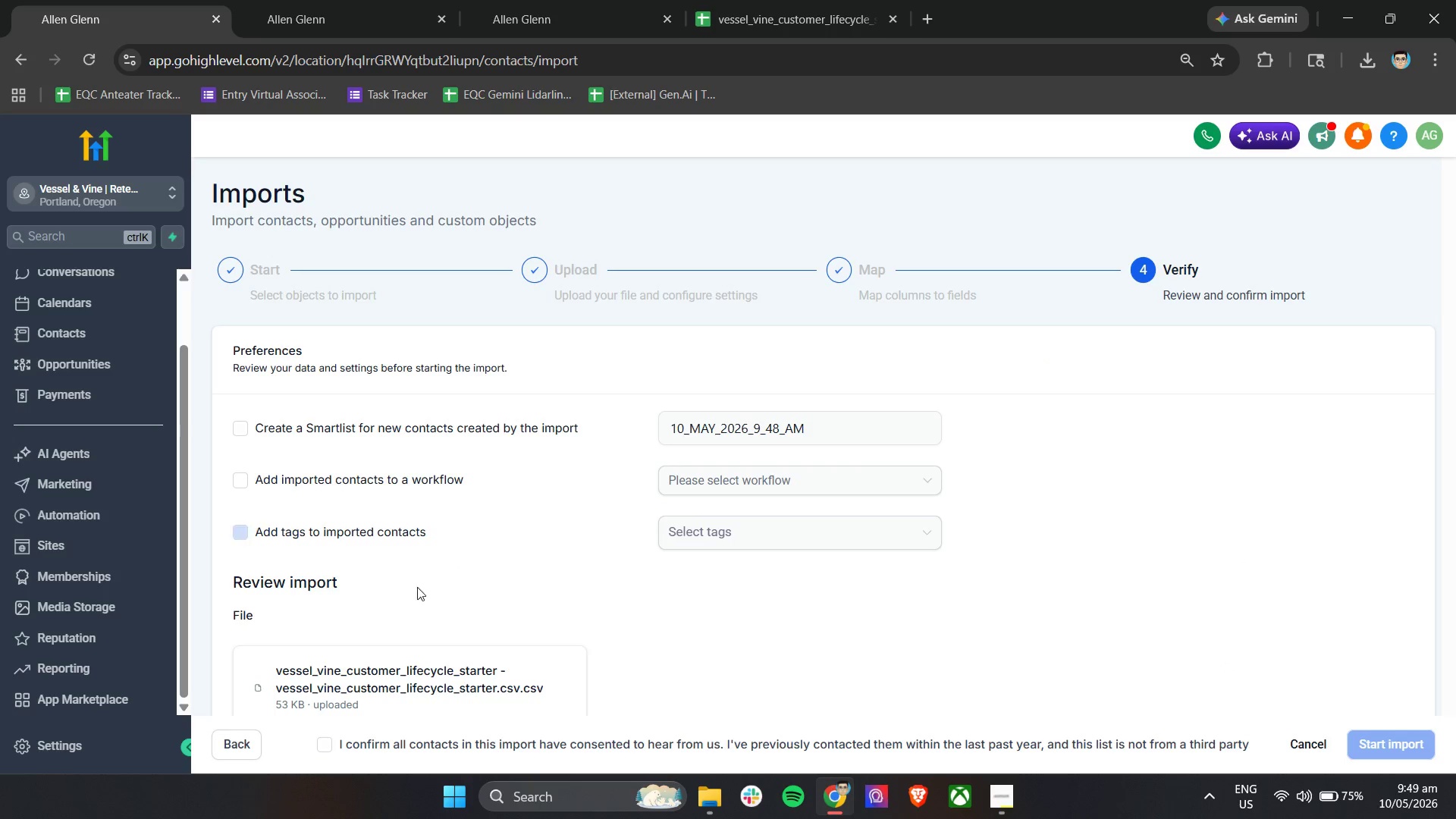 
left_click([347, 743])
 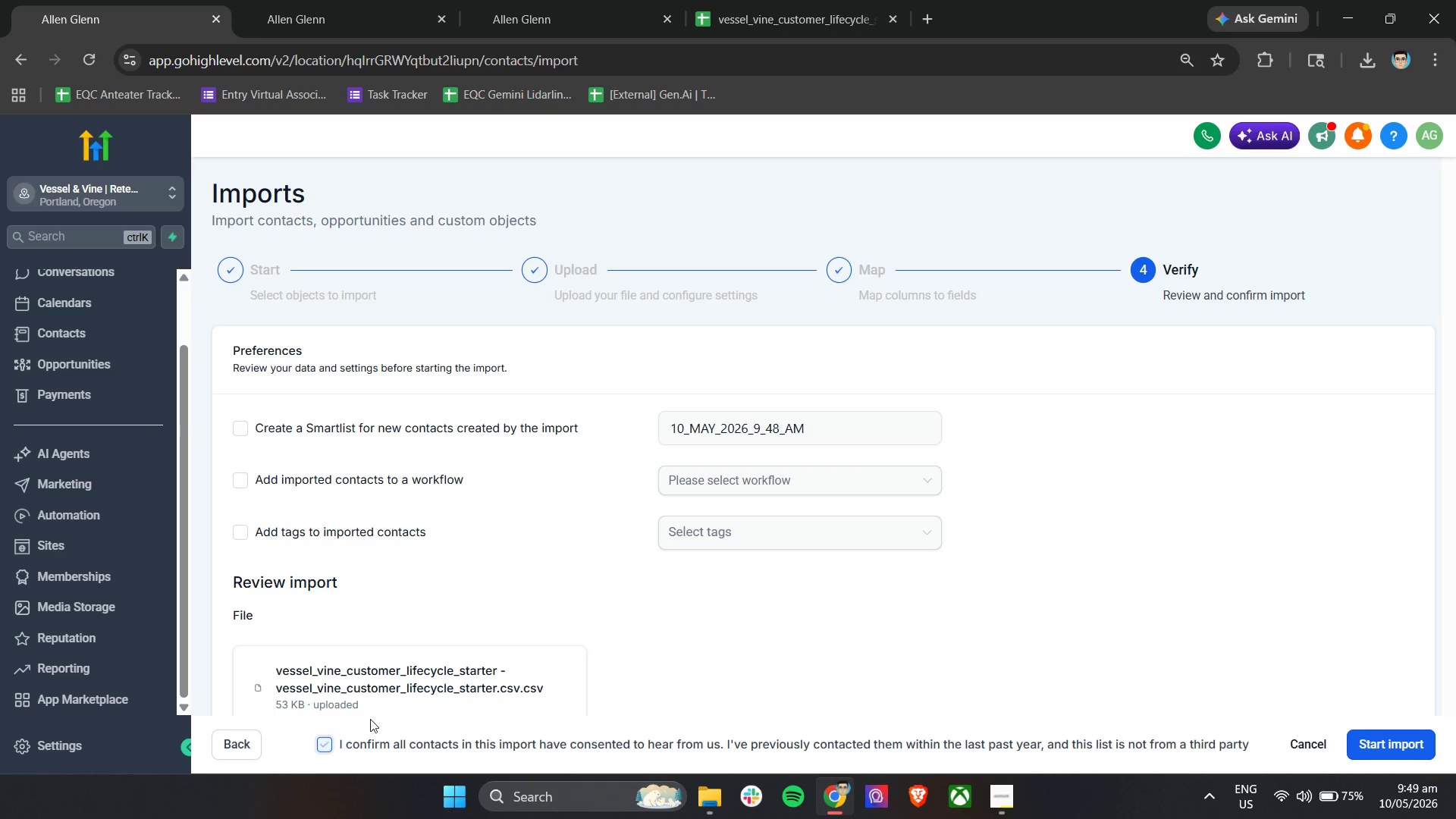 
scroll: coordinate [1011, 681], scroll_direction: down, amount: 19.0
 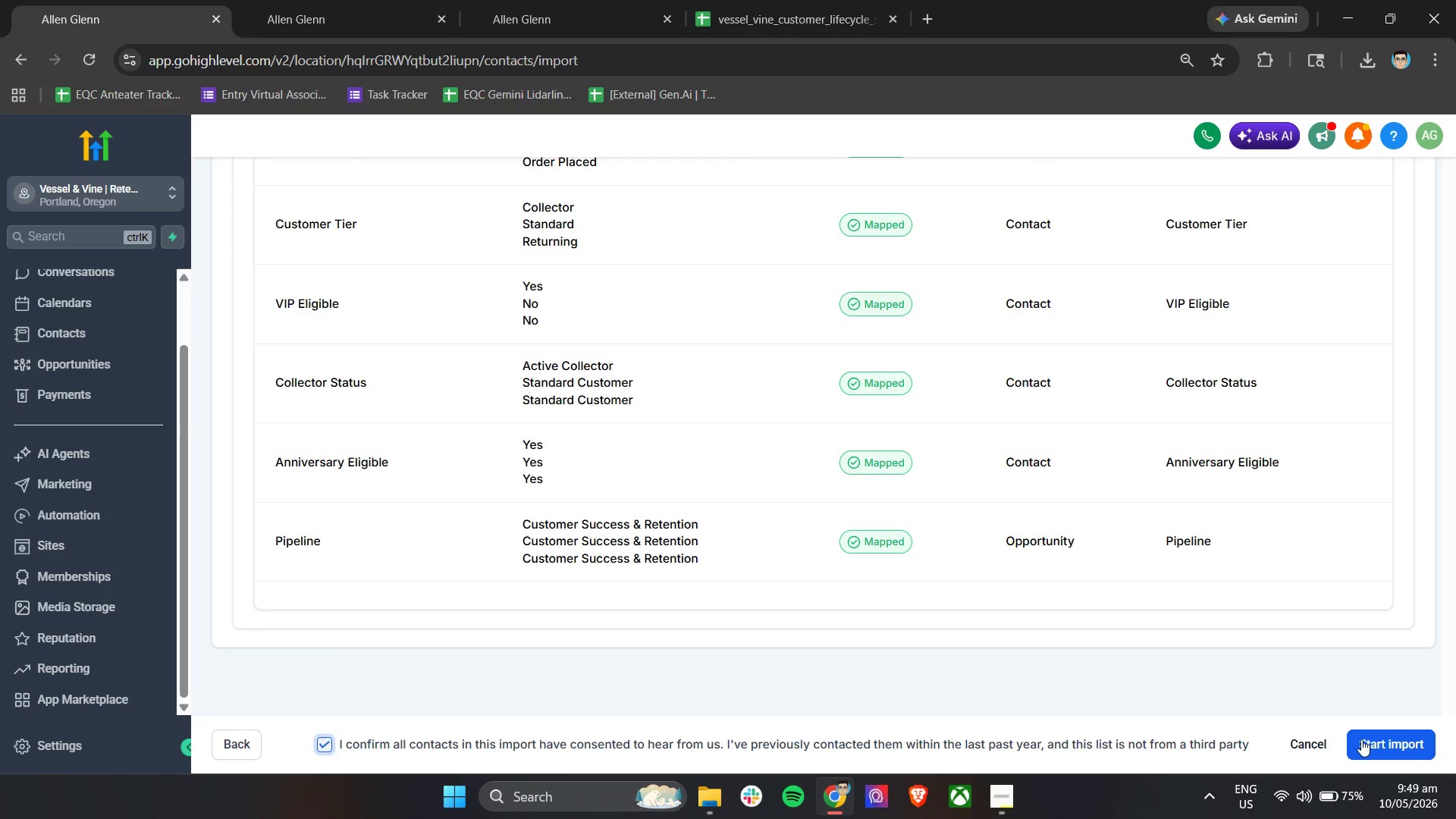 
left_click([1362, 740])
 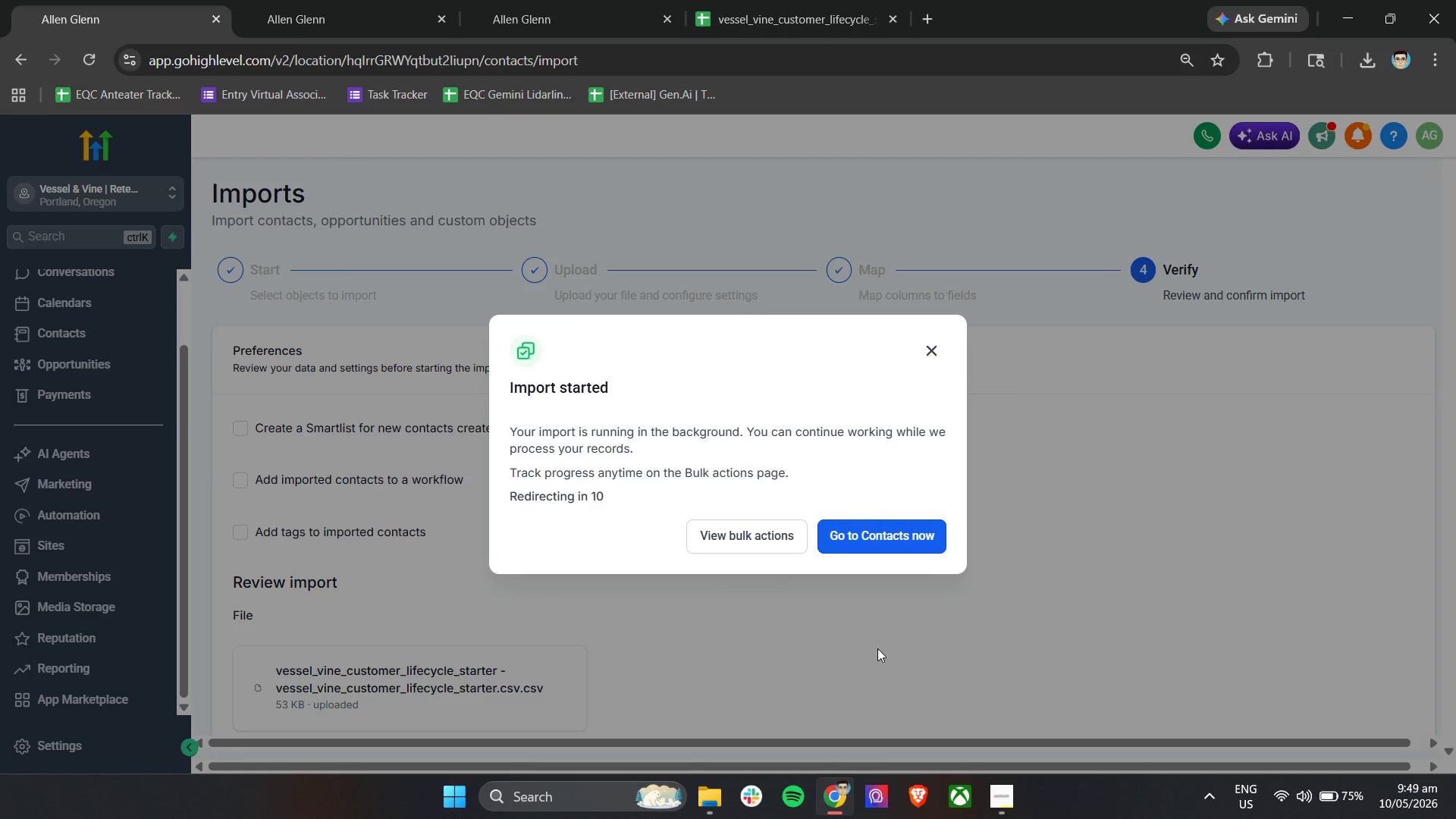 
double_click([730, 535])
 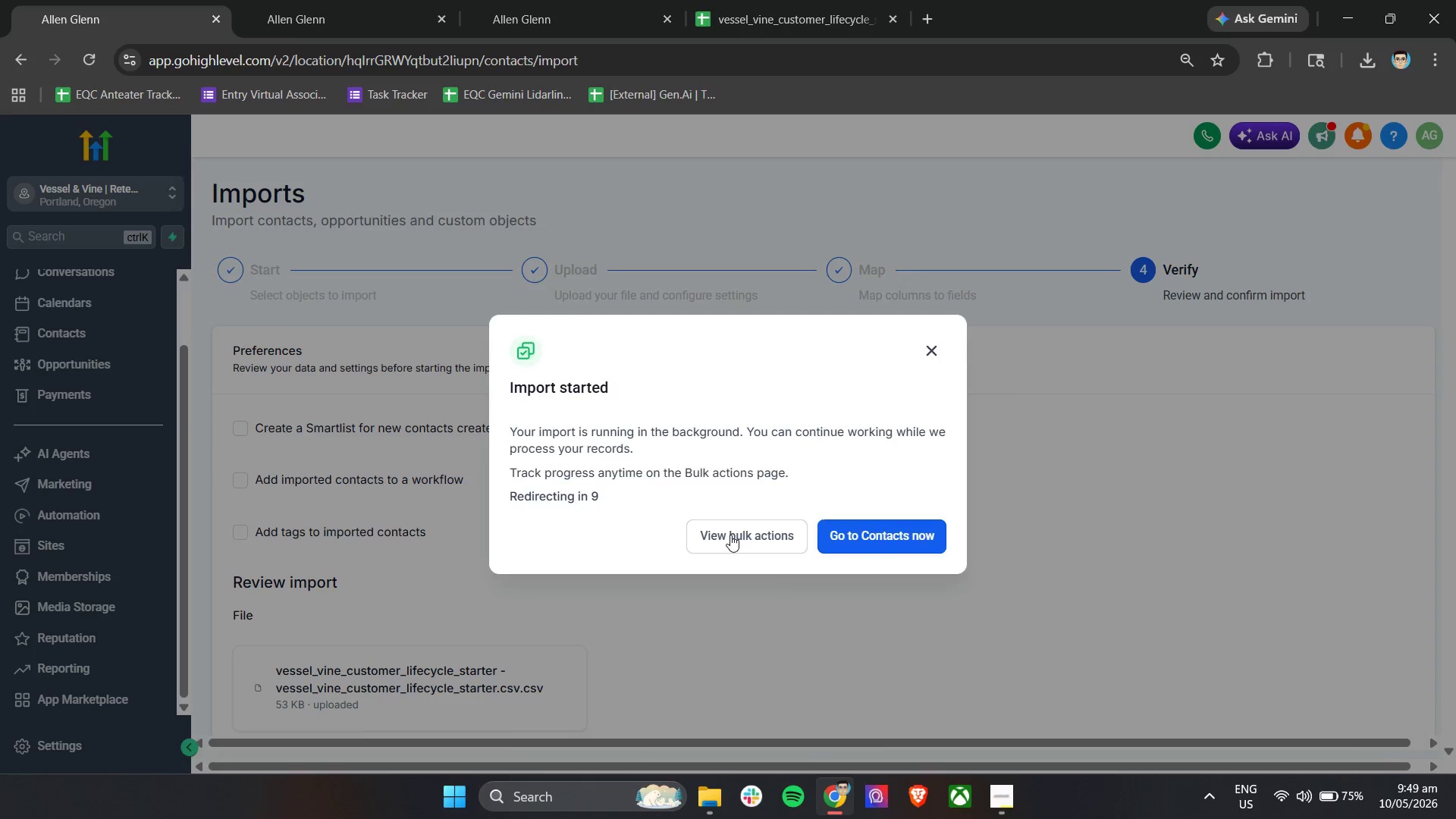 
triple_click([730, 535])
 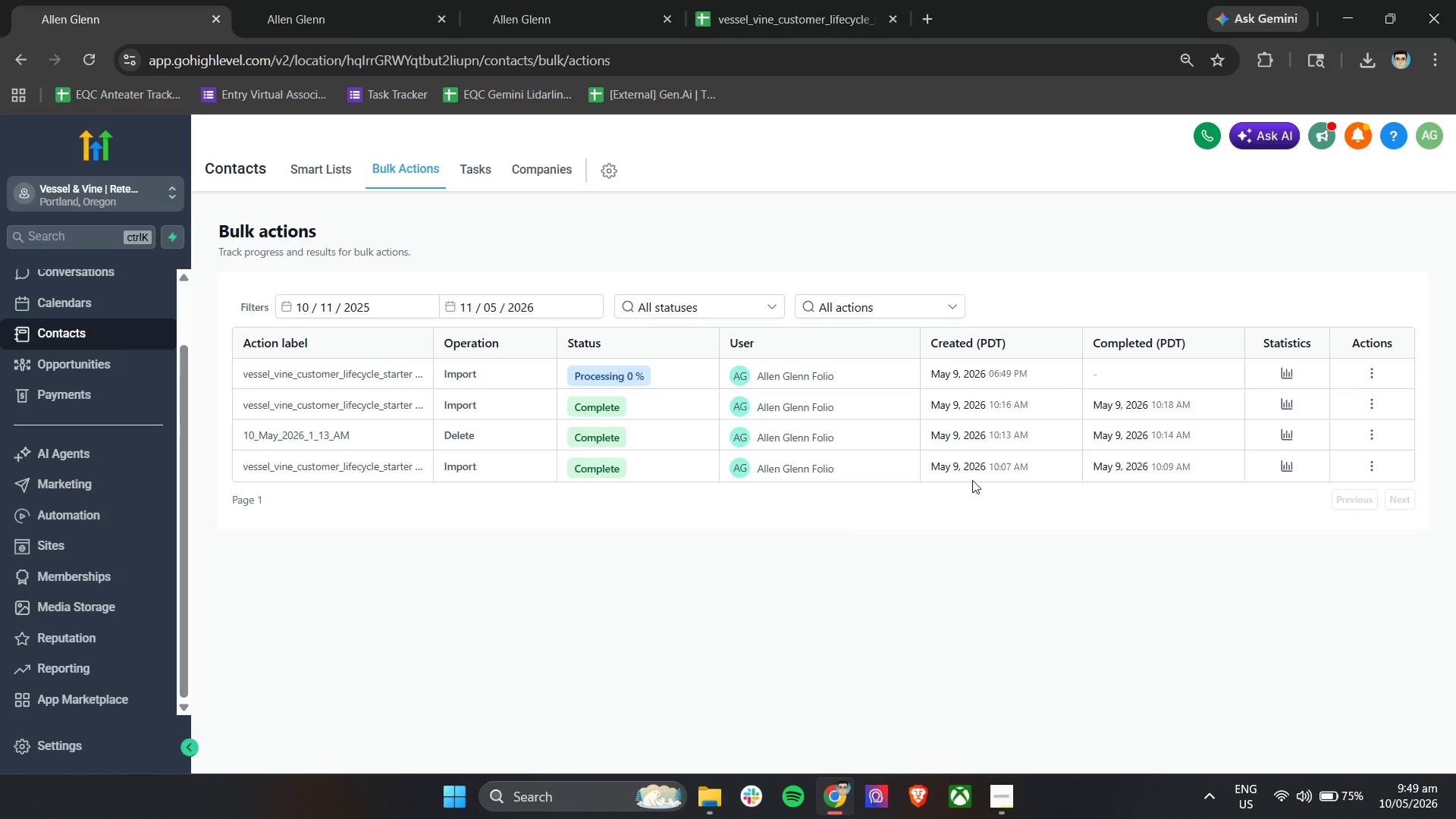 
left_click([1292, 374])
 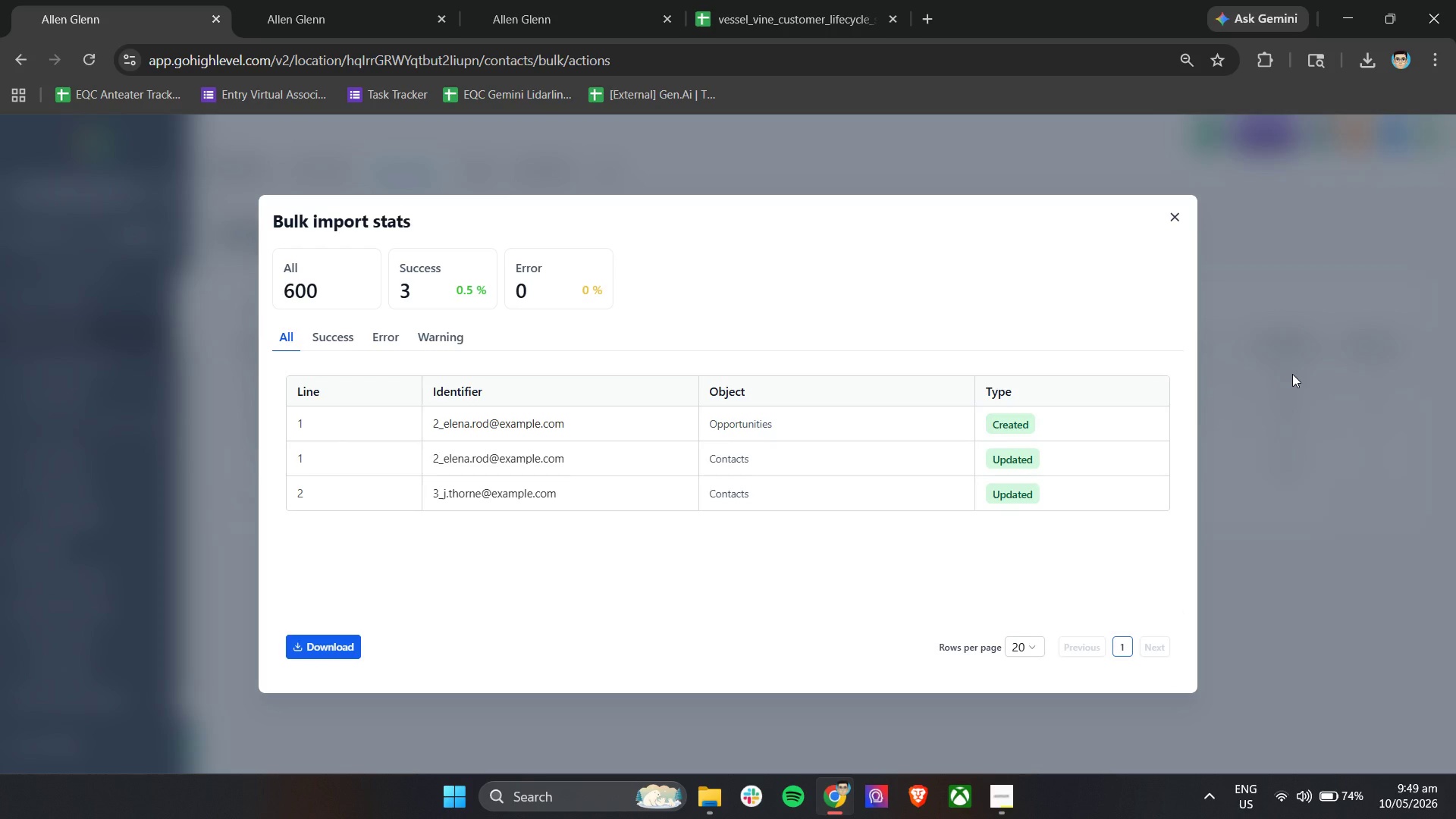 
wait(11.48)
 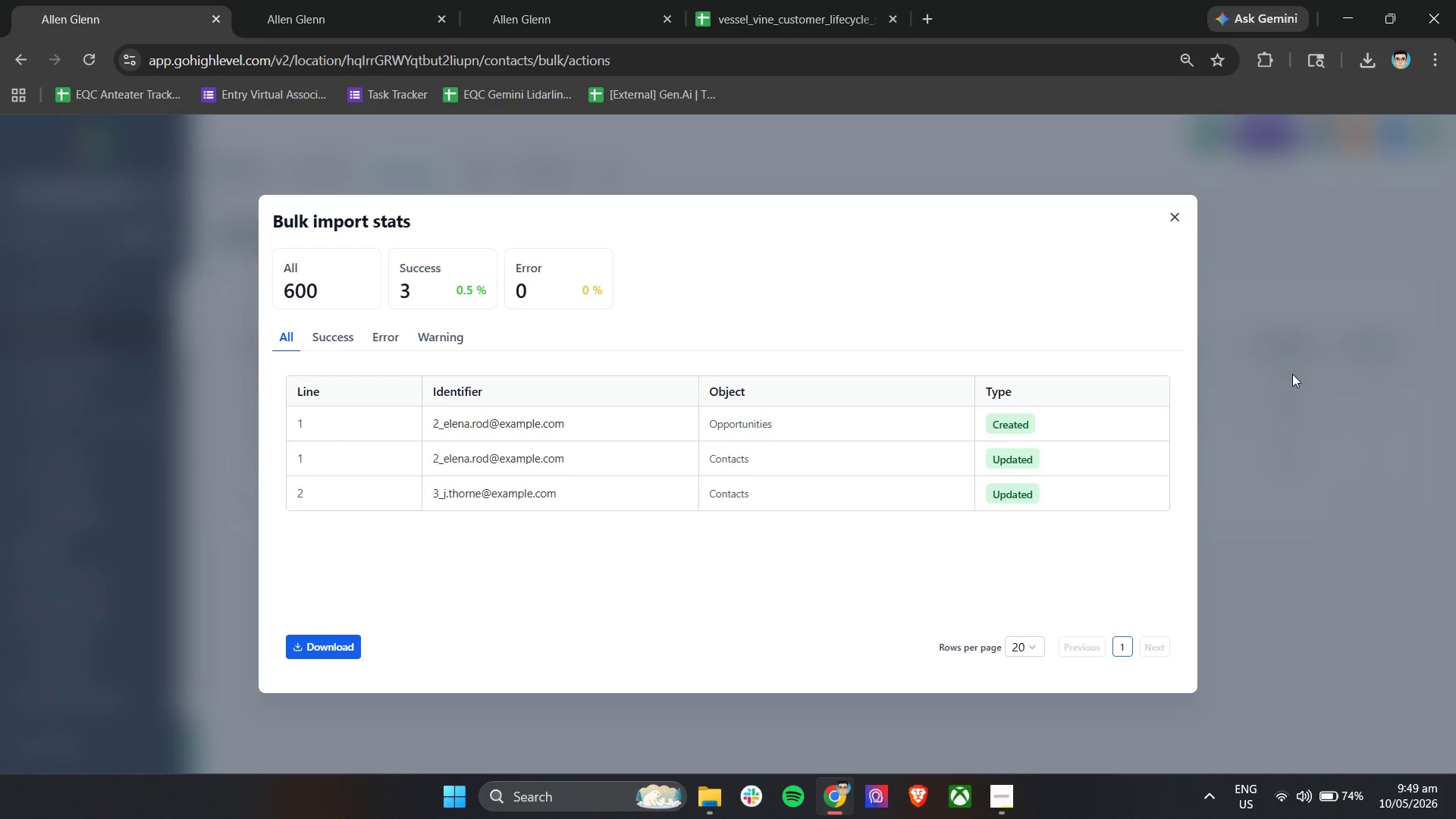 
left_click([1178, 216])
 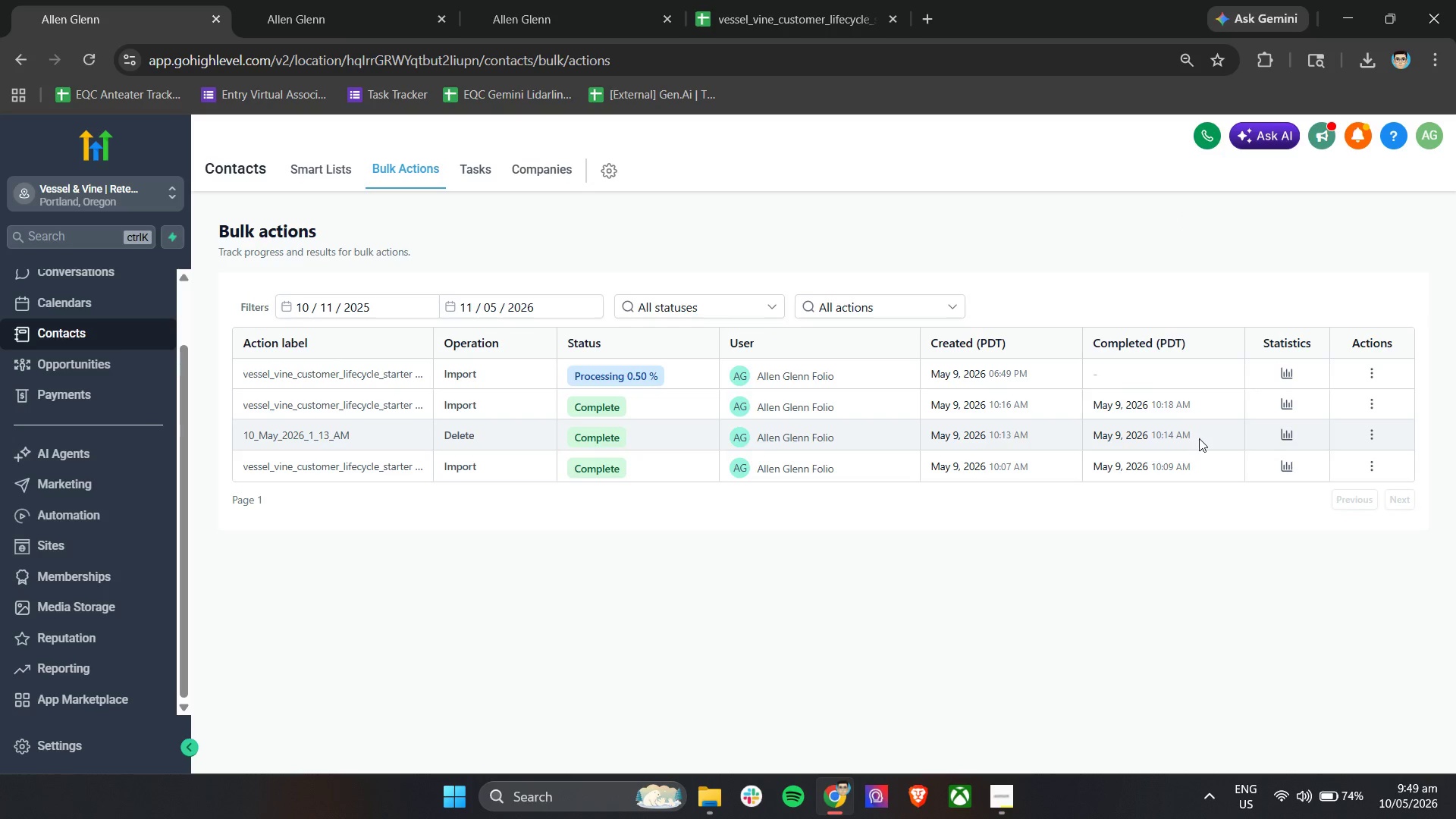 
left_click([1287, 376])
 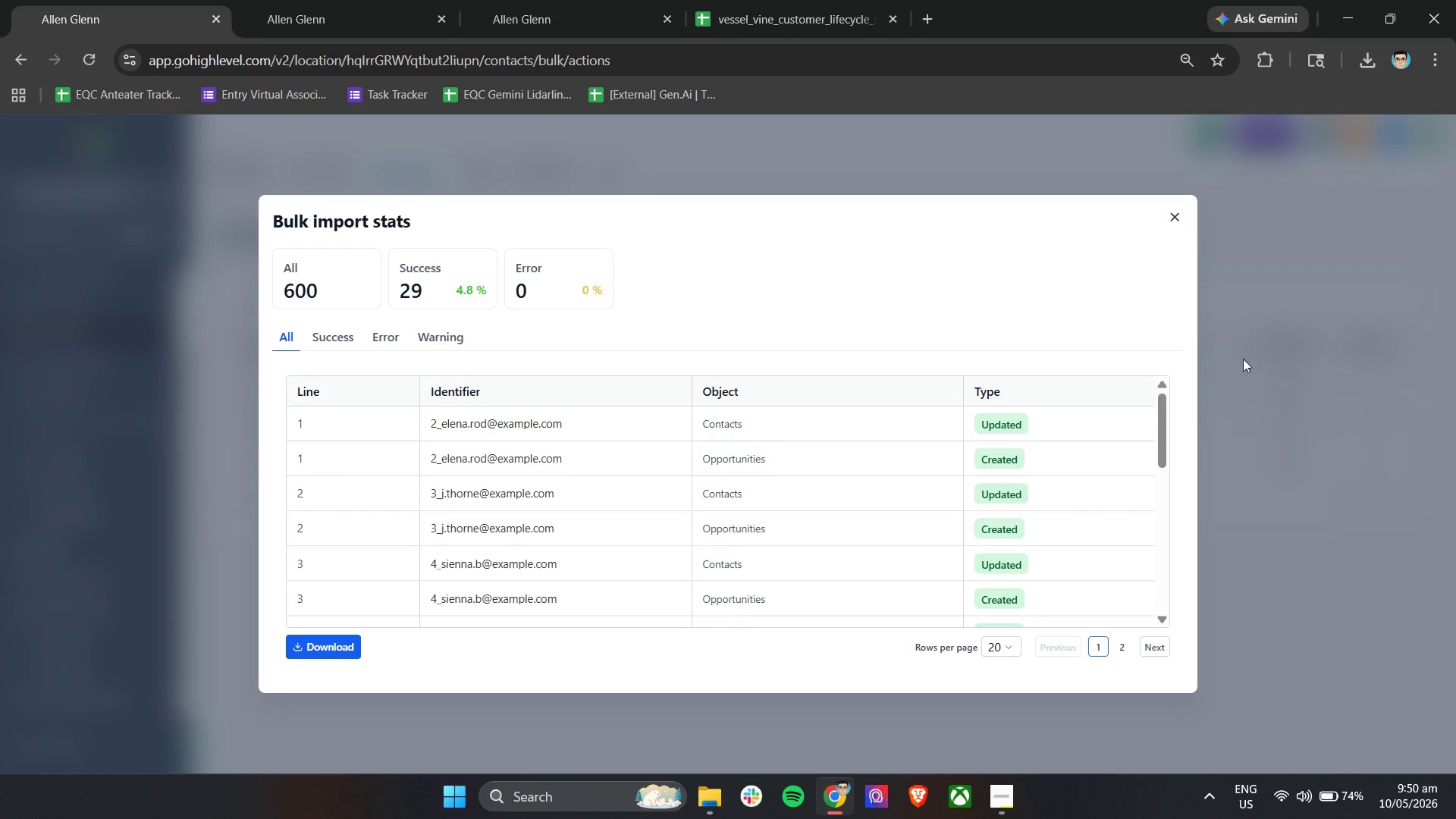 
wait(38.01)
 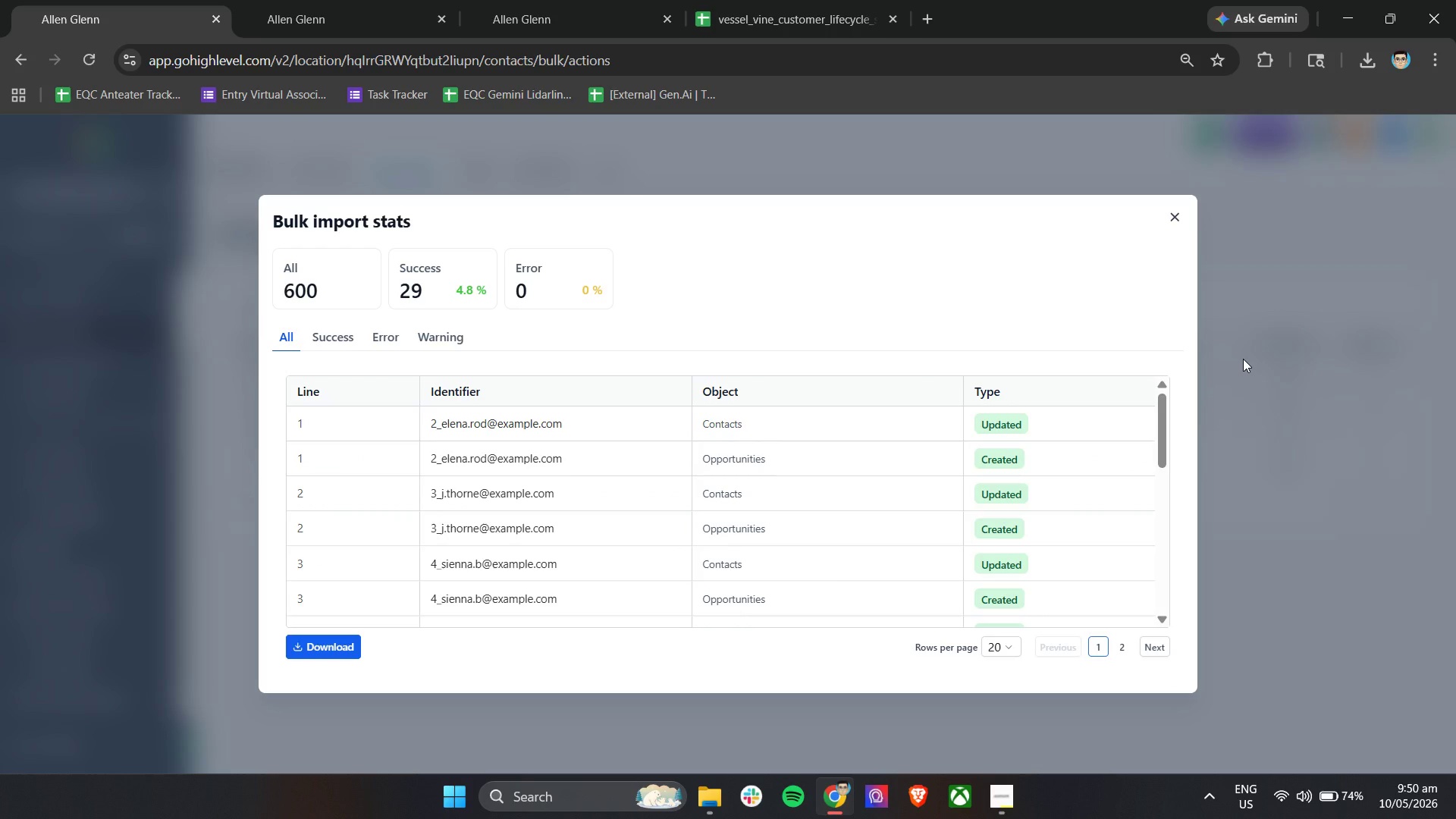 
left_click([1285, 375])
 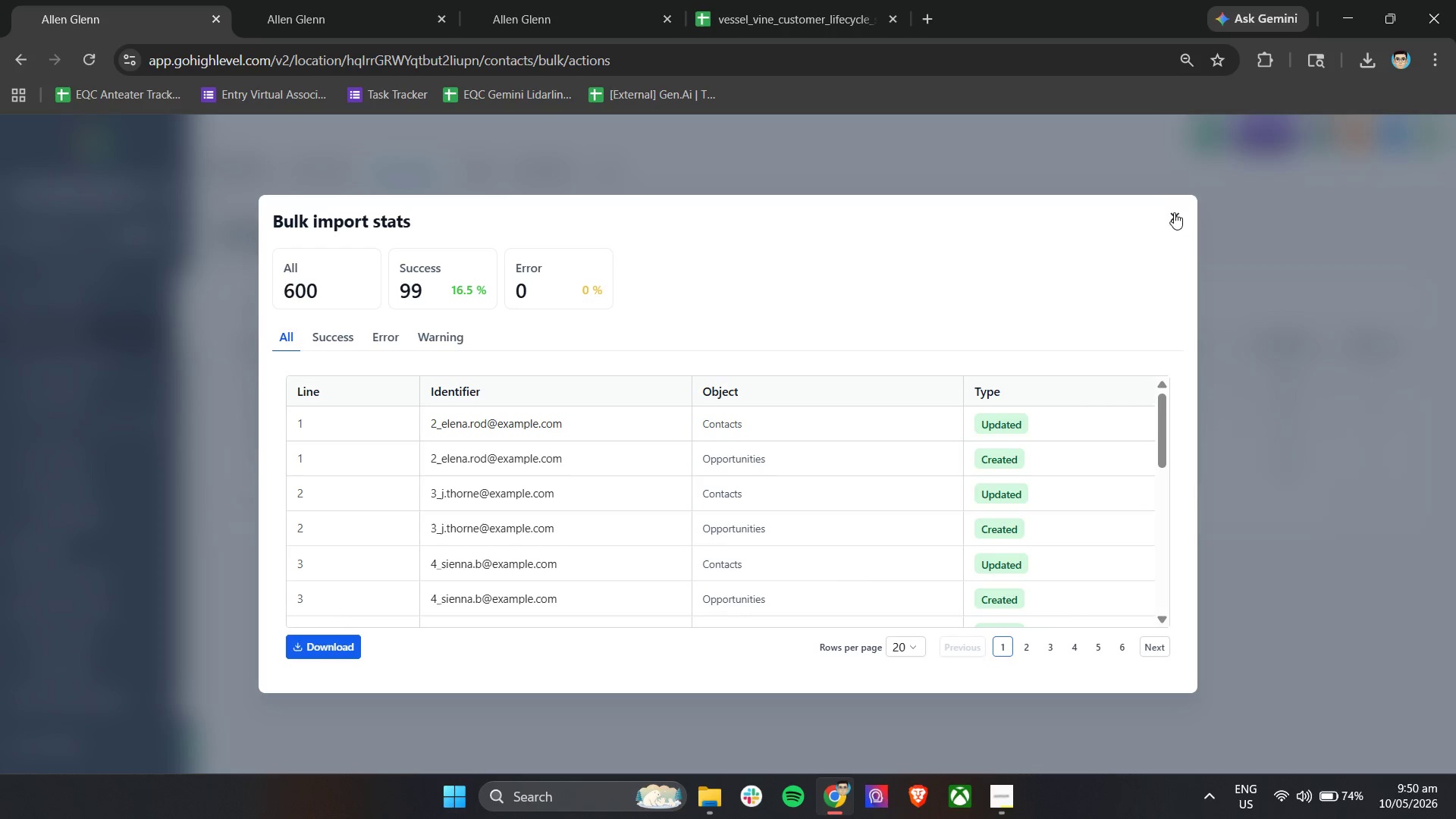 
wait(6.53)
 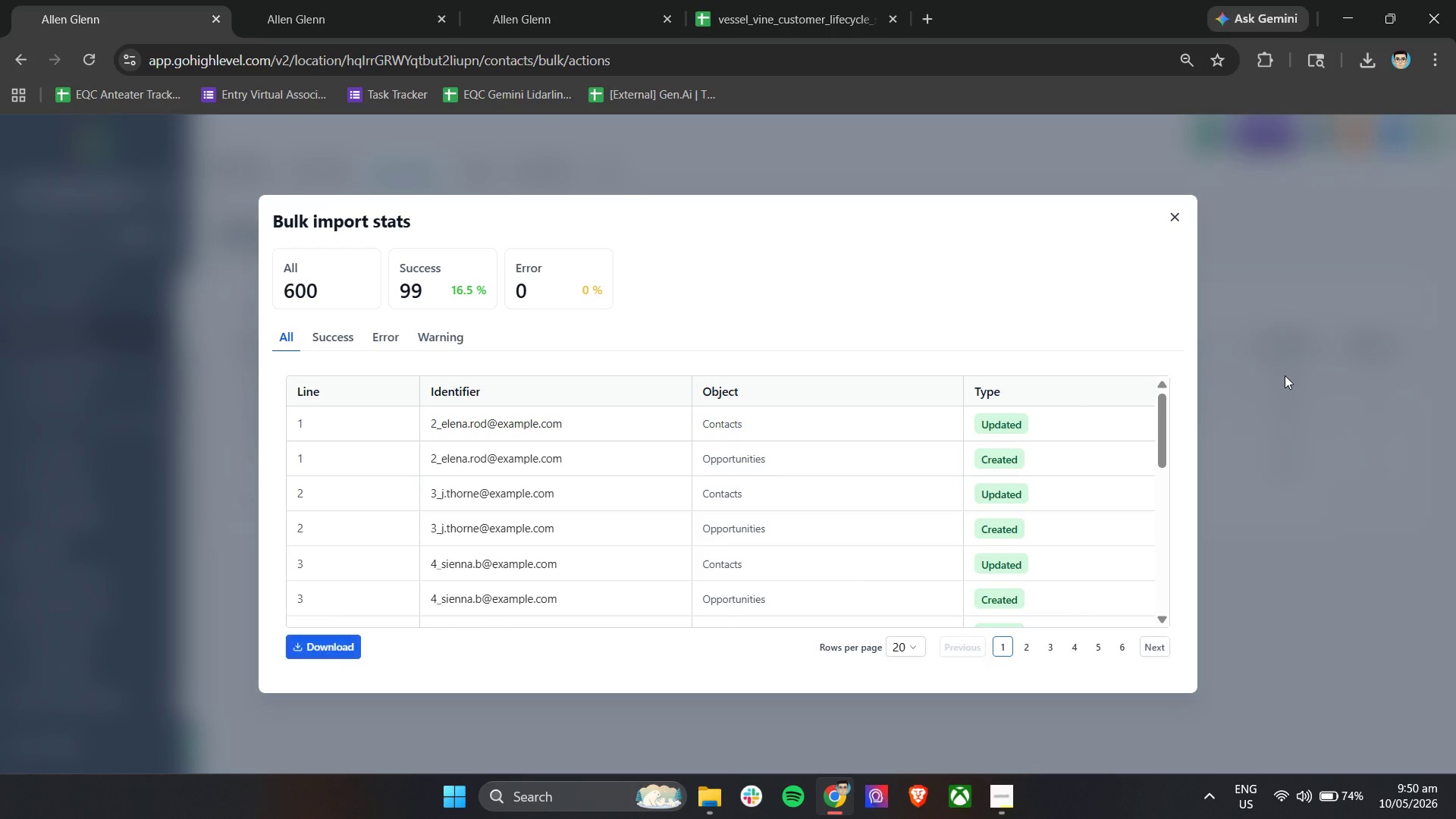 
left_click([1174, 202])
 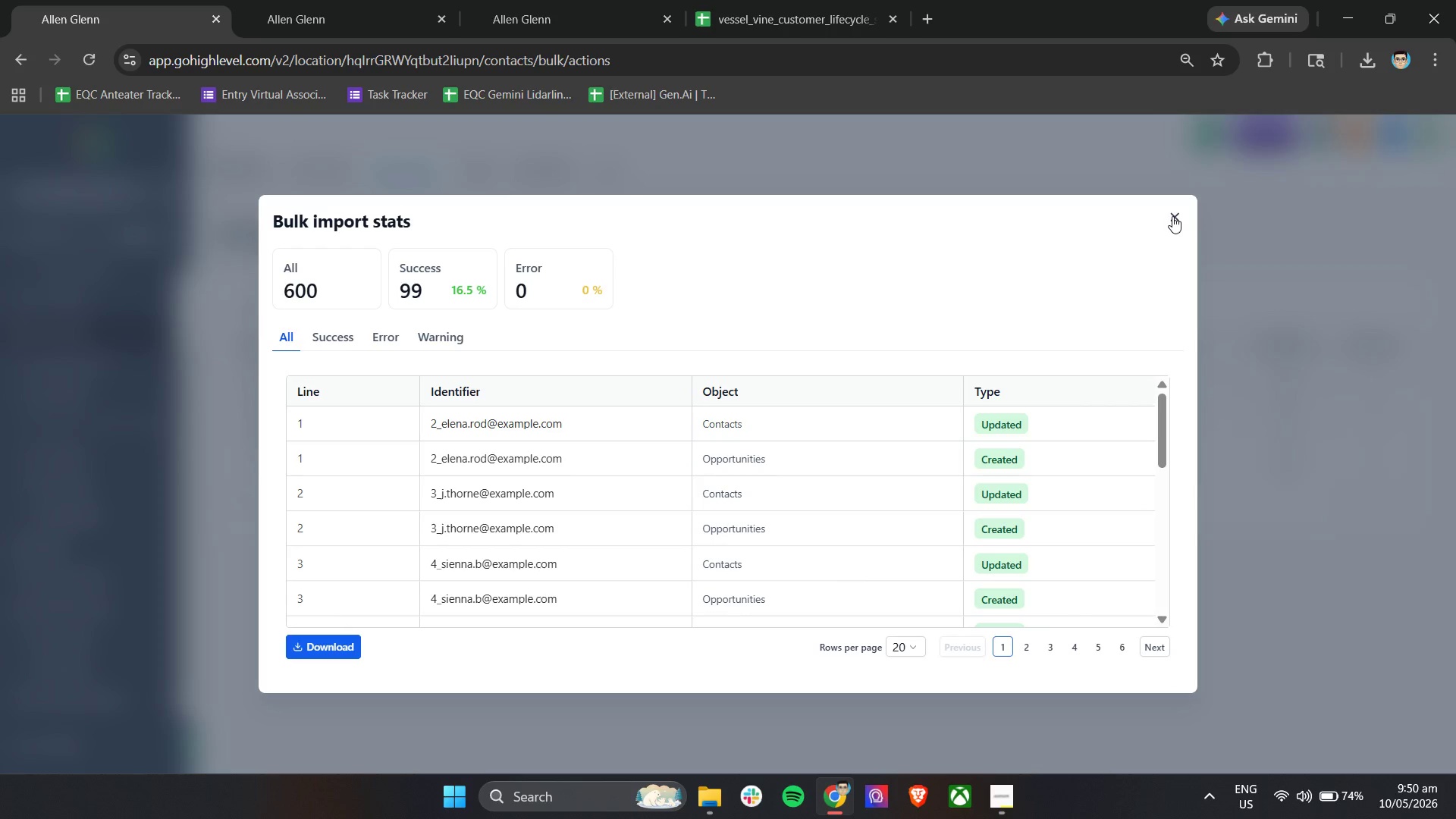 
left_click([1172, 216])
 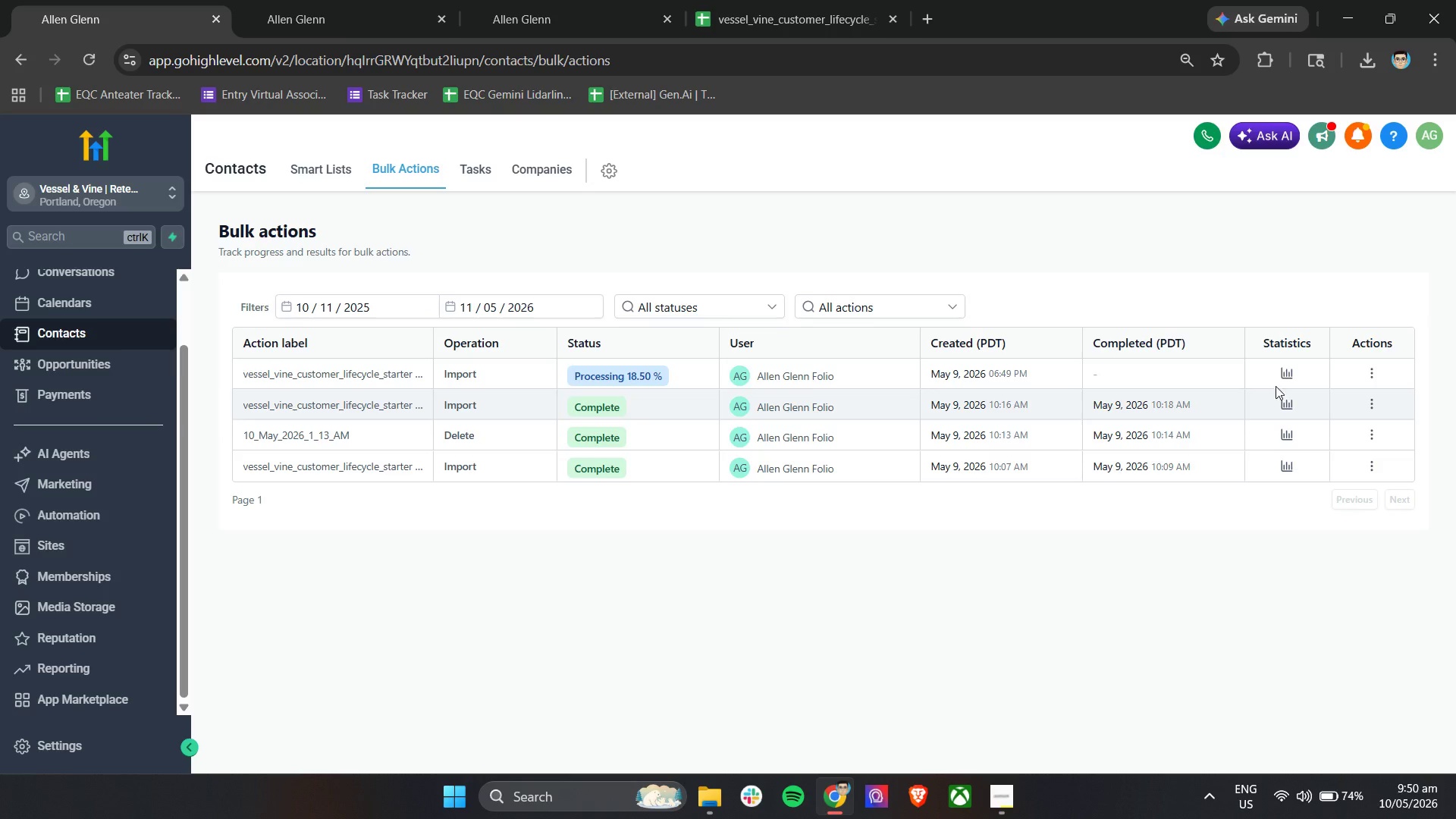 
left_click([1286, 373])
 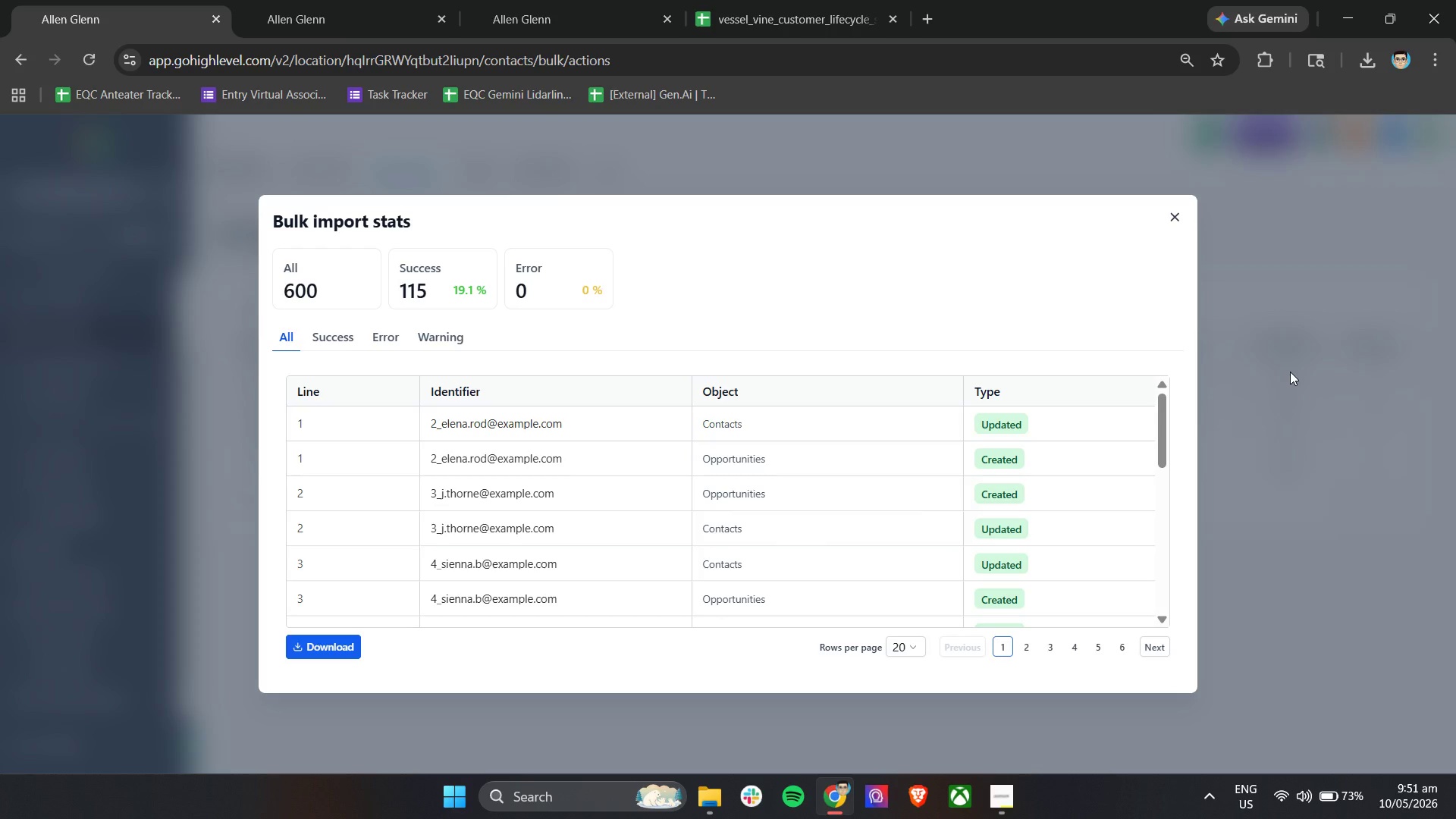 
wait(26.91)
 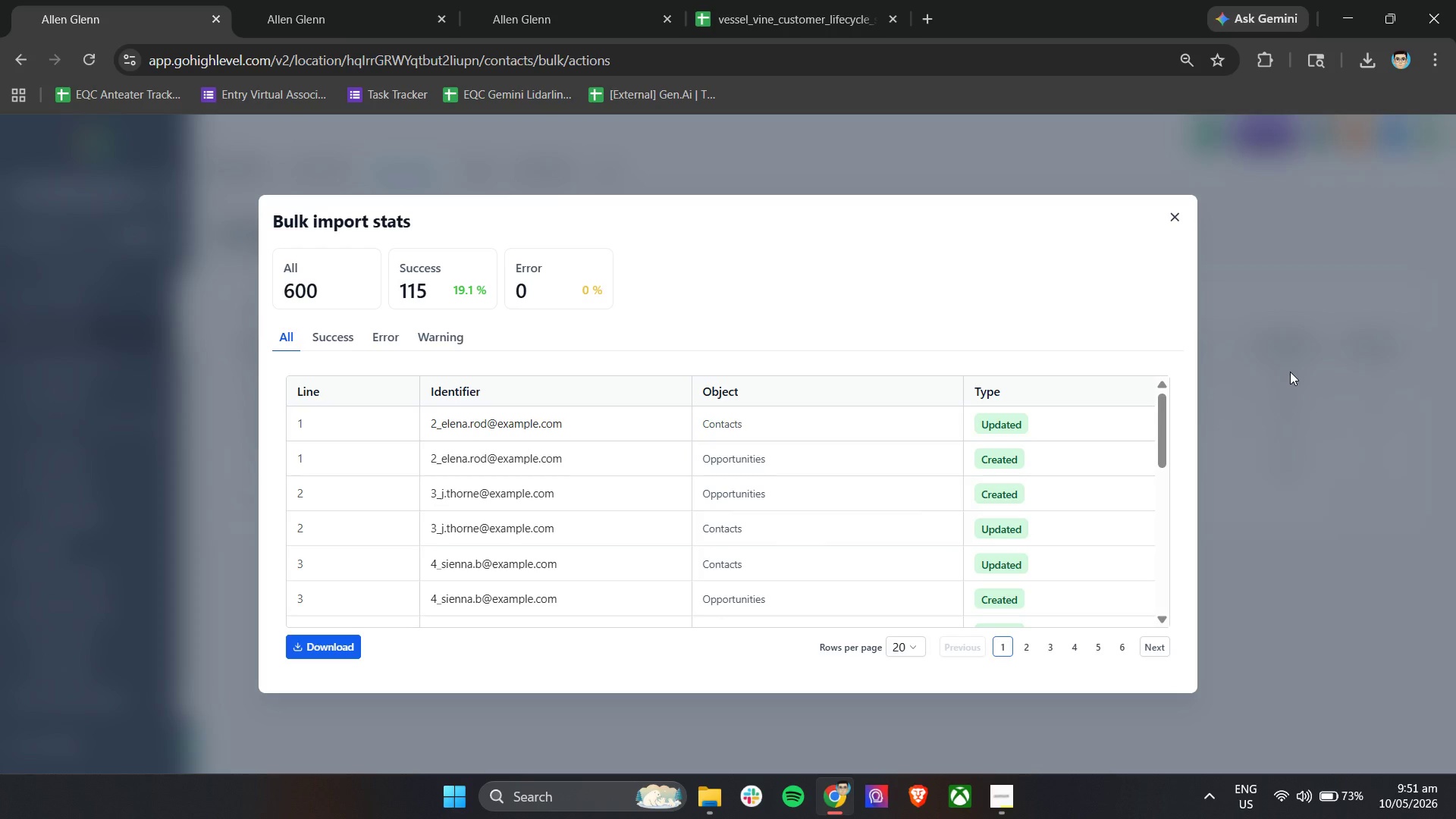 
left_click([1174, 215])
 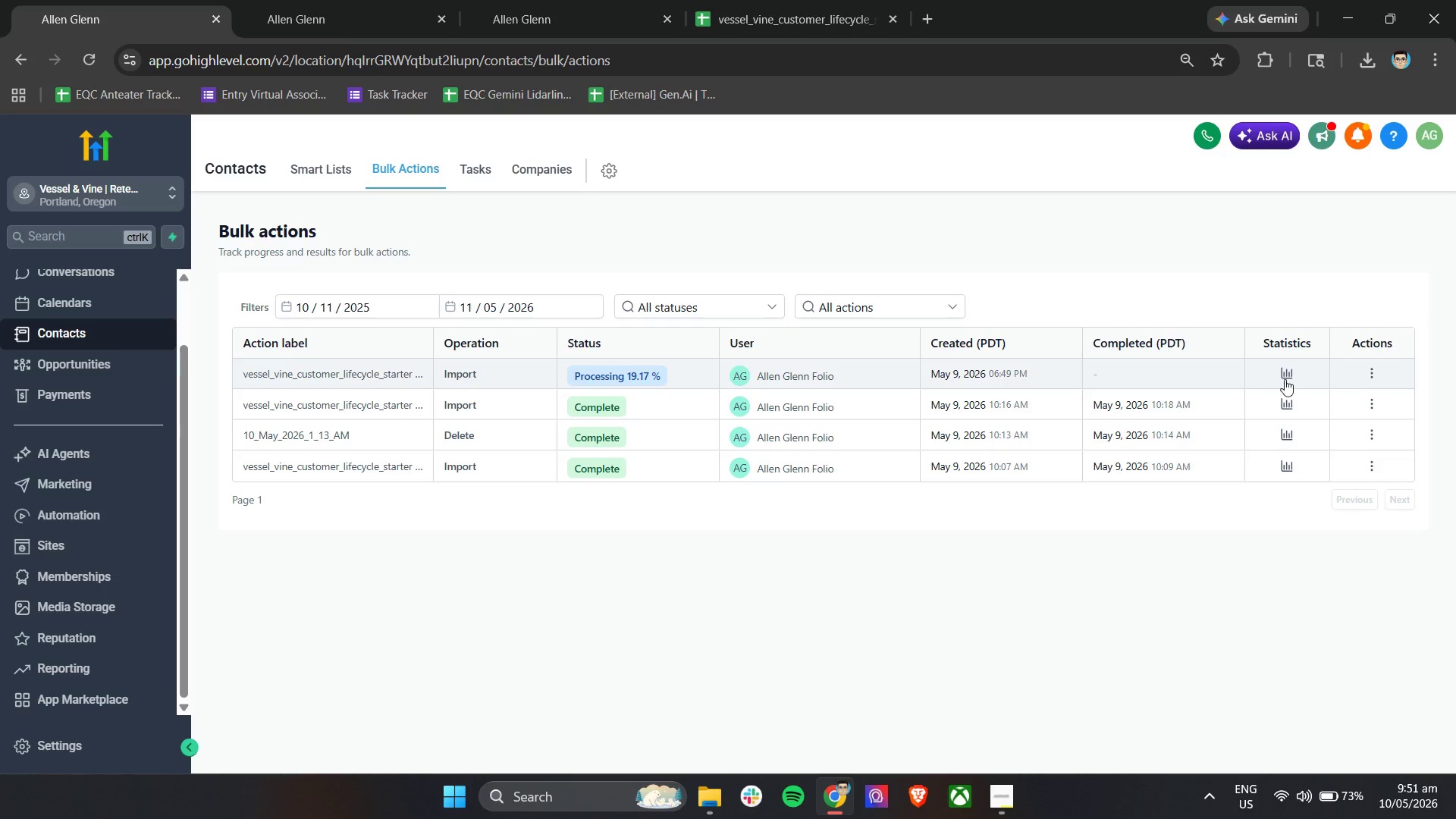 
double_click([1286, 376])
 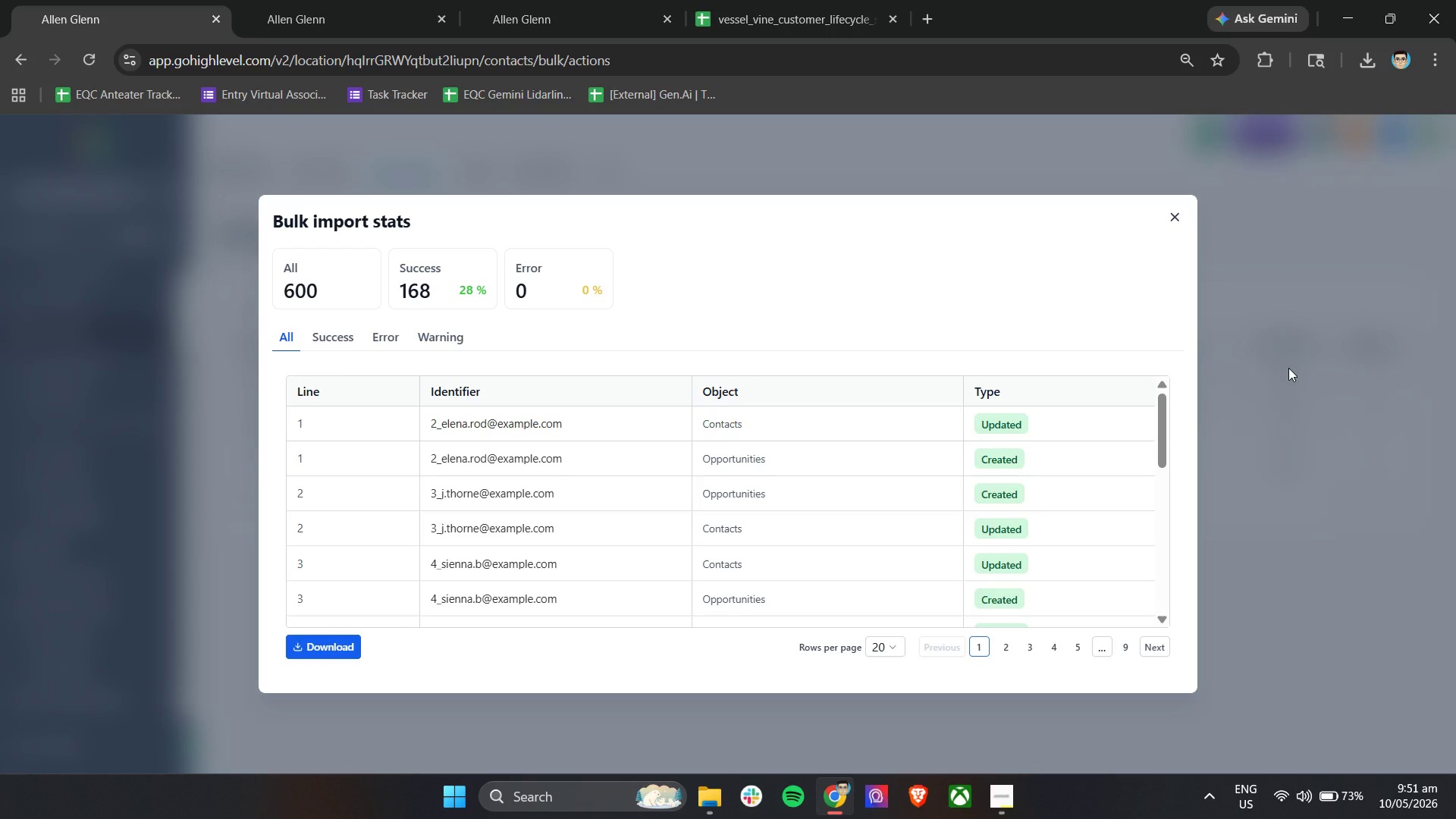 
wait(6.56)
 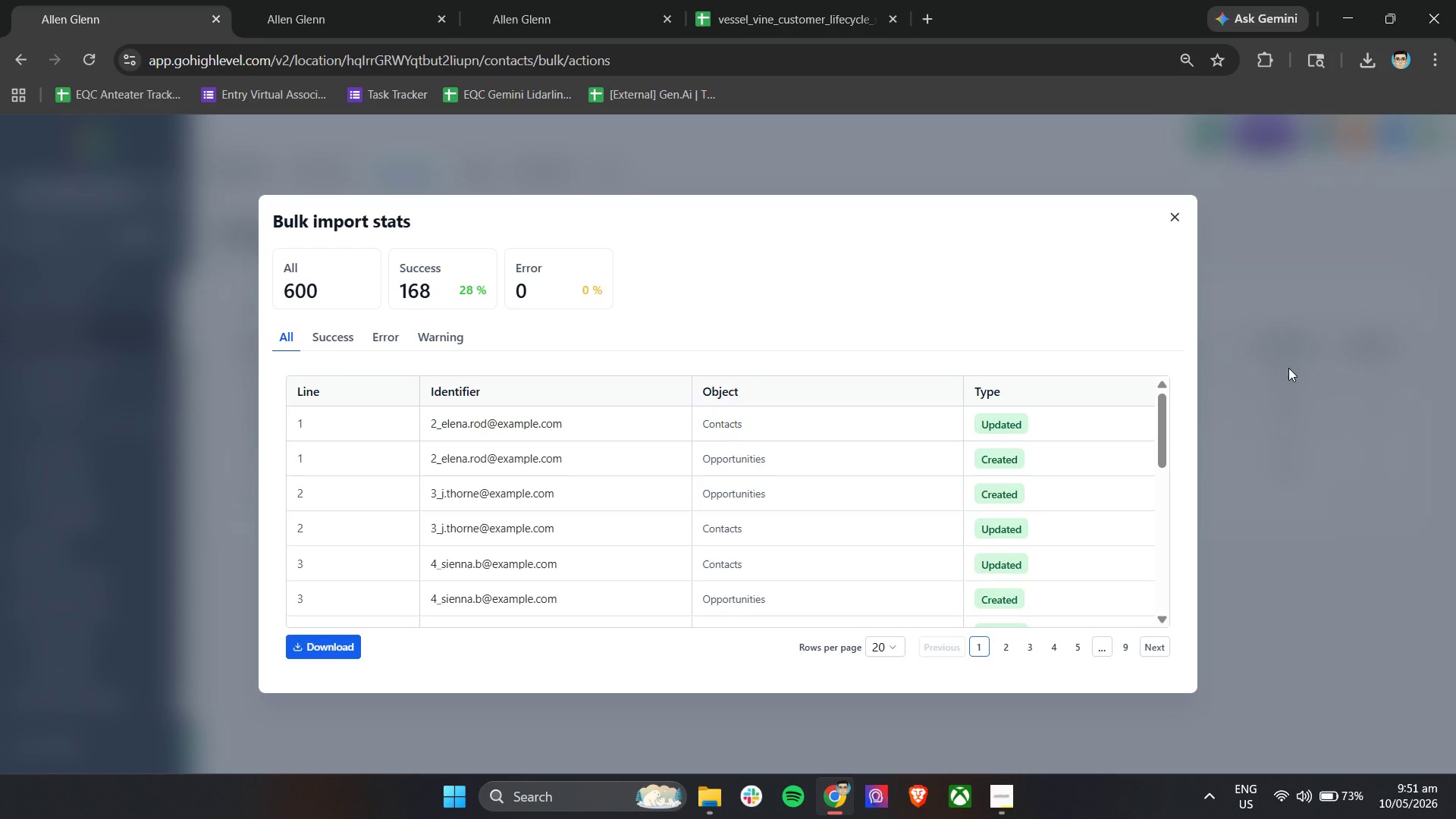 
left_click([1175, 218])
 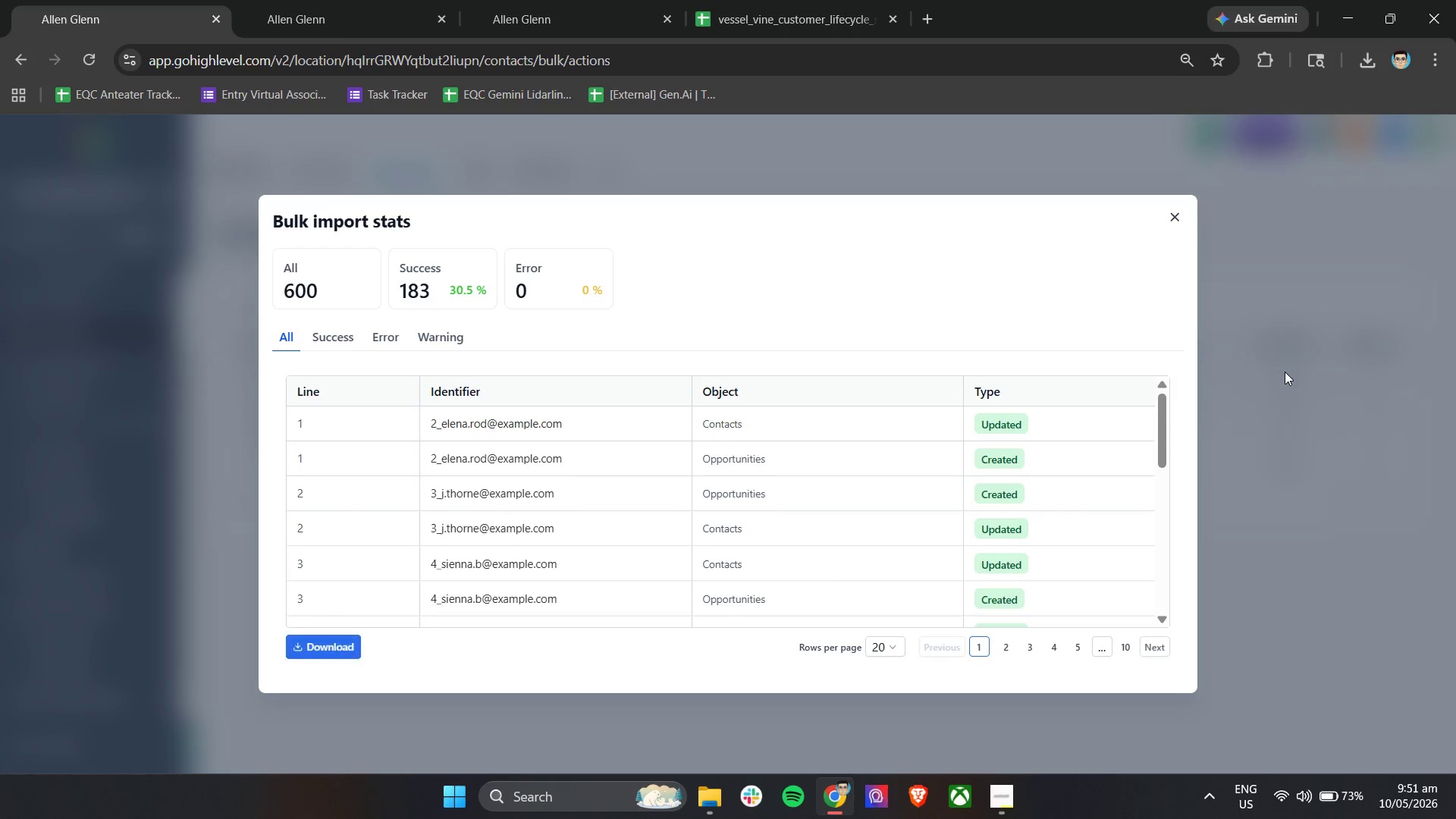 
wait(8.2)
 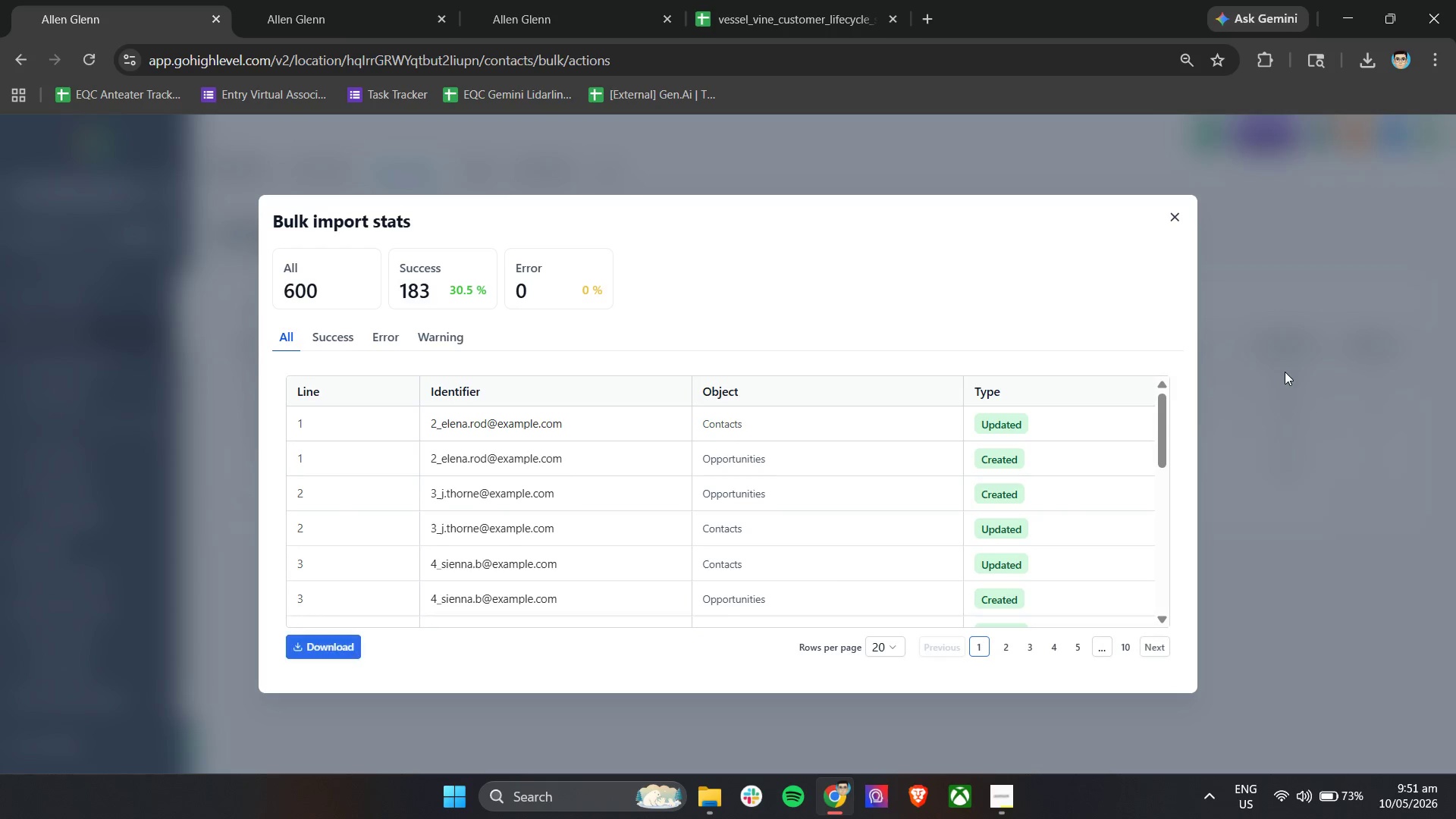 
left_click([1177, 218])
 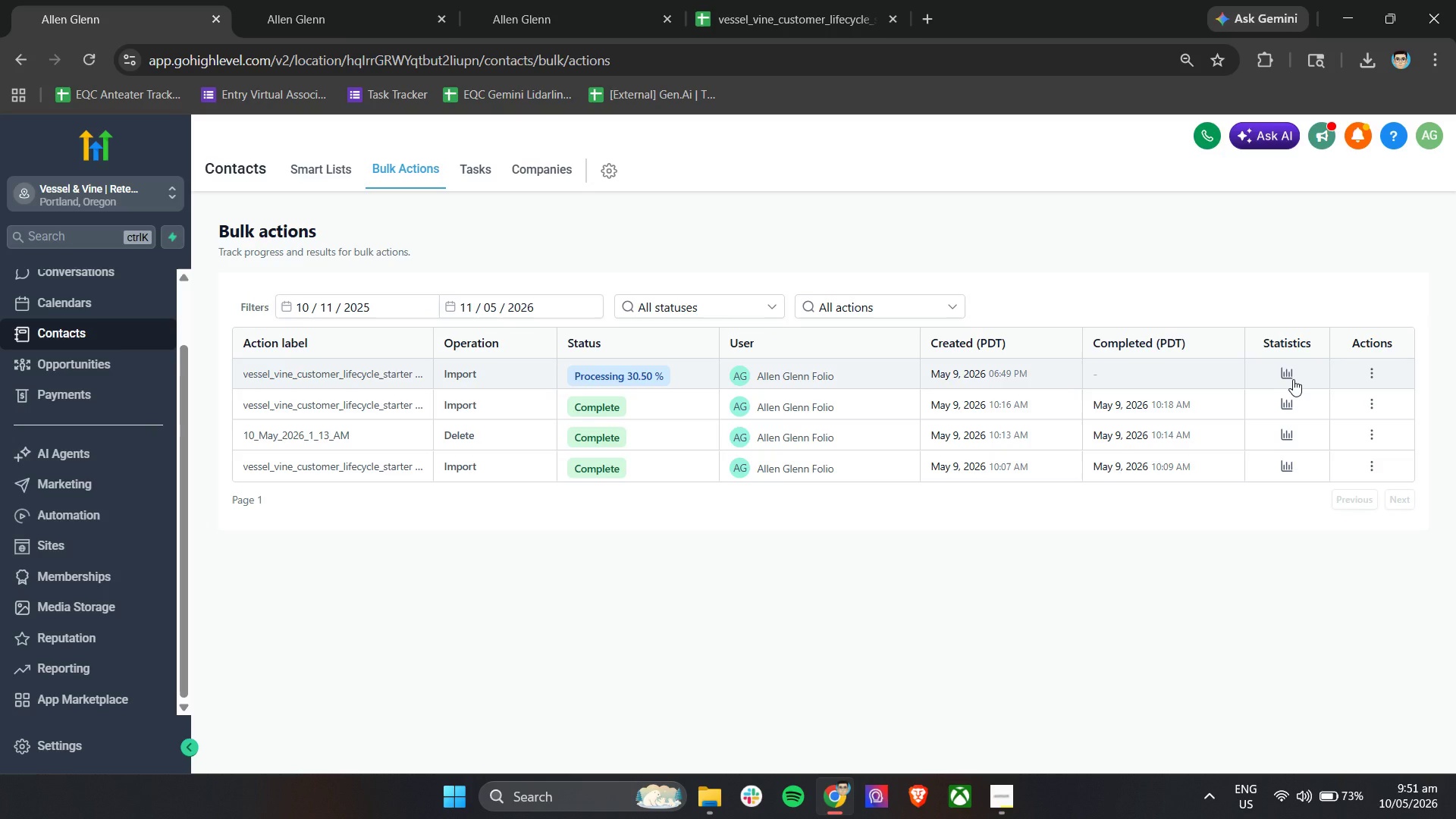 
left_click([1293, 379])
 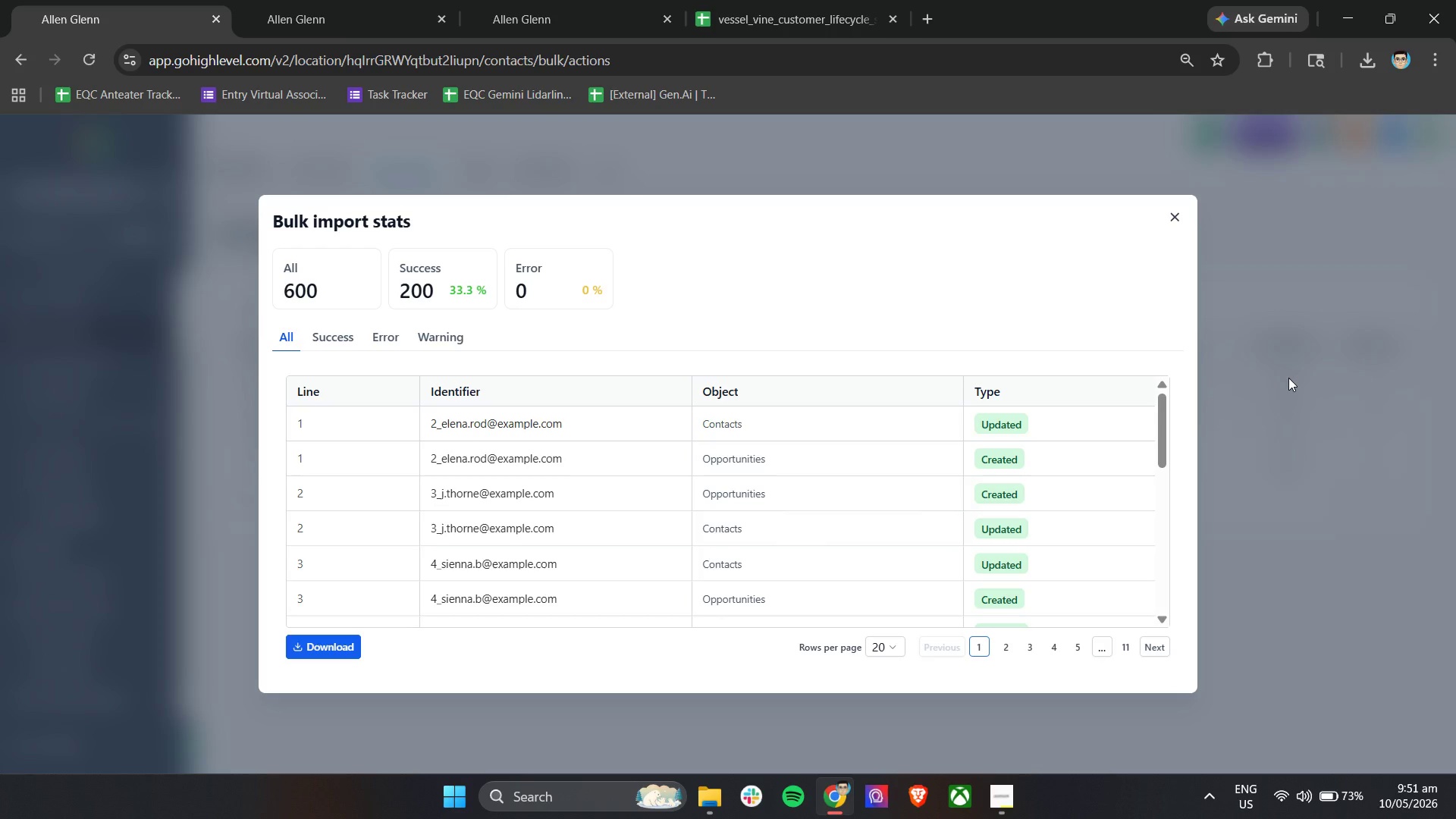 
wait(17.66)
 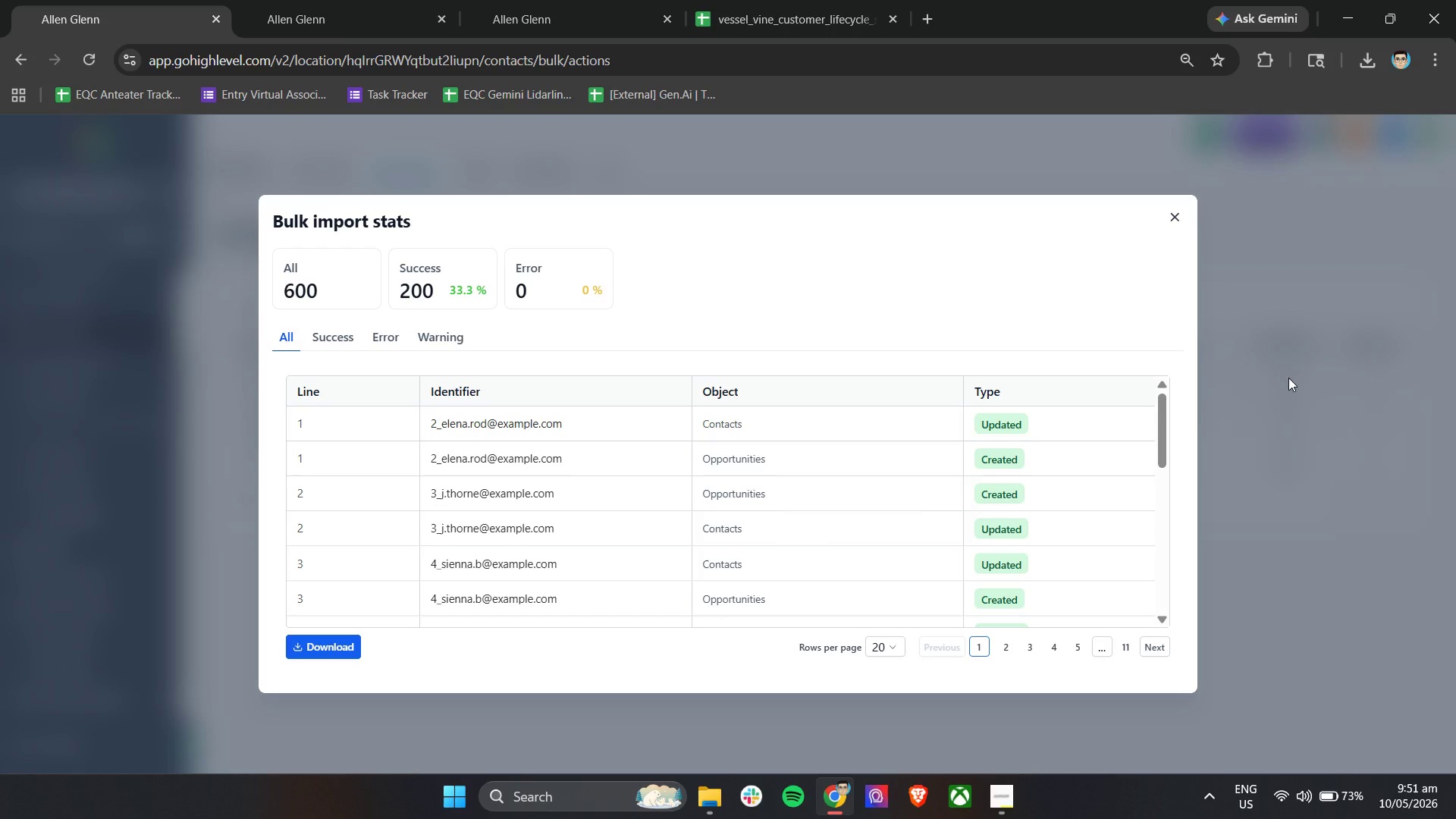 
double_click([1182, 215])
 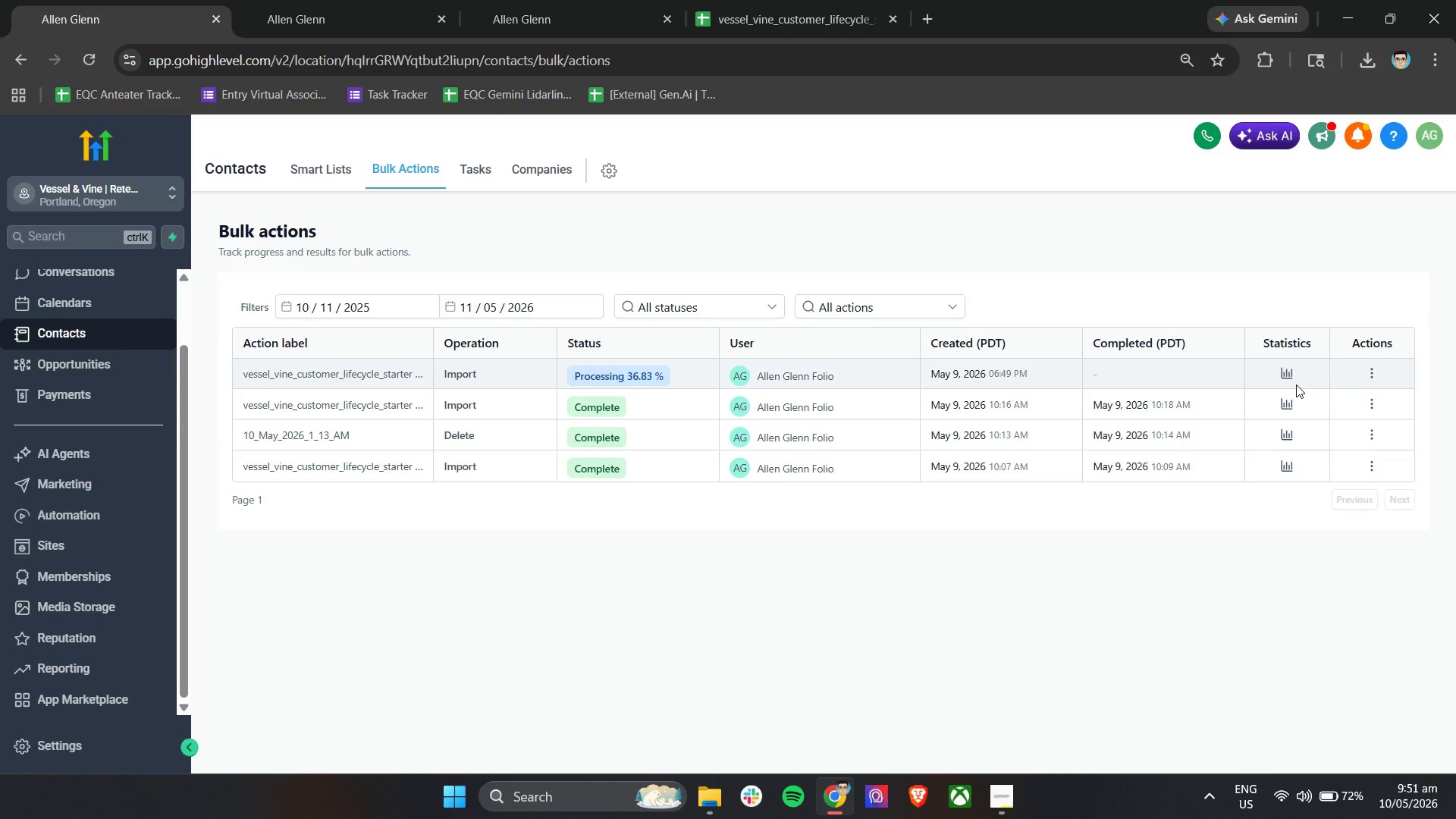 
left_click_drag(start_coordinate=[1292, 377], to_coordinate=[1286, 376])
 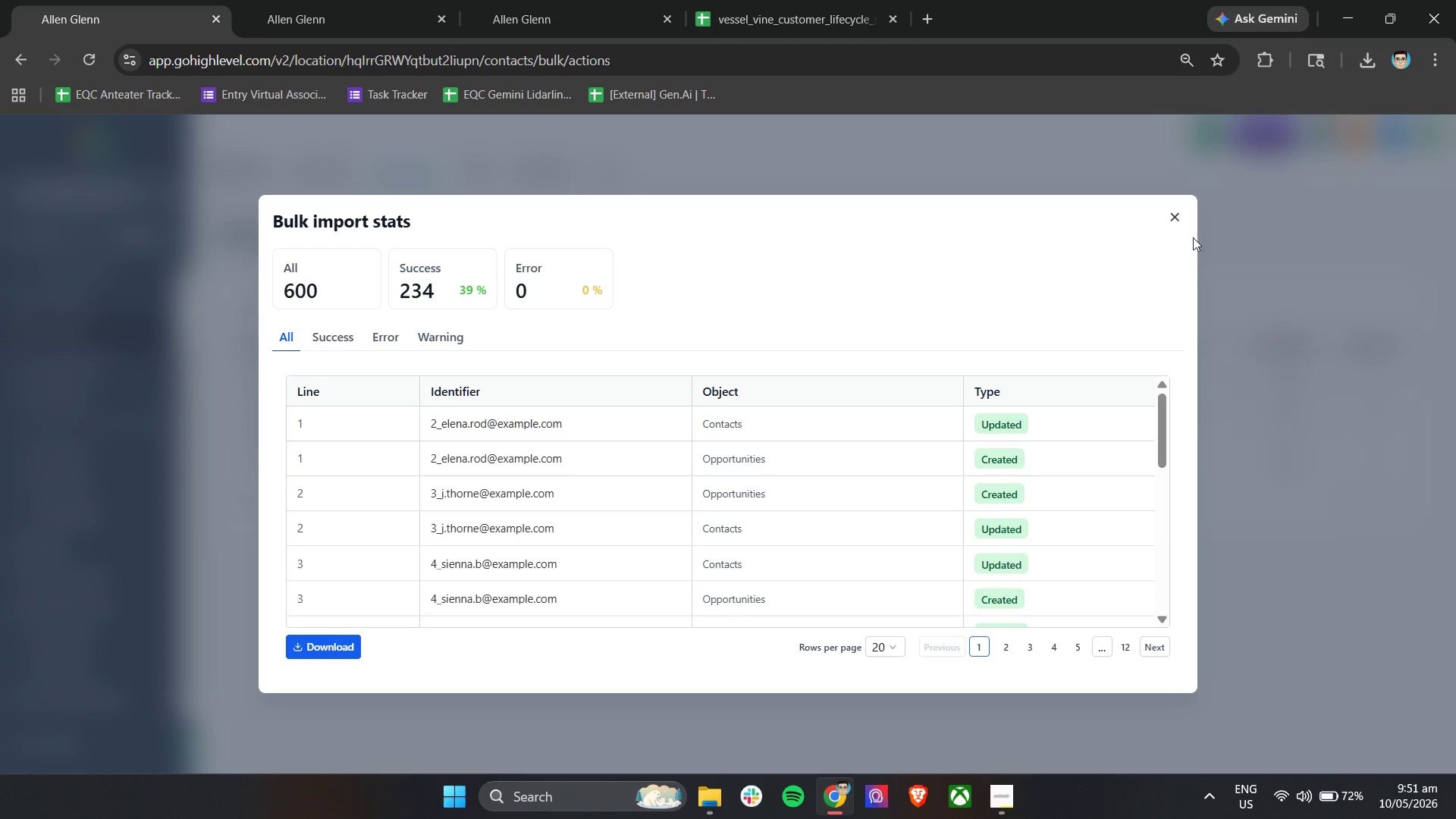 
left_click([1178, 216])
 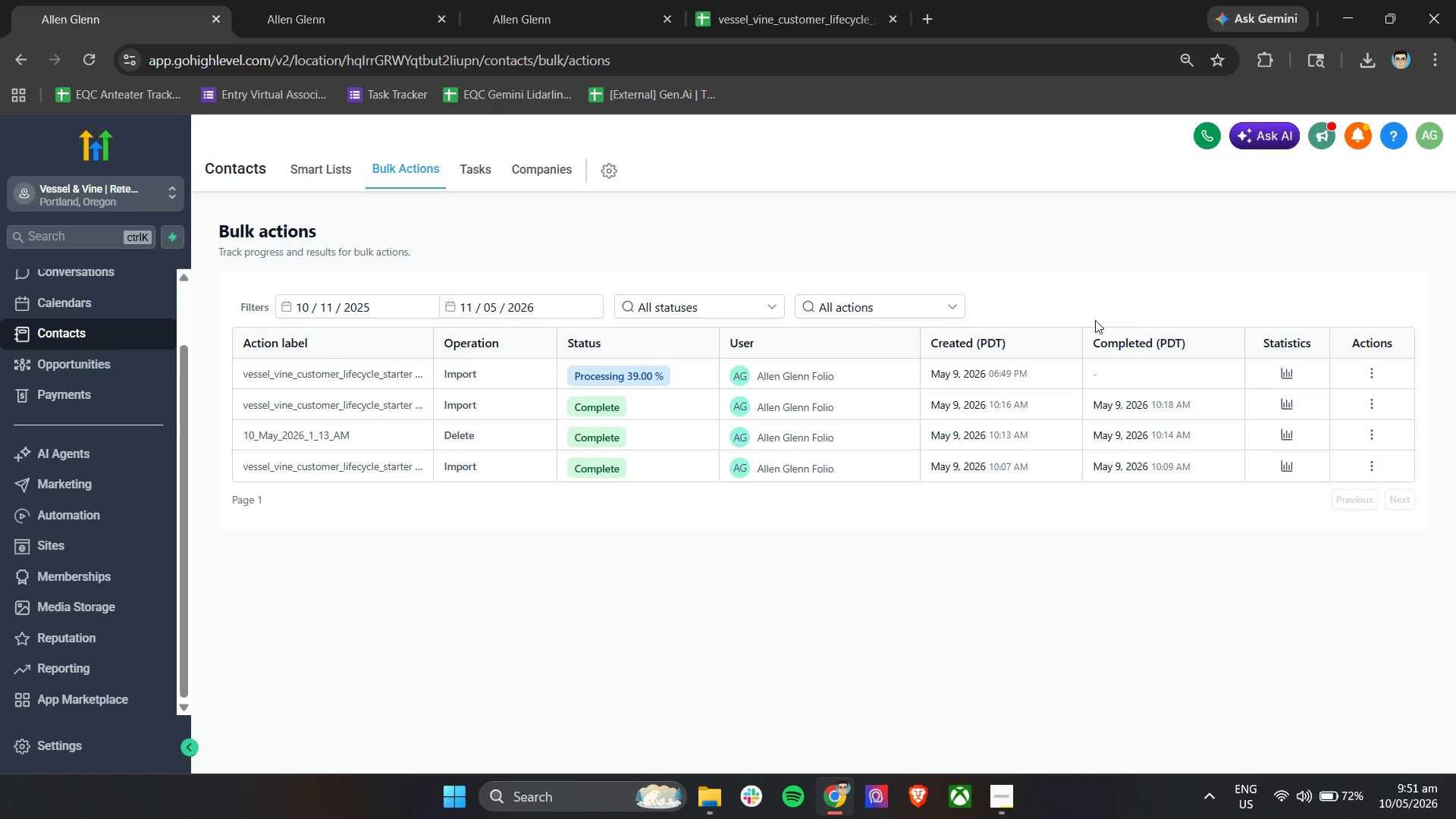 
wait(6.95)
 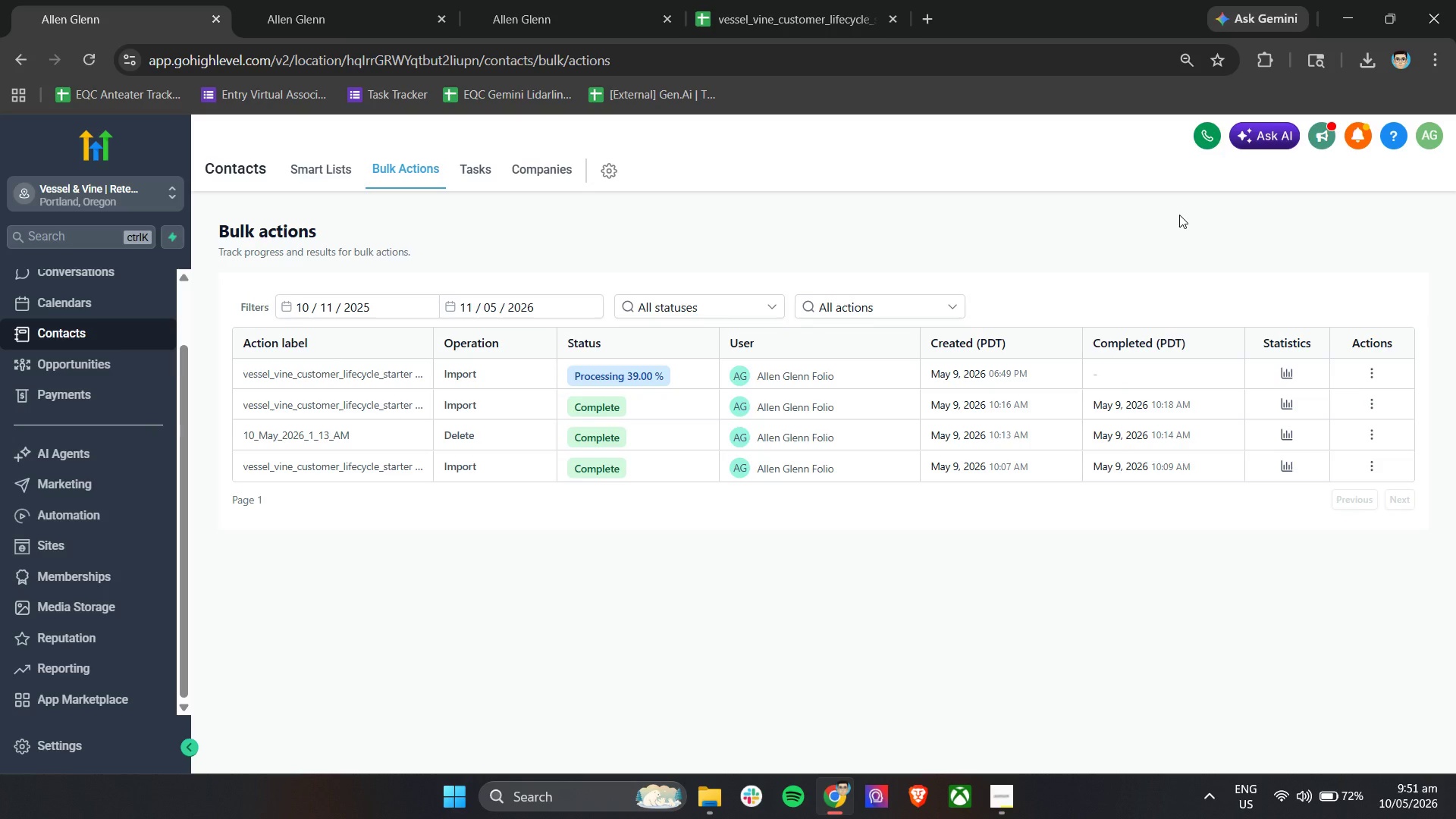 
left_click([1294, 377])
 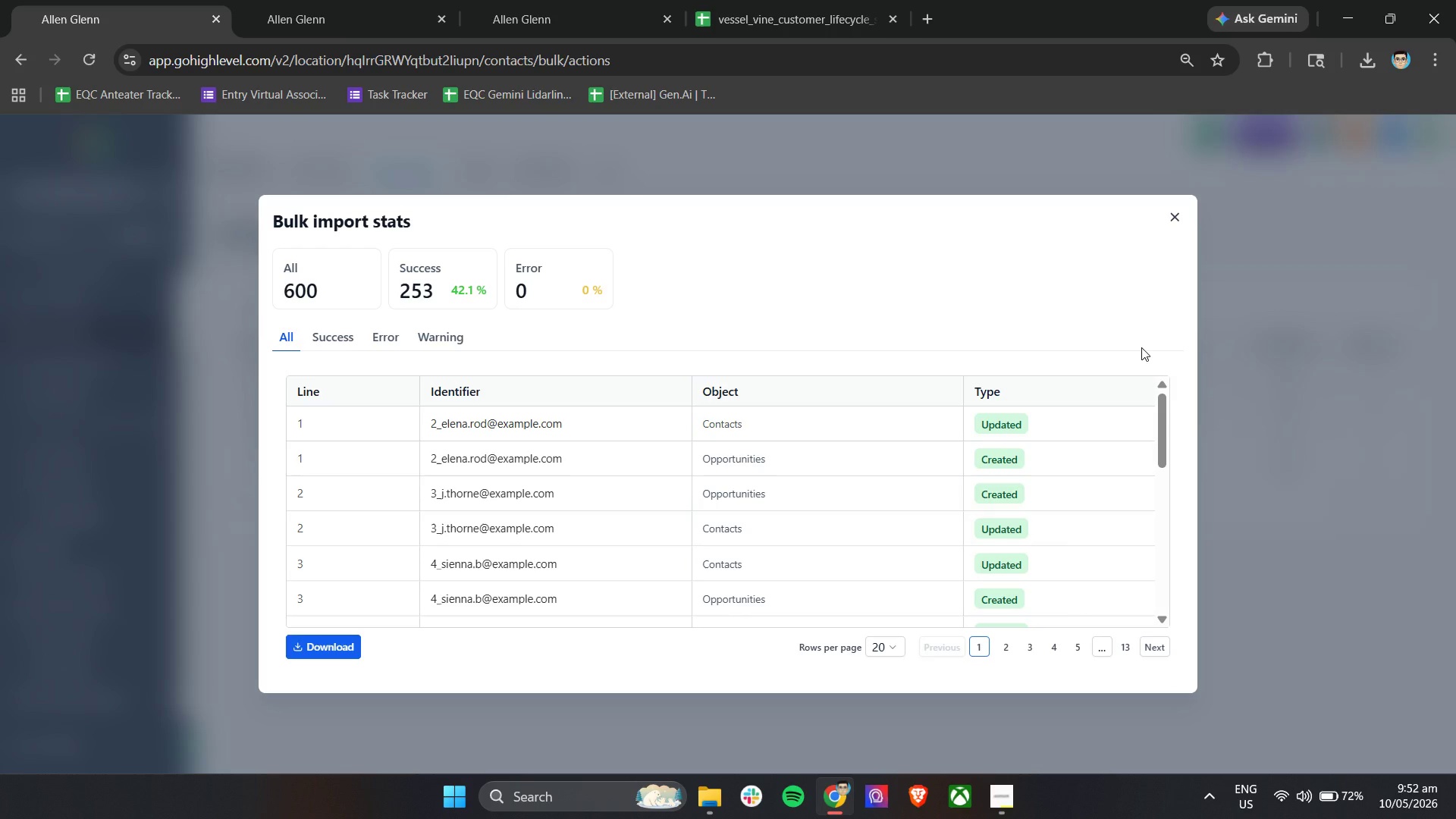 
wait(13.86)
 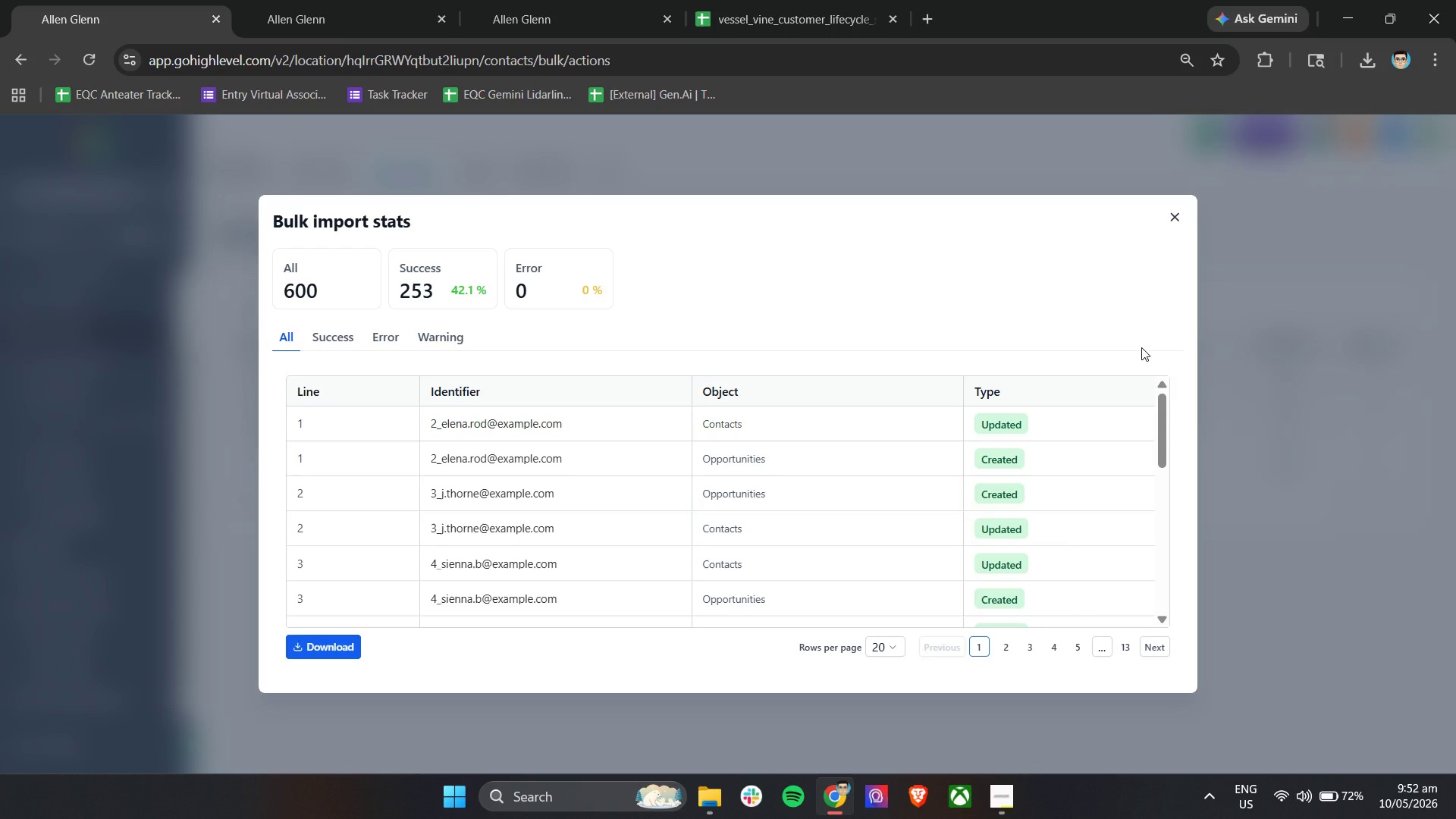 
double_click([1174, 212])
 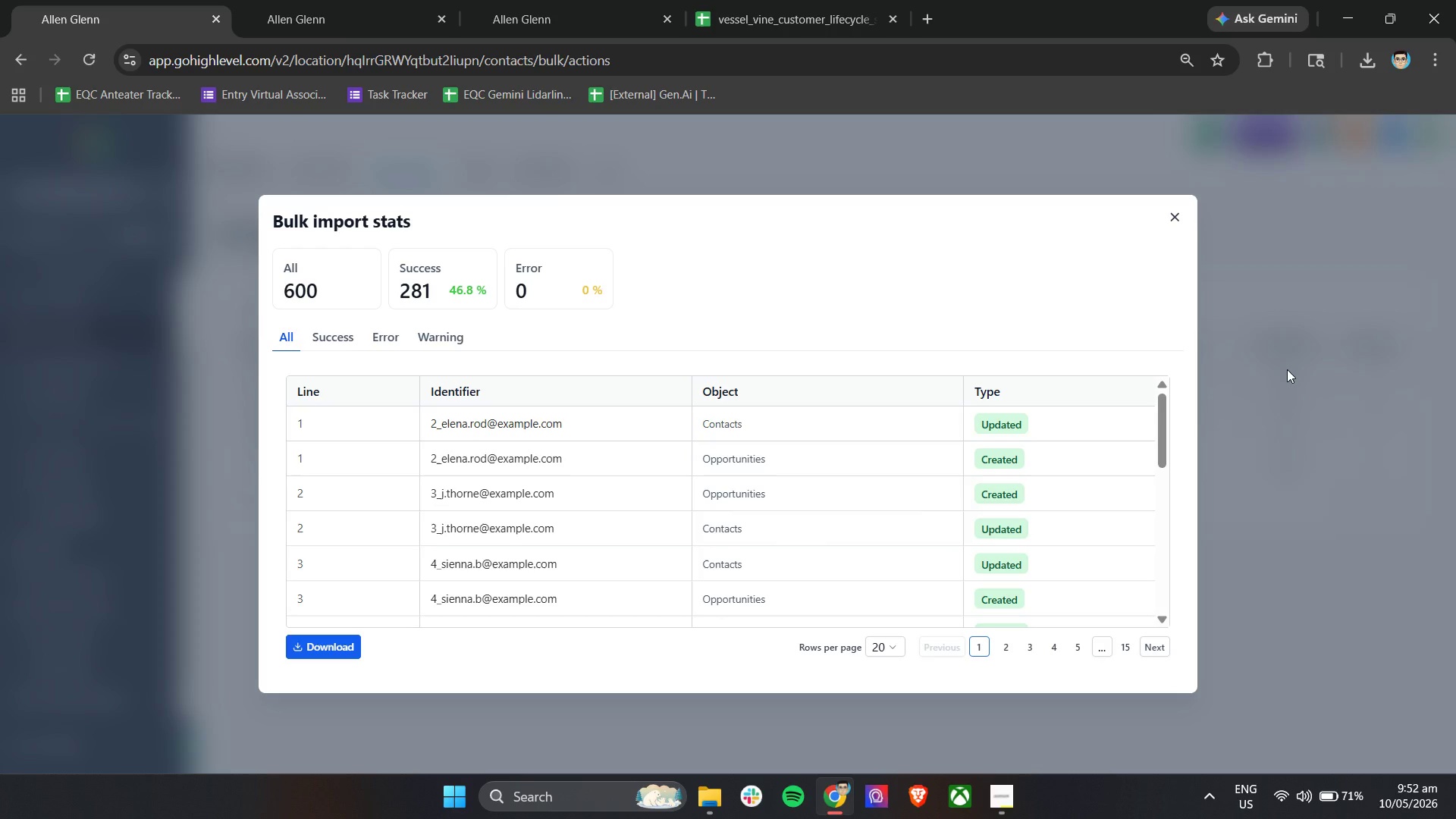 
wait(23.42)
 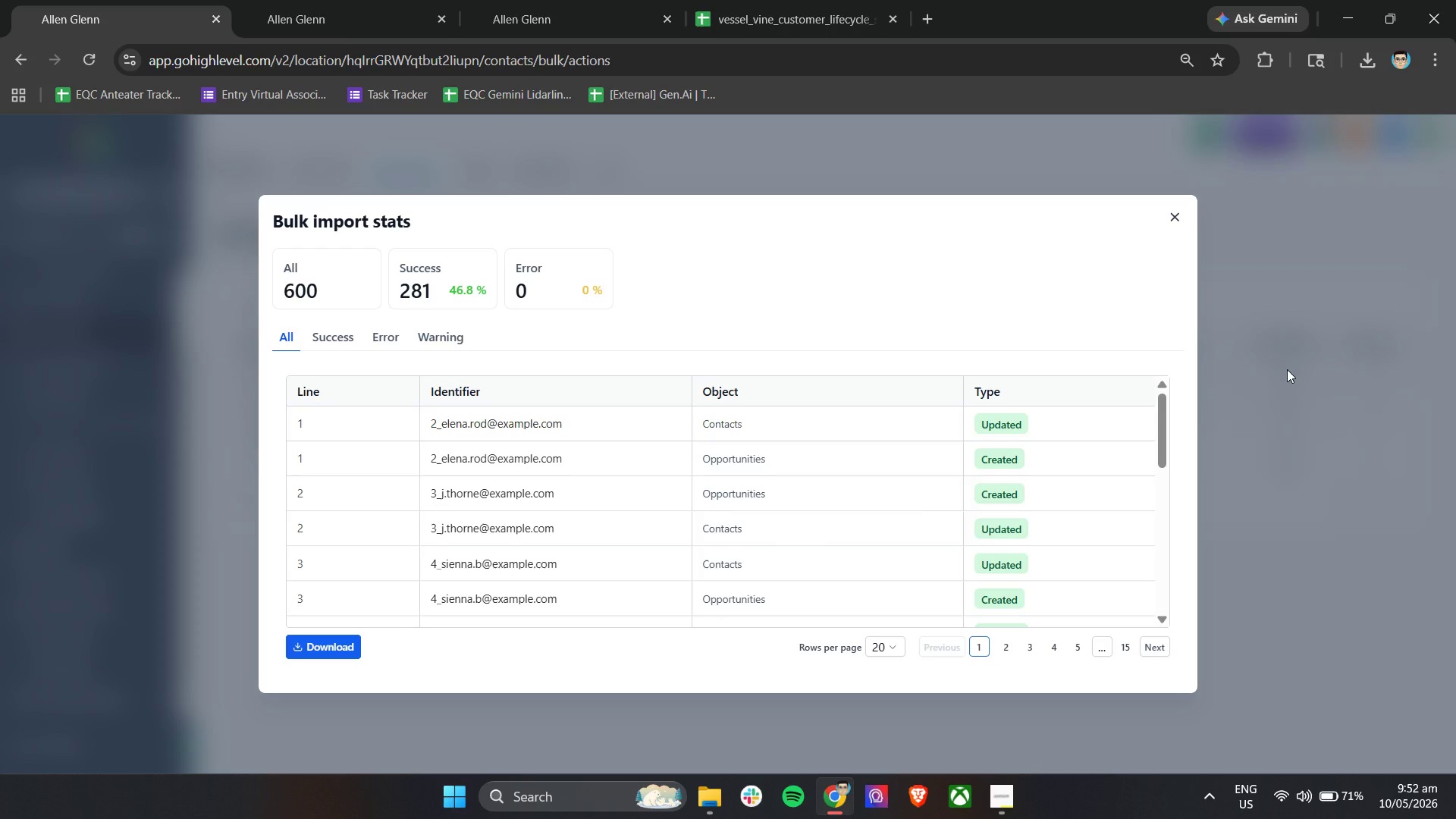 
left_click([1174, 211])
 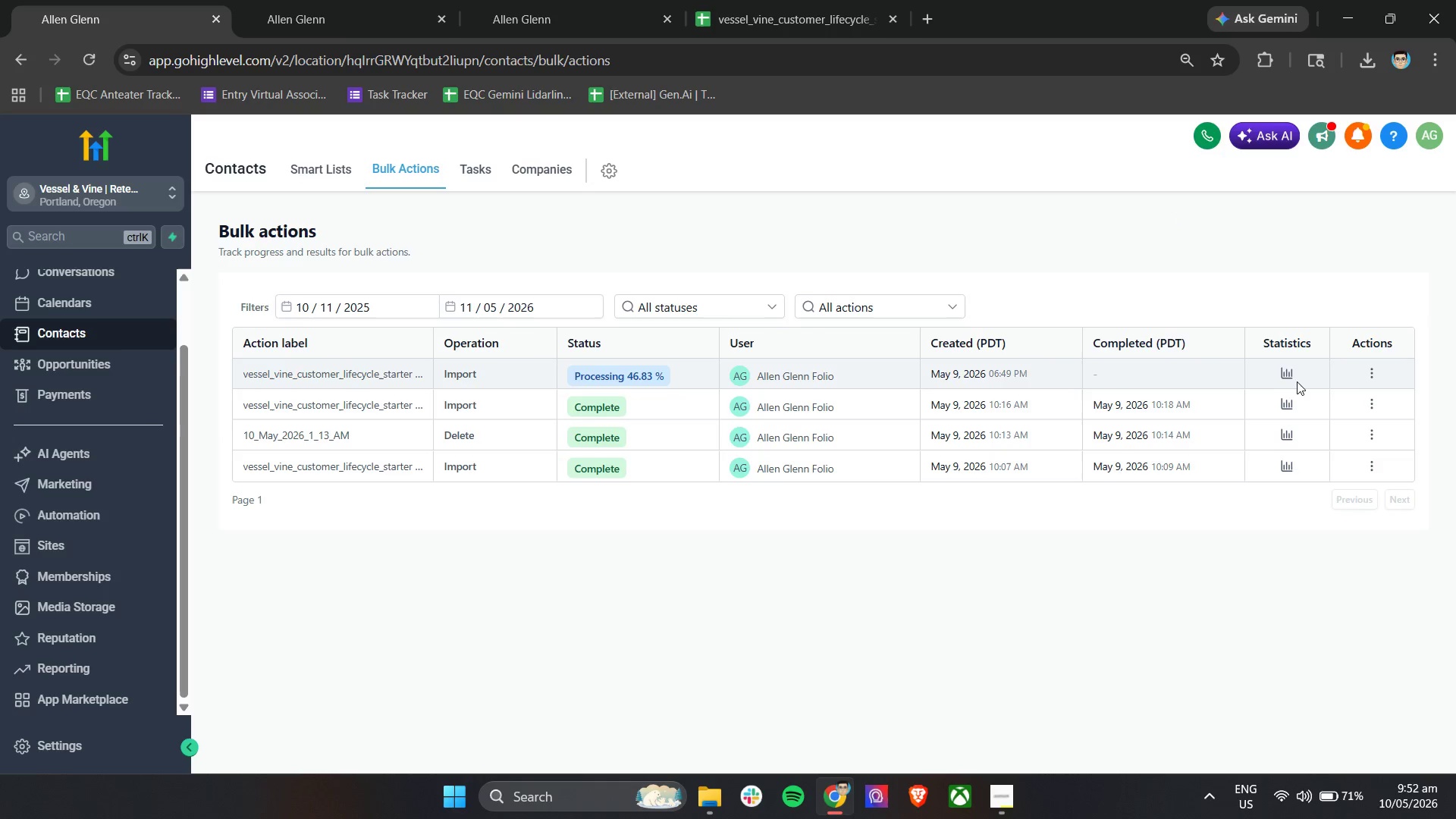 
left_click([1288, 372])
 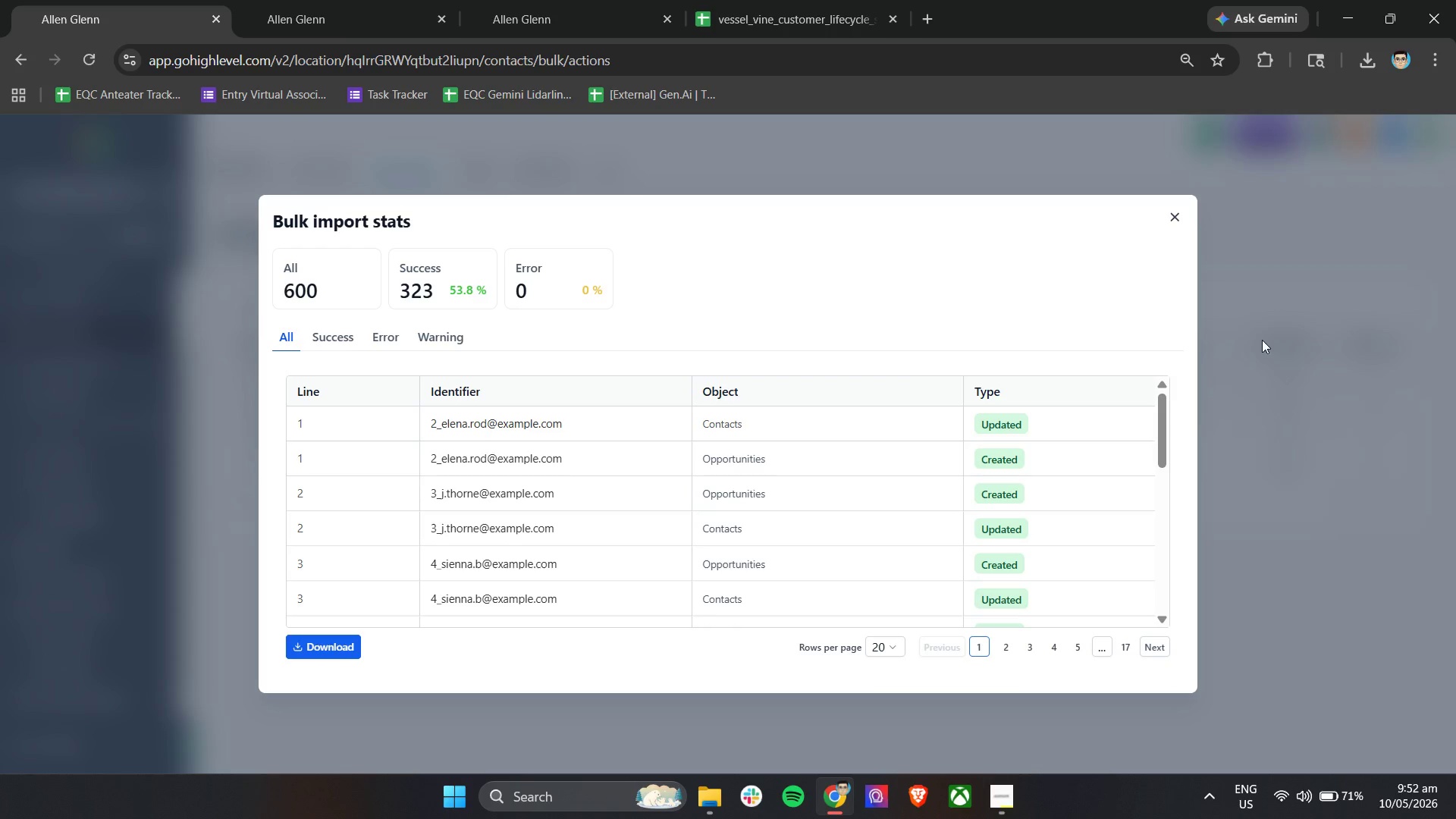 
wait(6.66)
 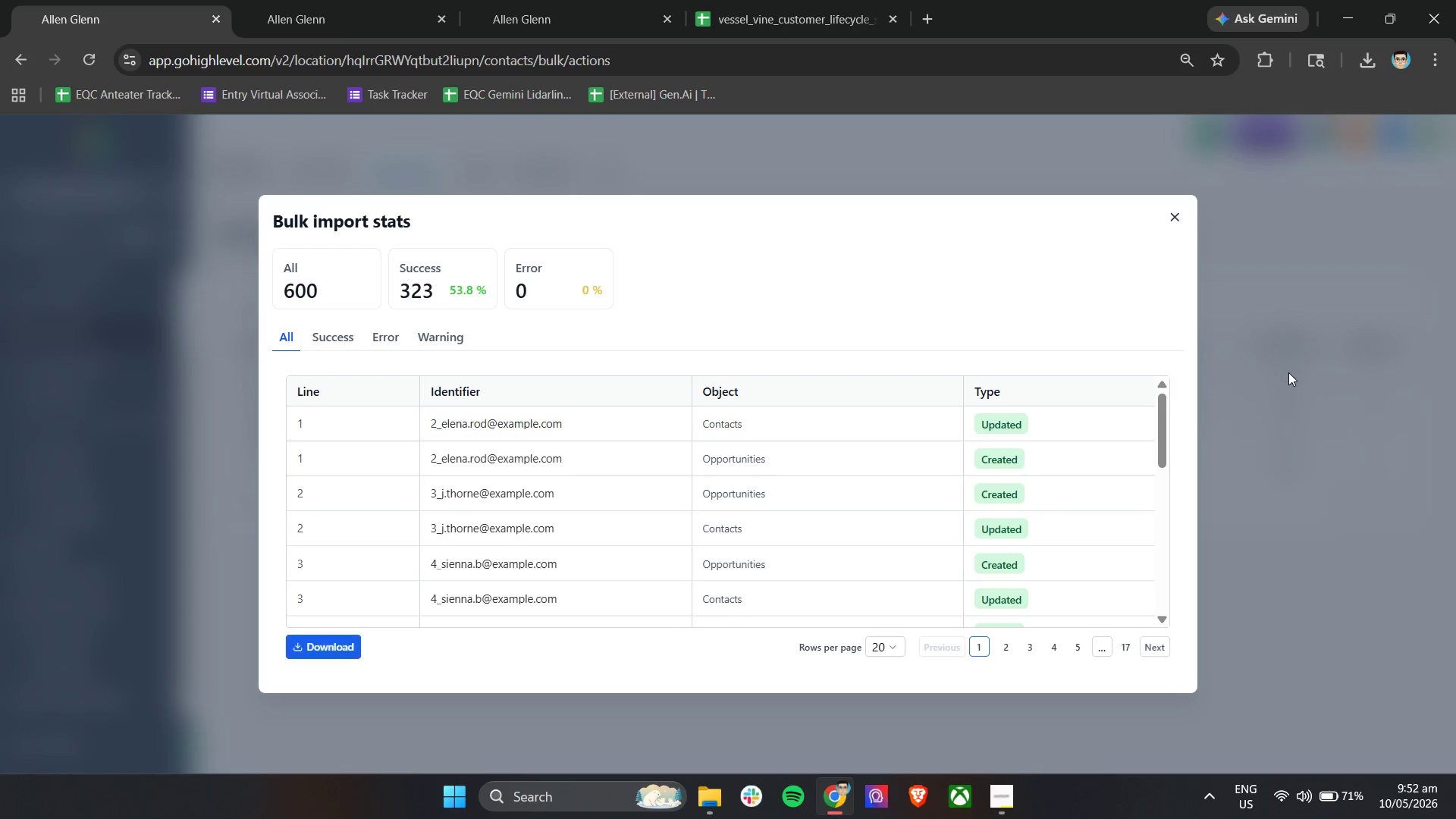 
left_click([1178, 223])
 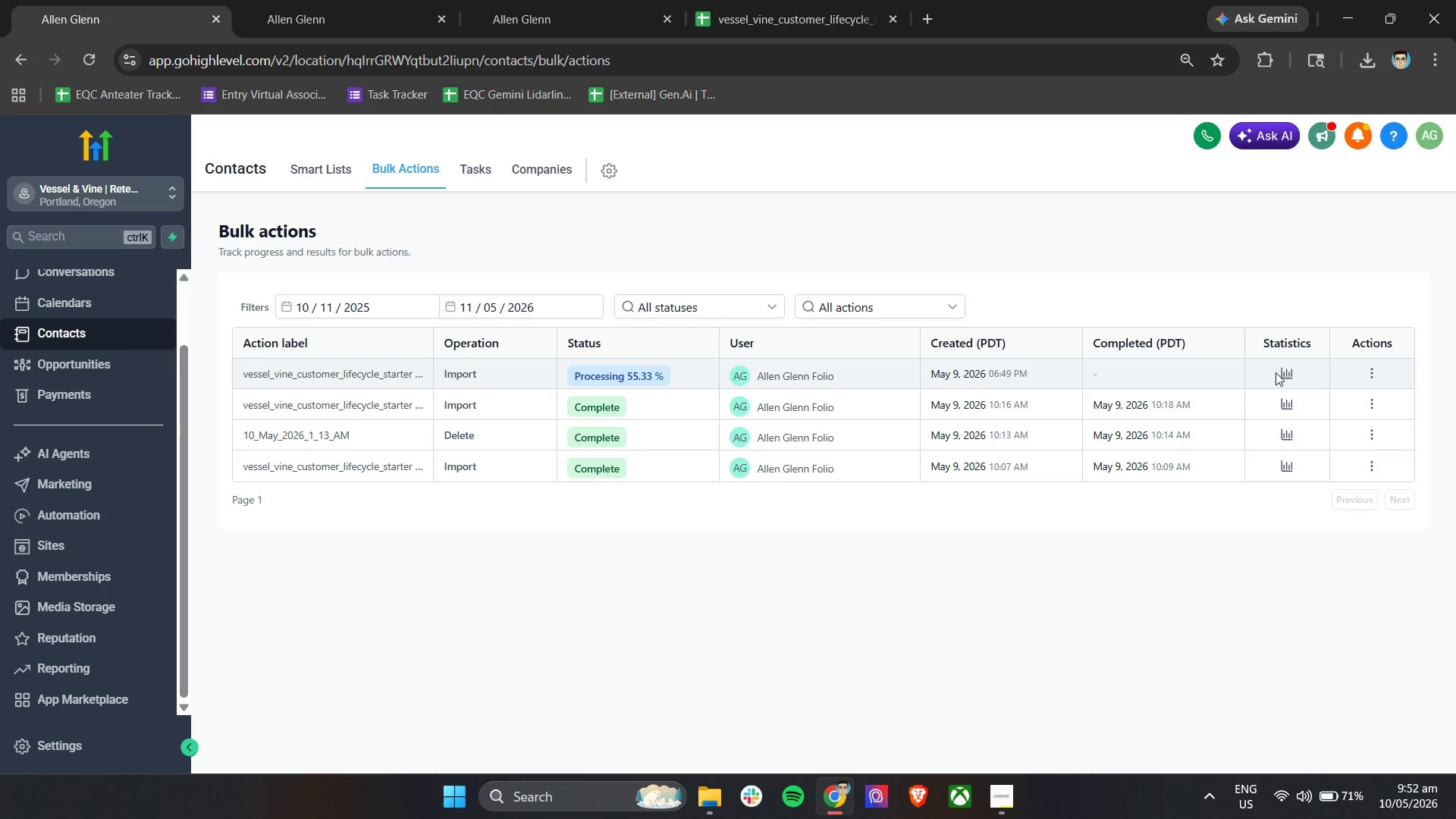 
left_click([1285, 372])
 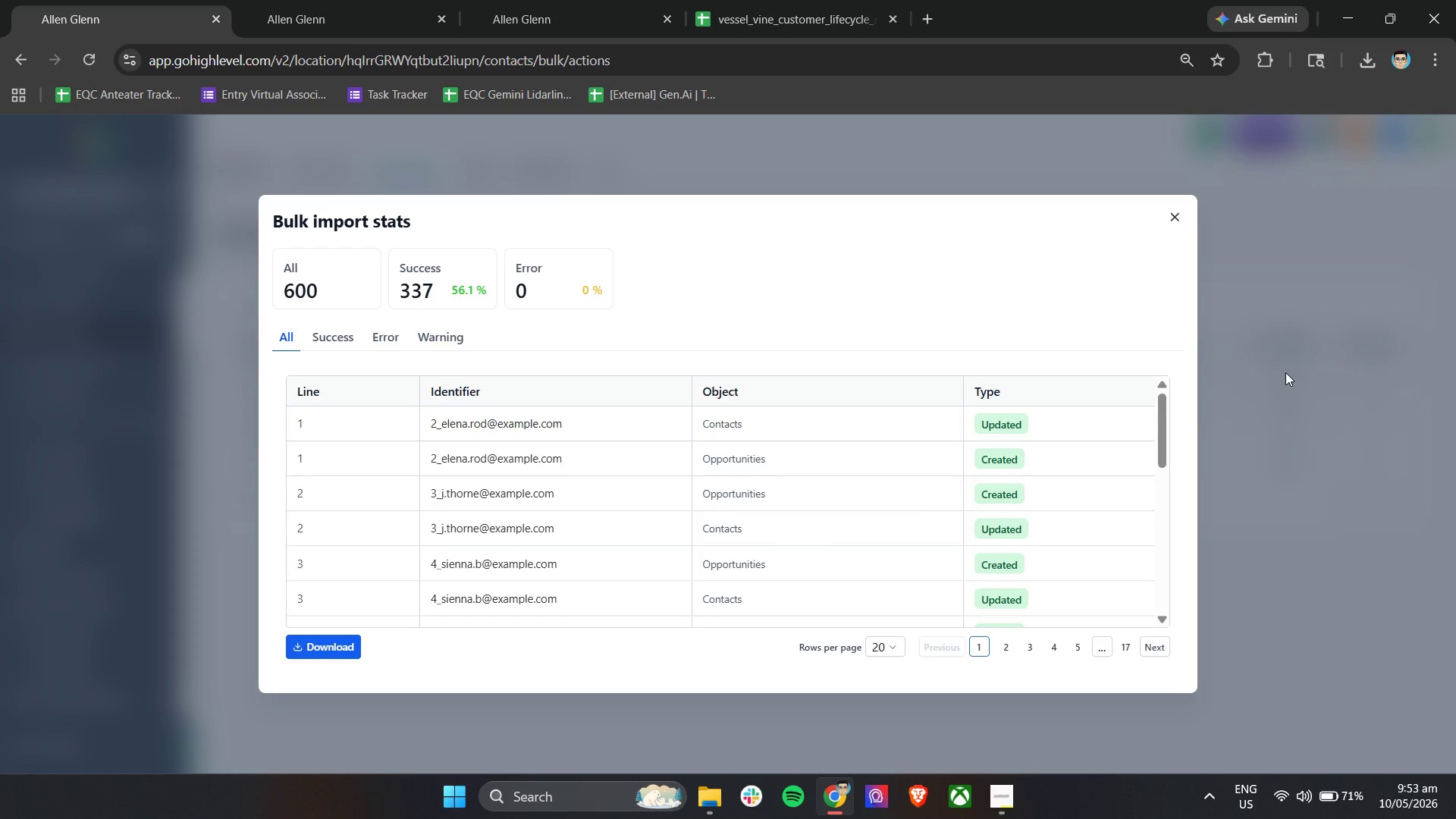 
wait(26.55)
 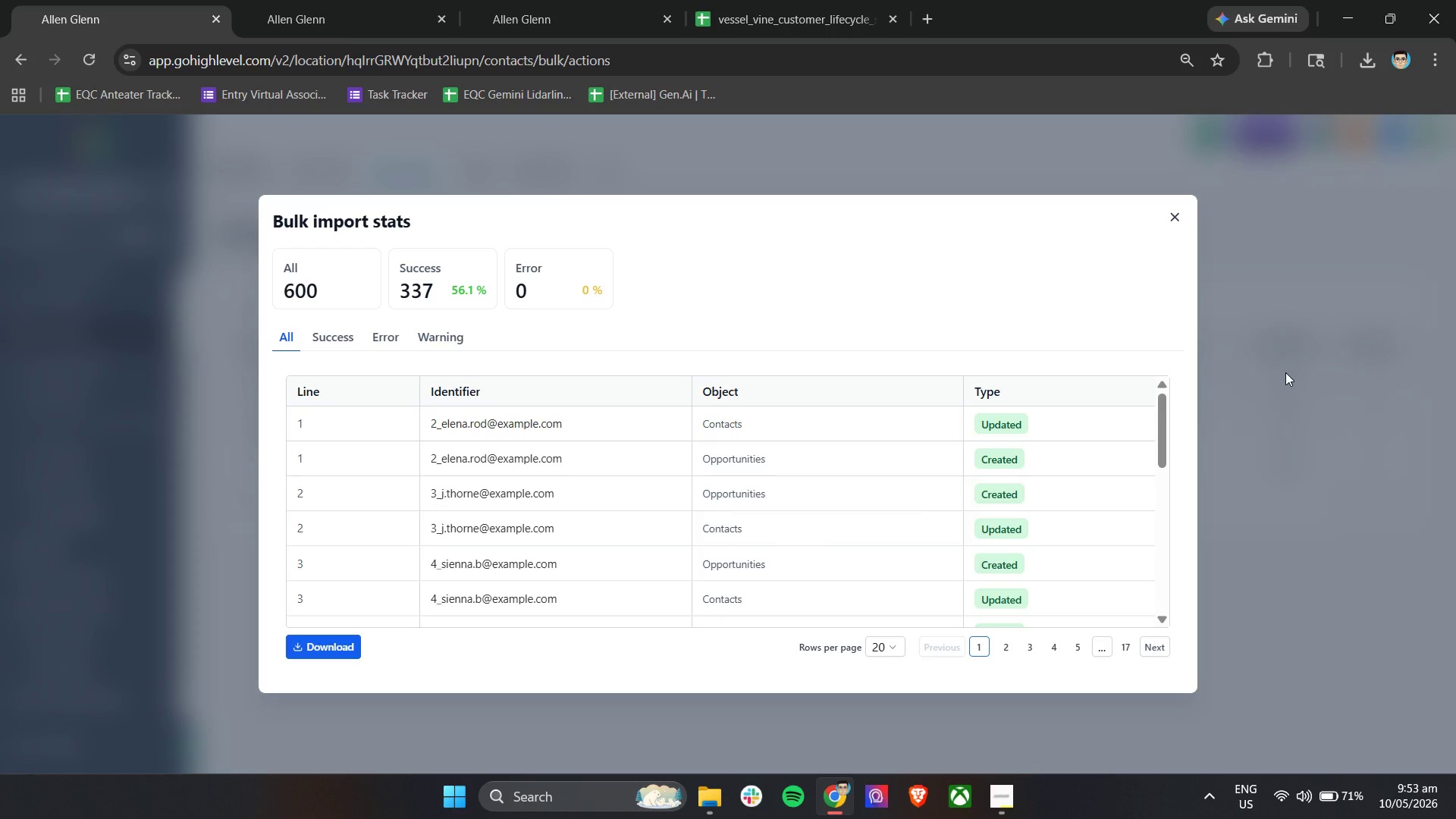 
left_click([1172, 213])
 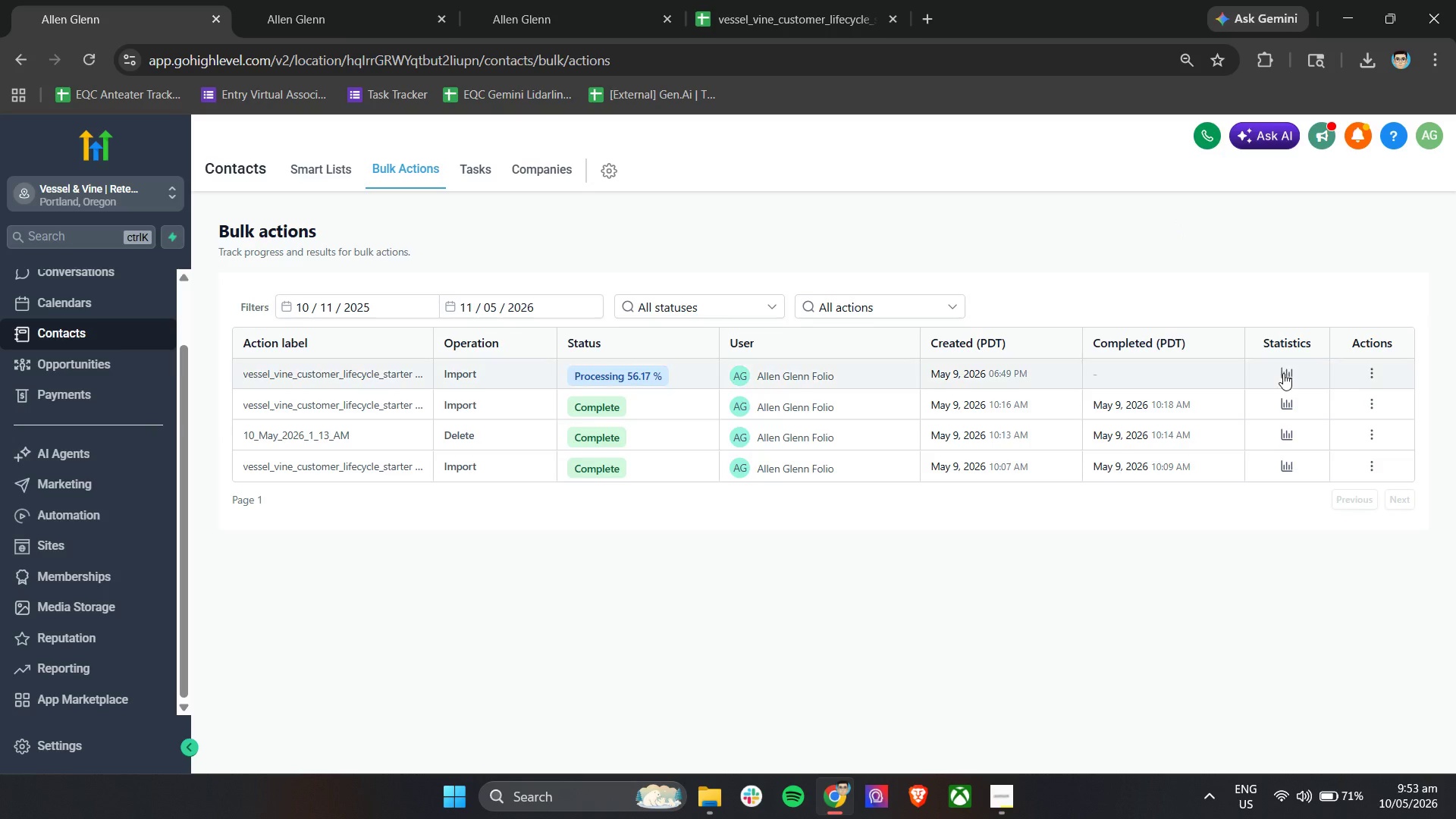 
left_click([1285, 377])
 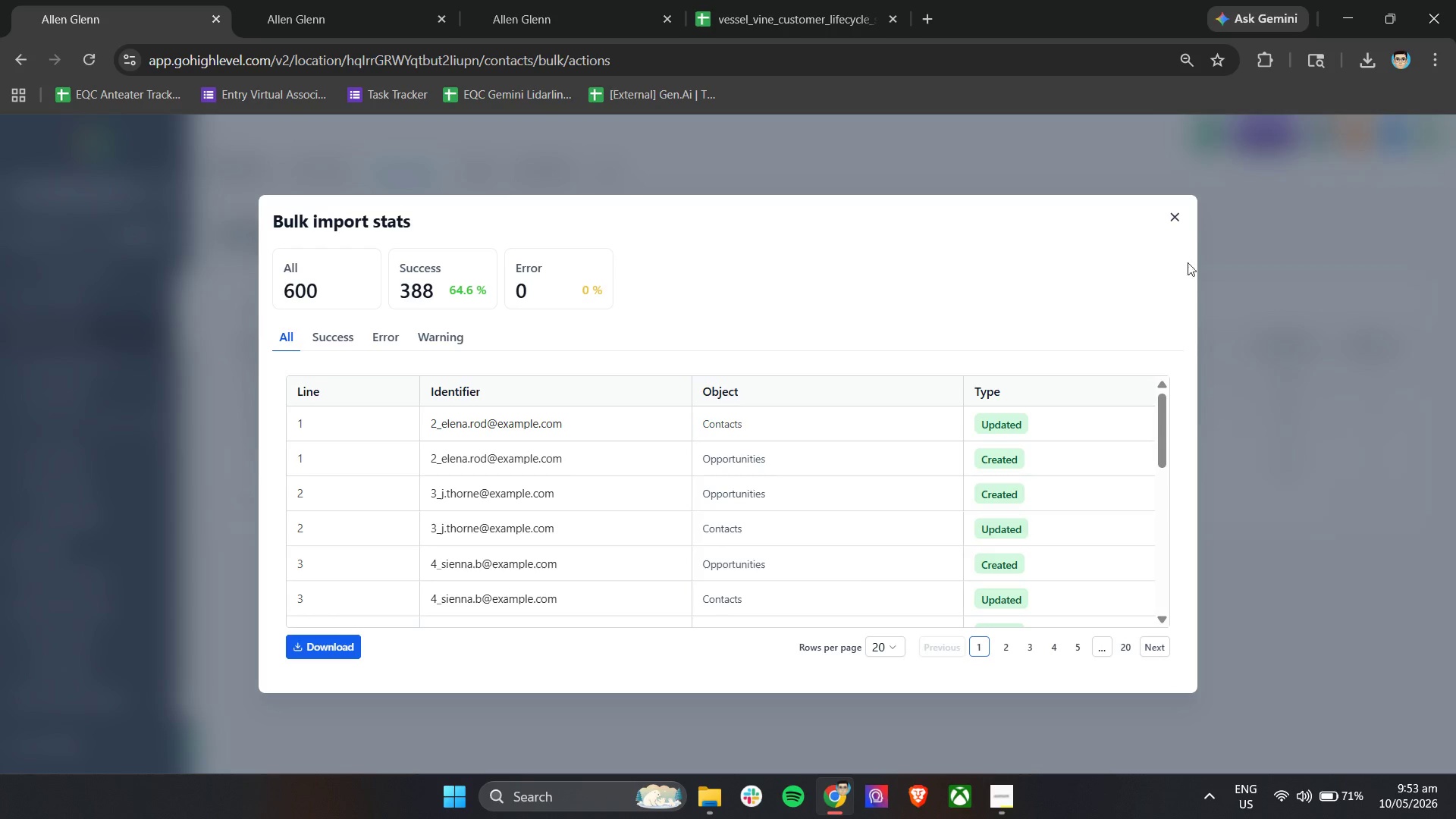 
left_click([1176, 224])
 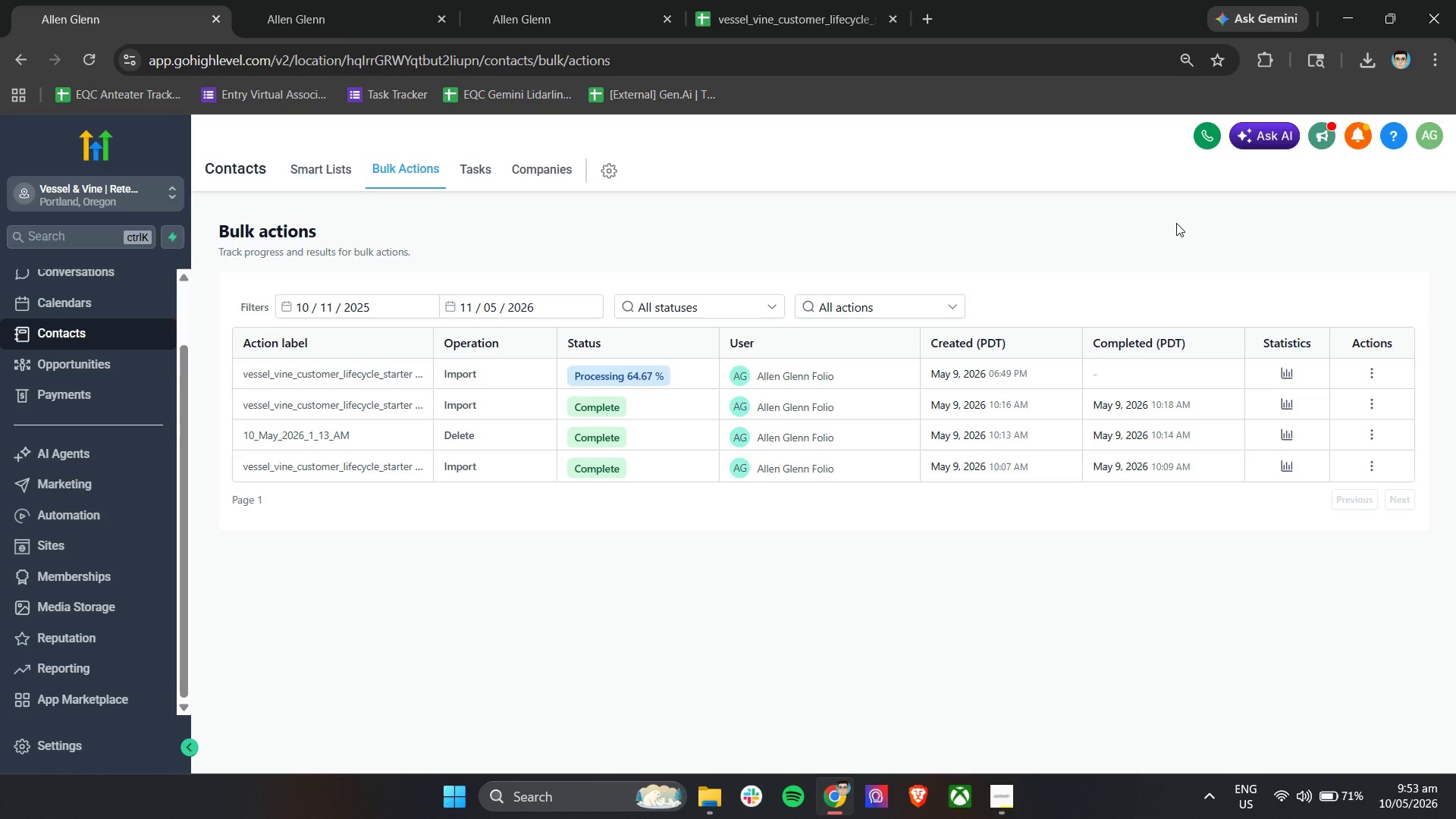 
wait(12.59)
 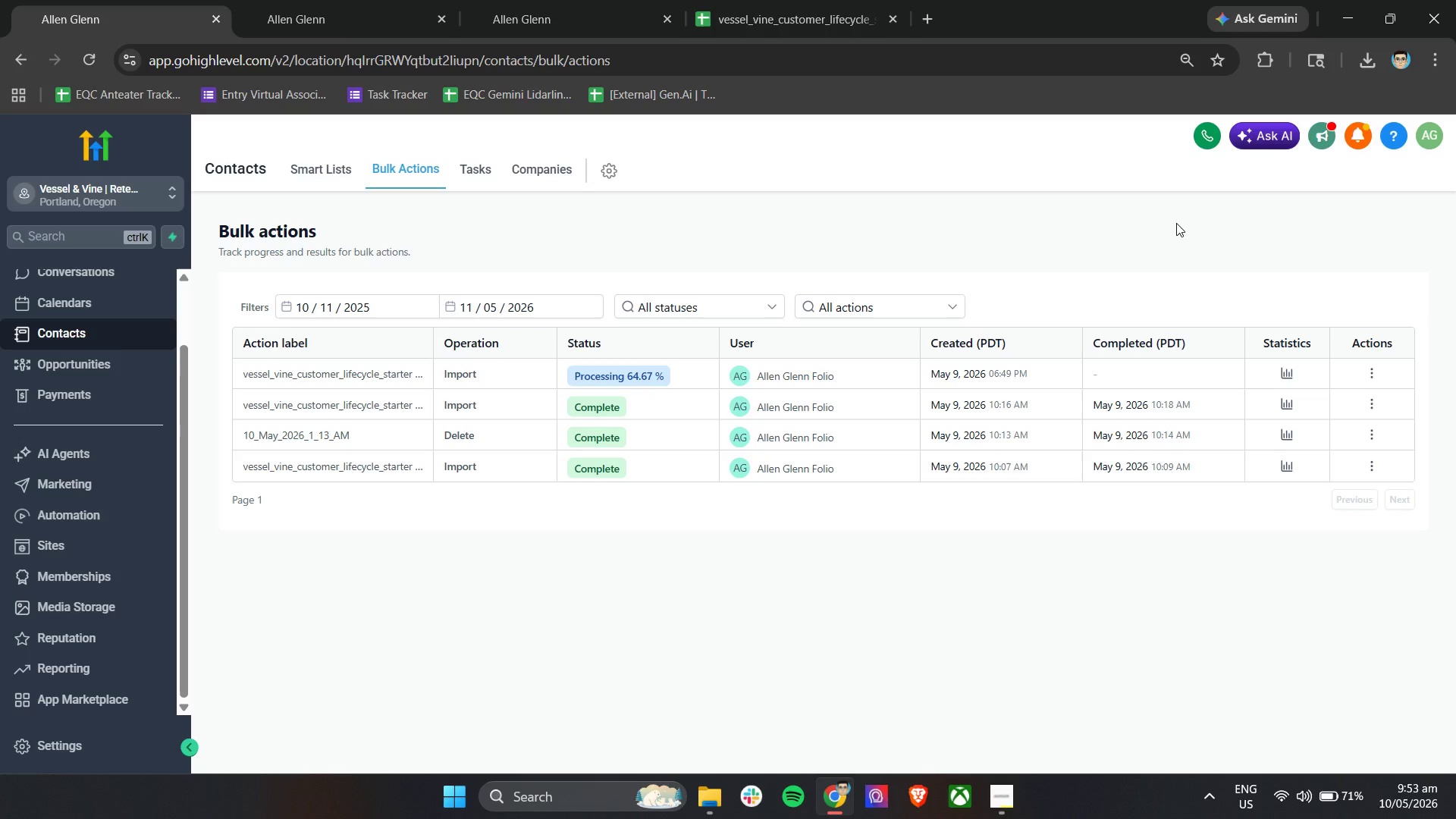 
left_click([1288, 374])
 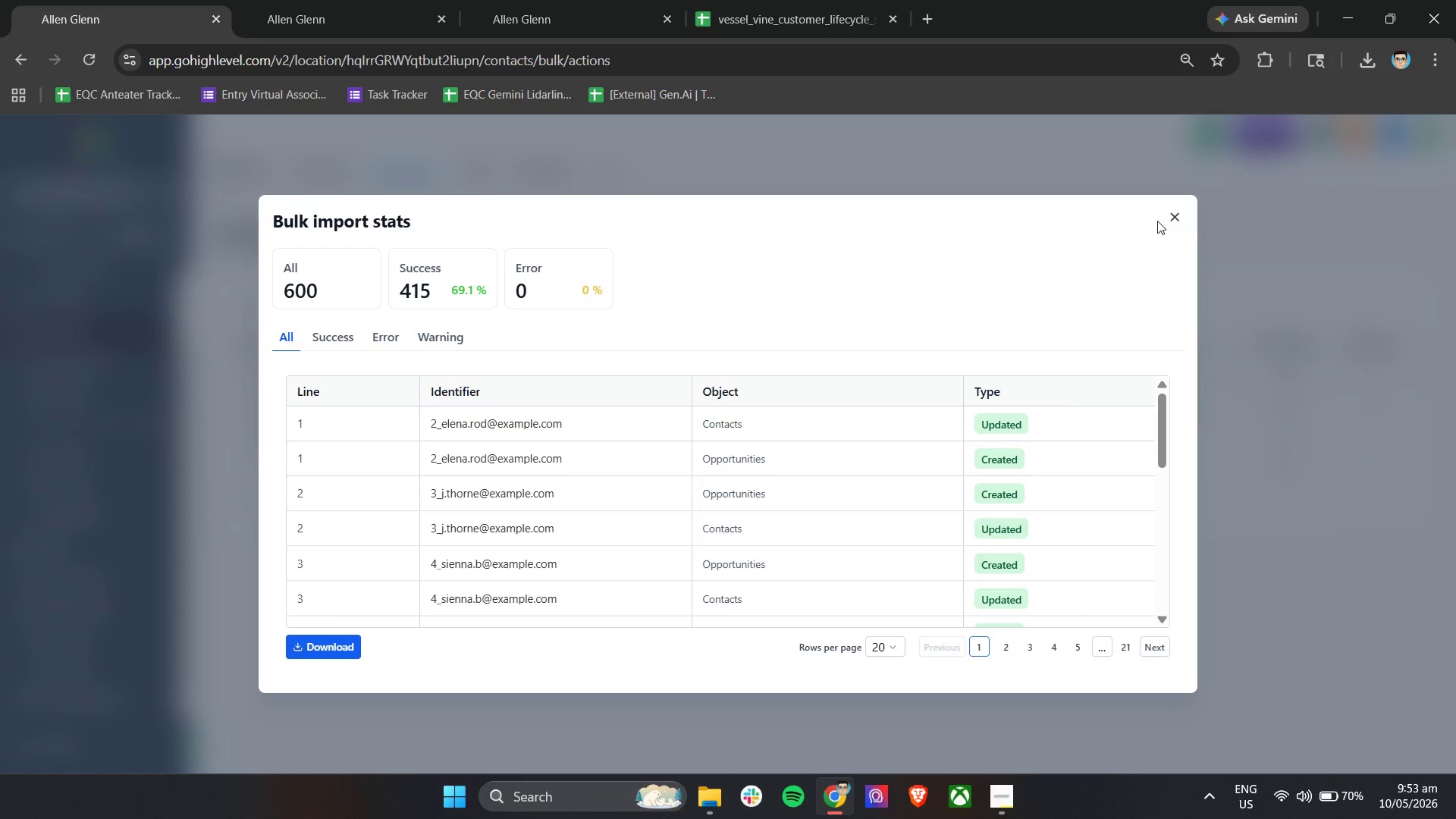 
left_click([1175, 210])
 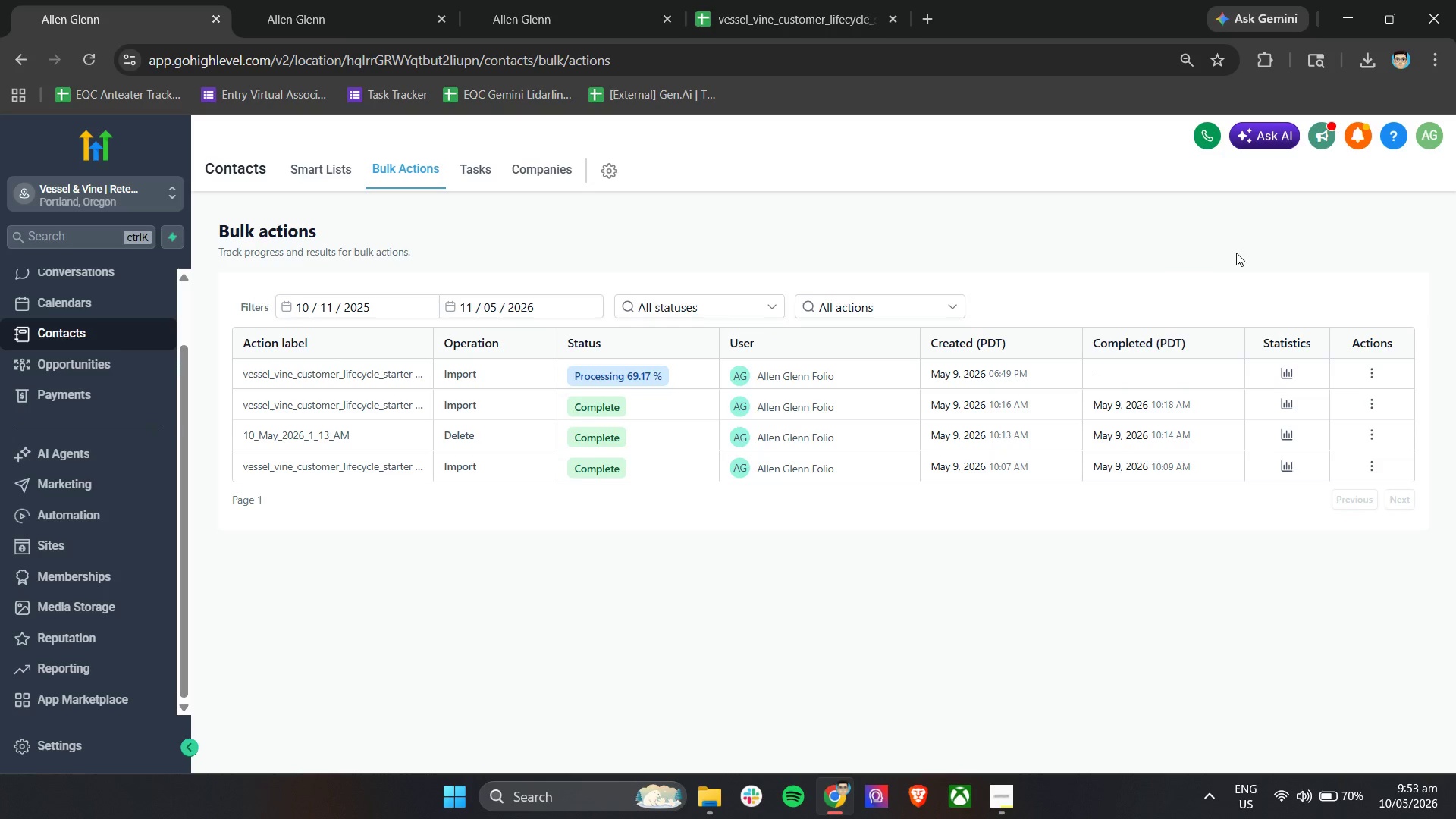 
double_click([1286, 372])
 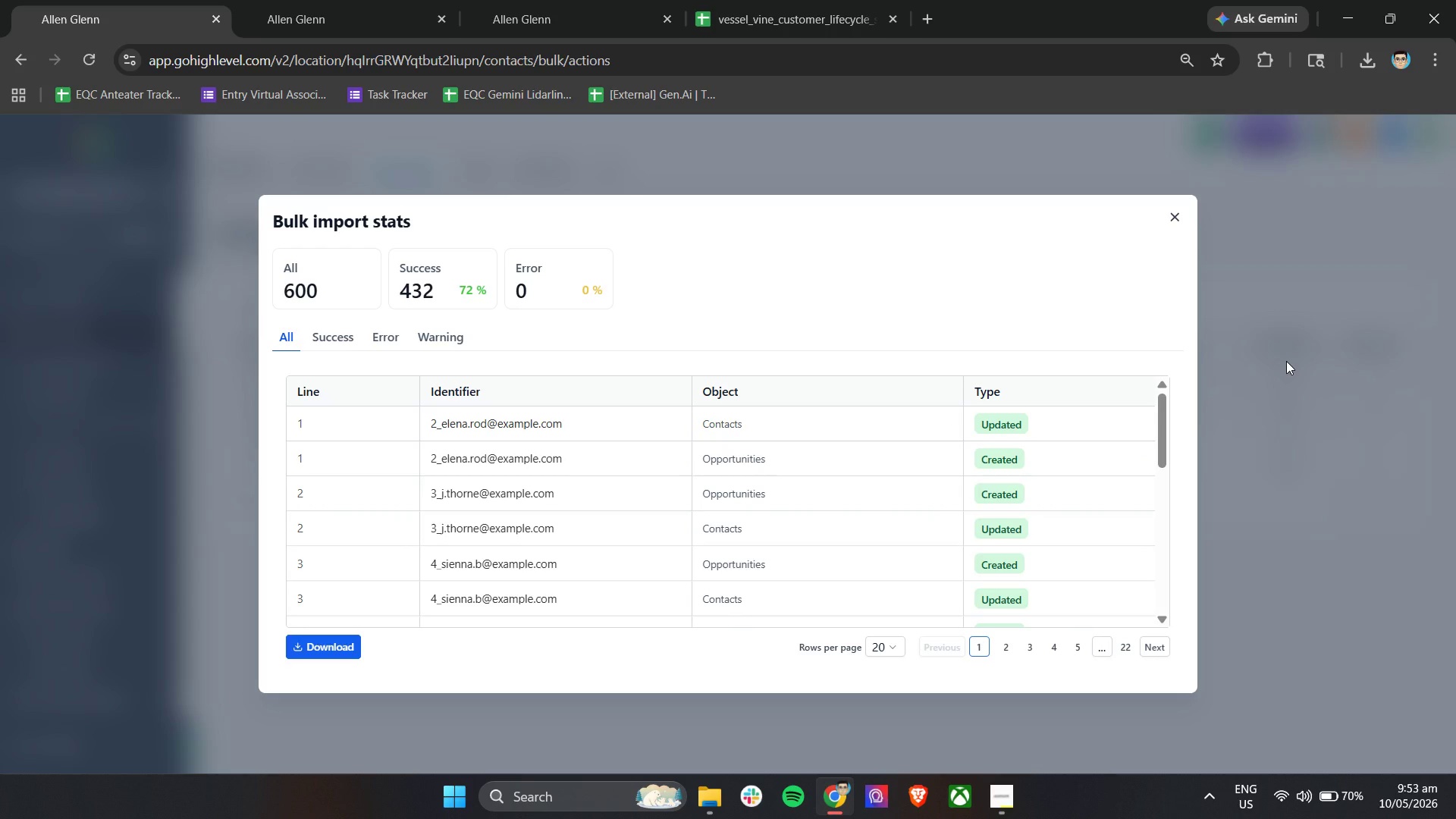 
wait(16.81)
 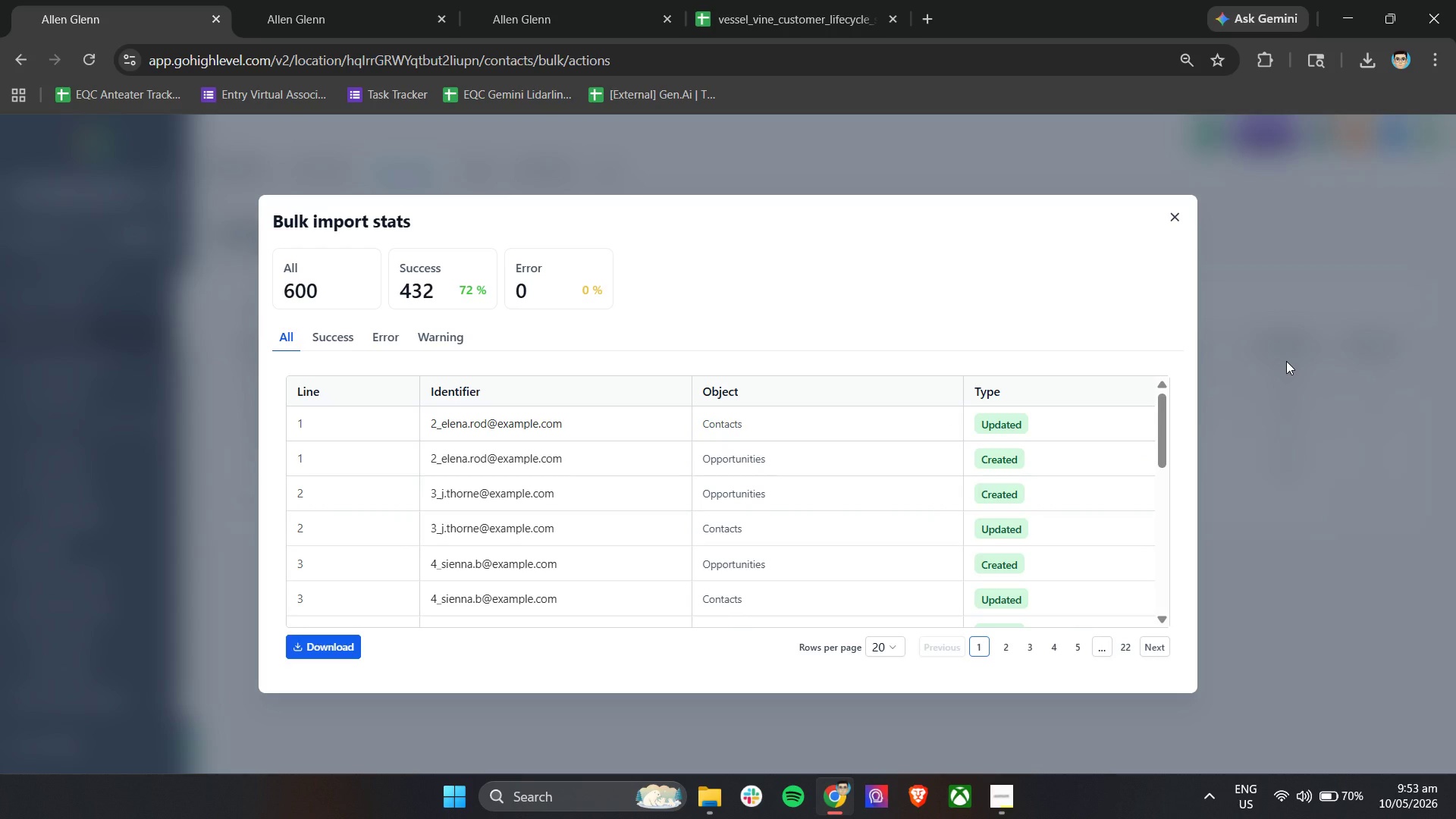 
left_click([1282, 375])
 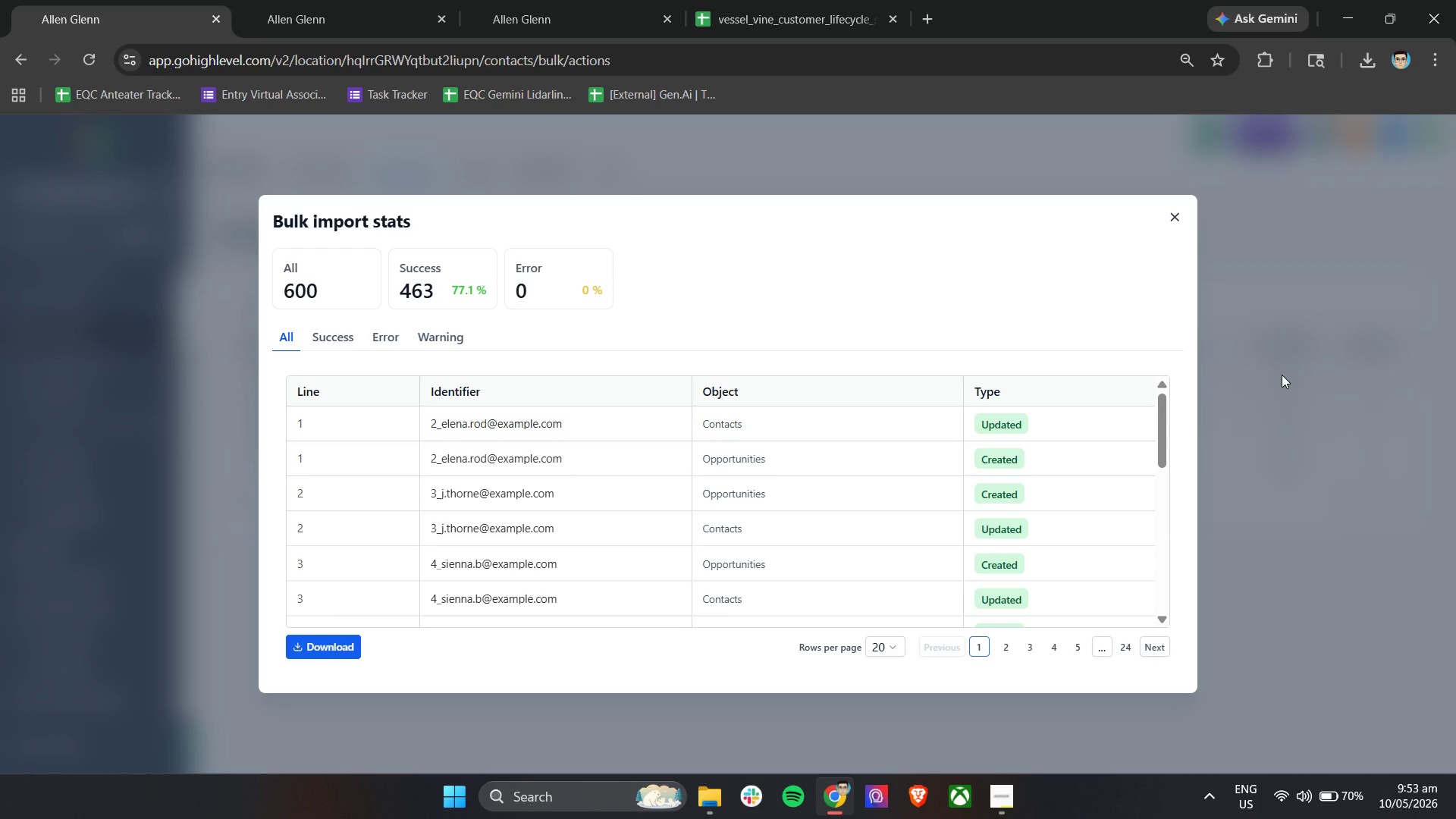 
wait(8.7)
 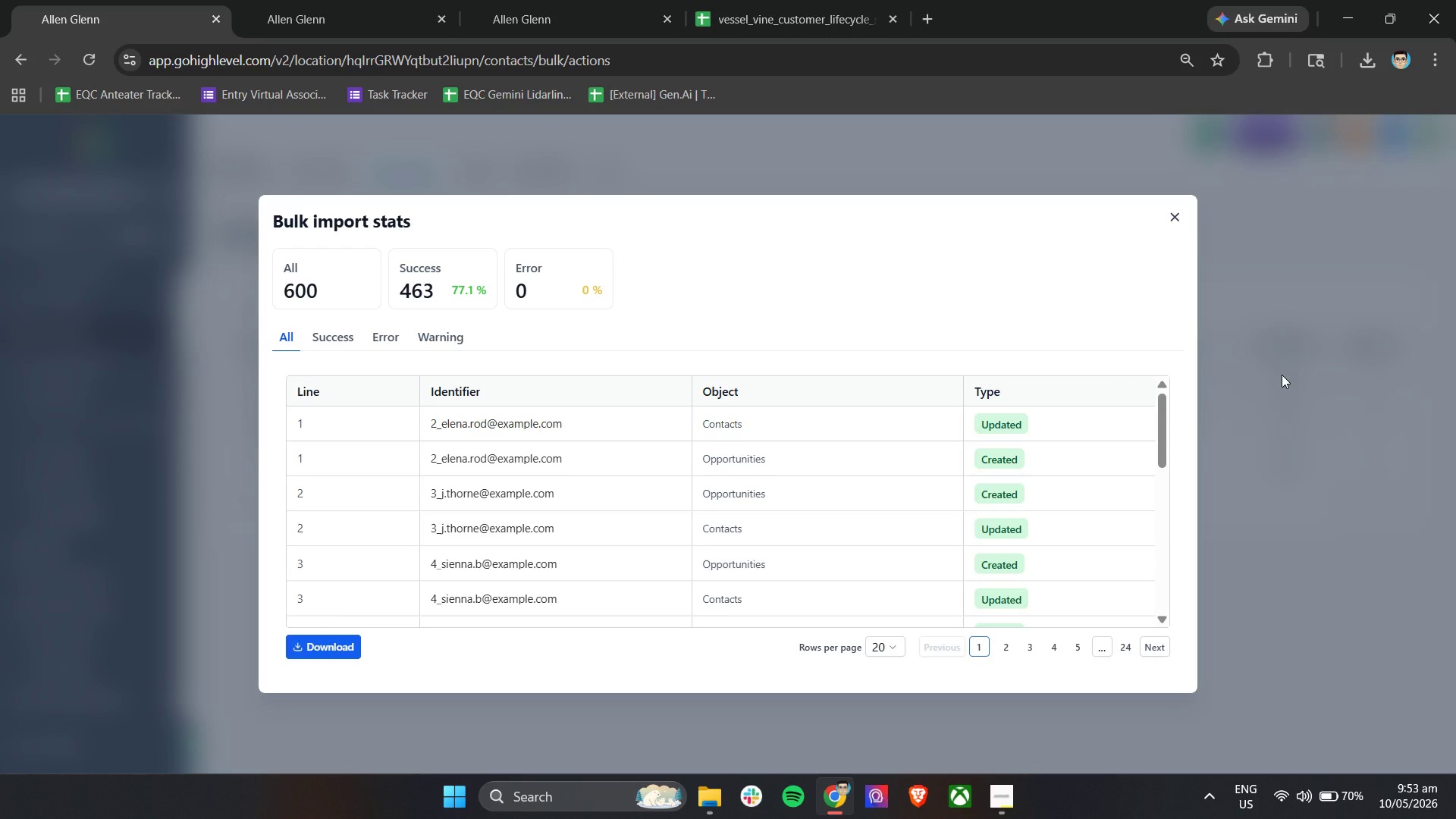 
left_click([1172, 216])
 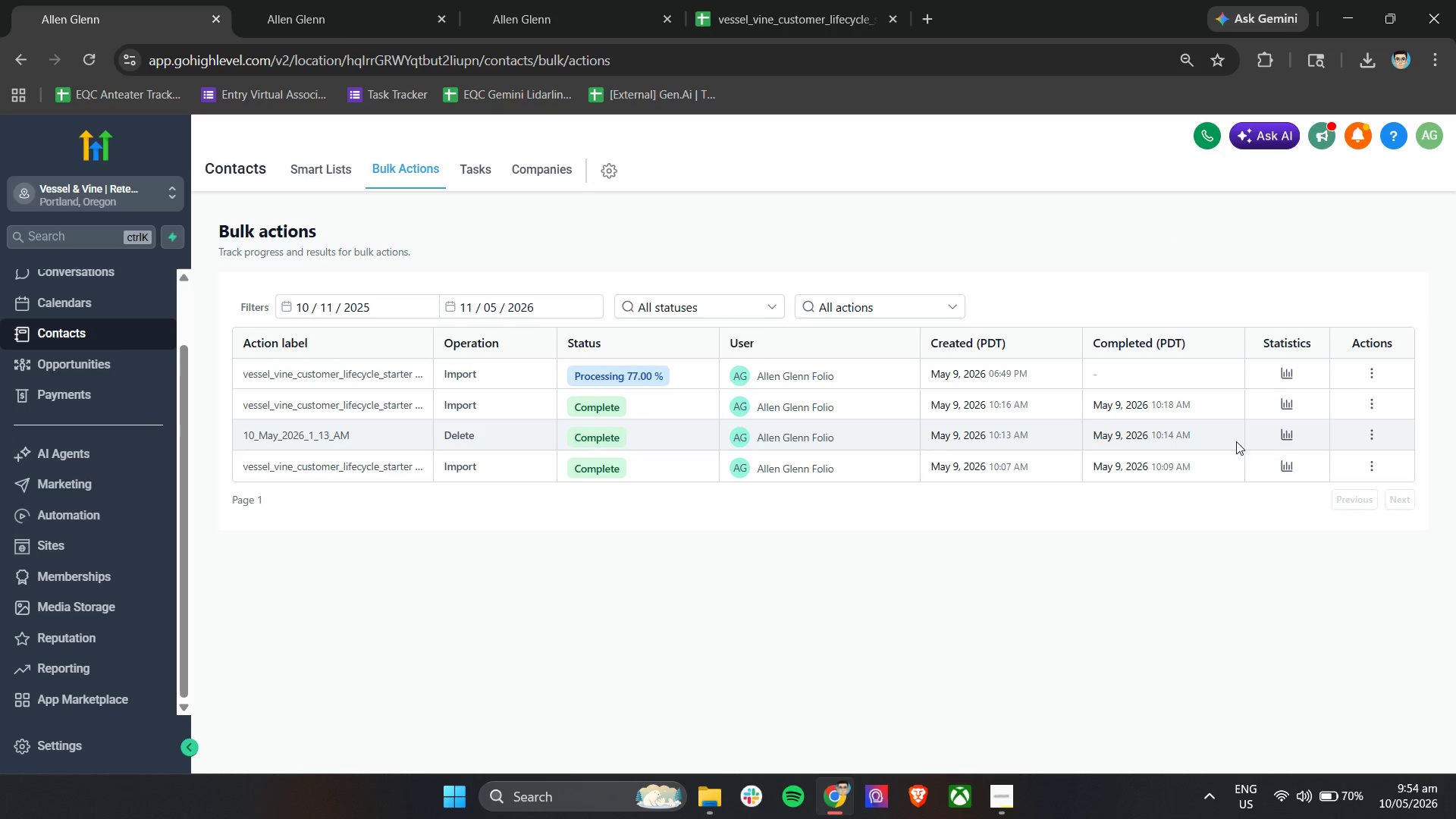 
left_click([1285, 369])
 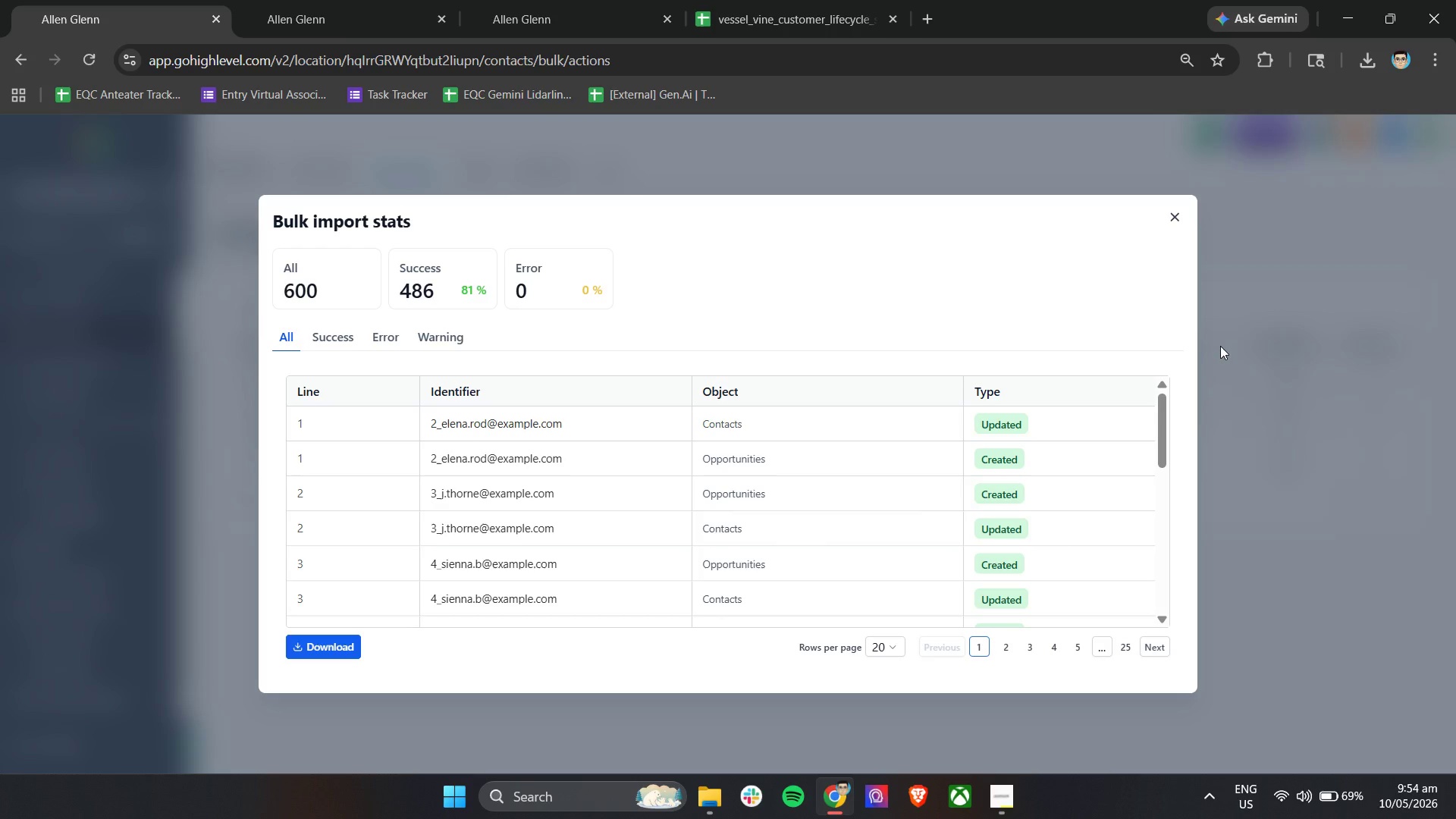 
wait(33.09)
 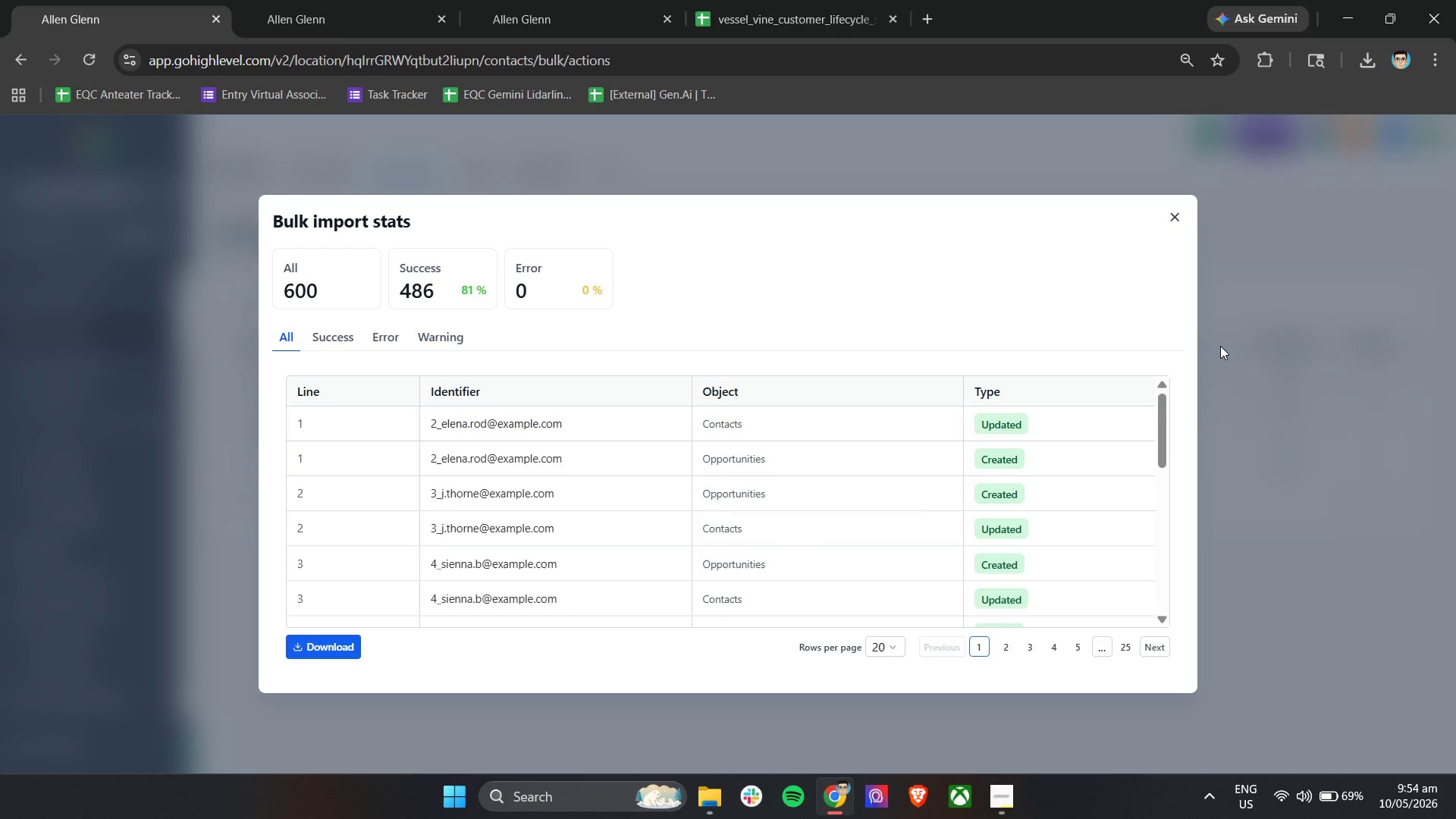 
left_click([1175, 215])
 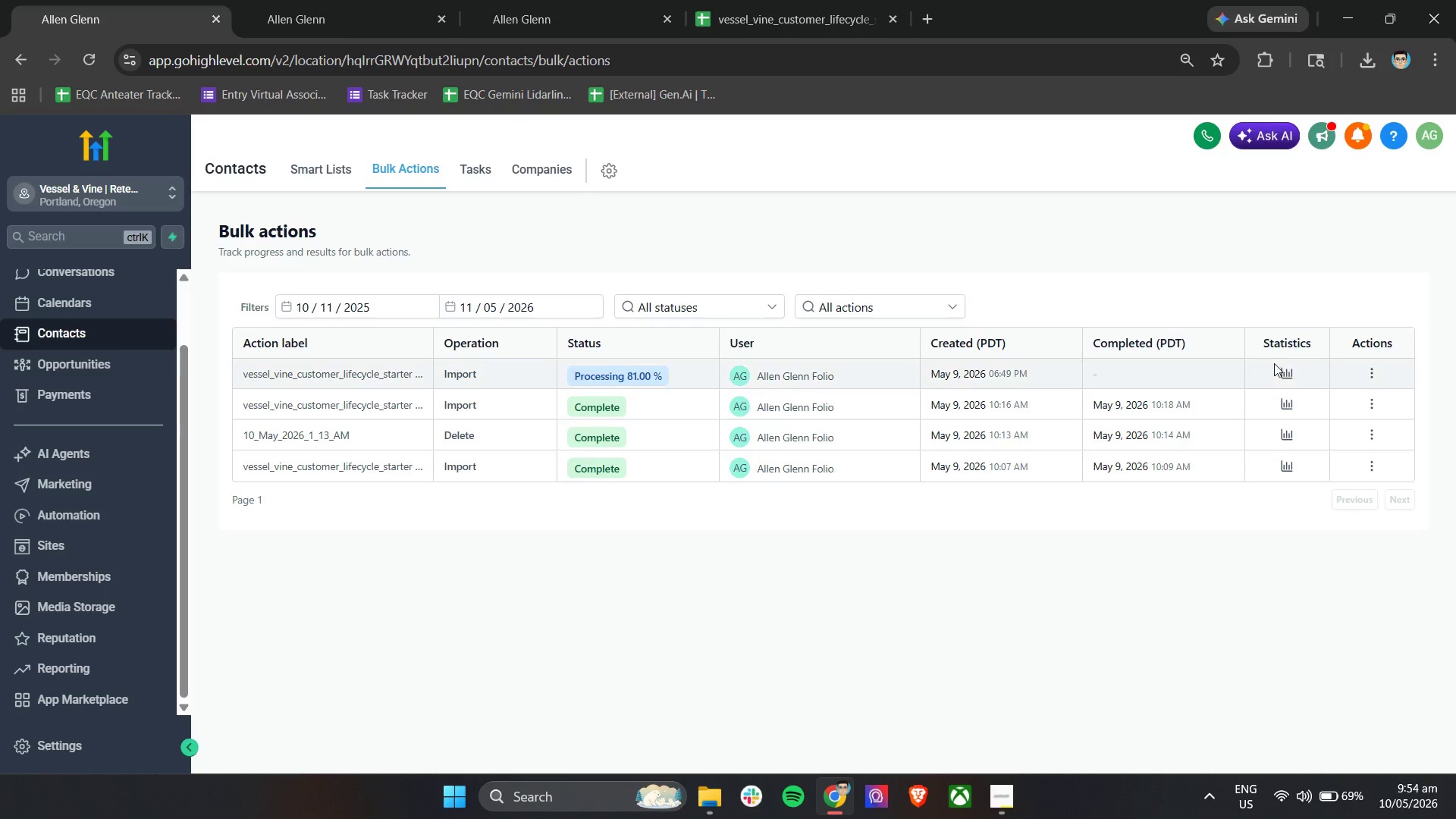 
left_click([1285, 372])
 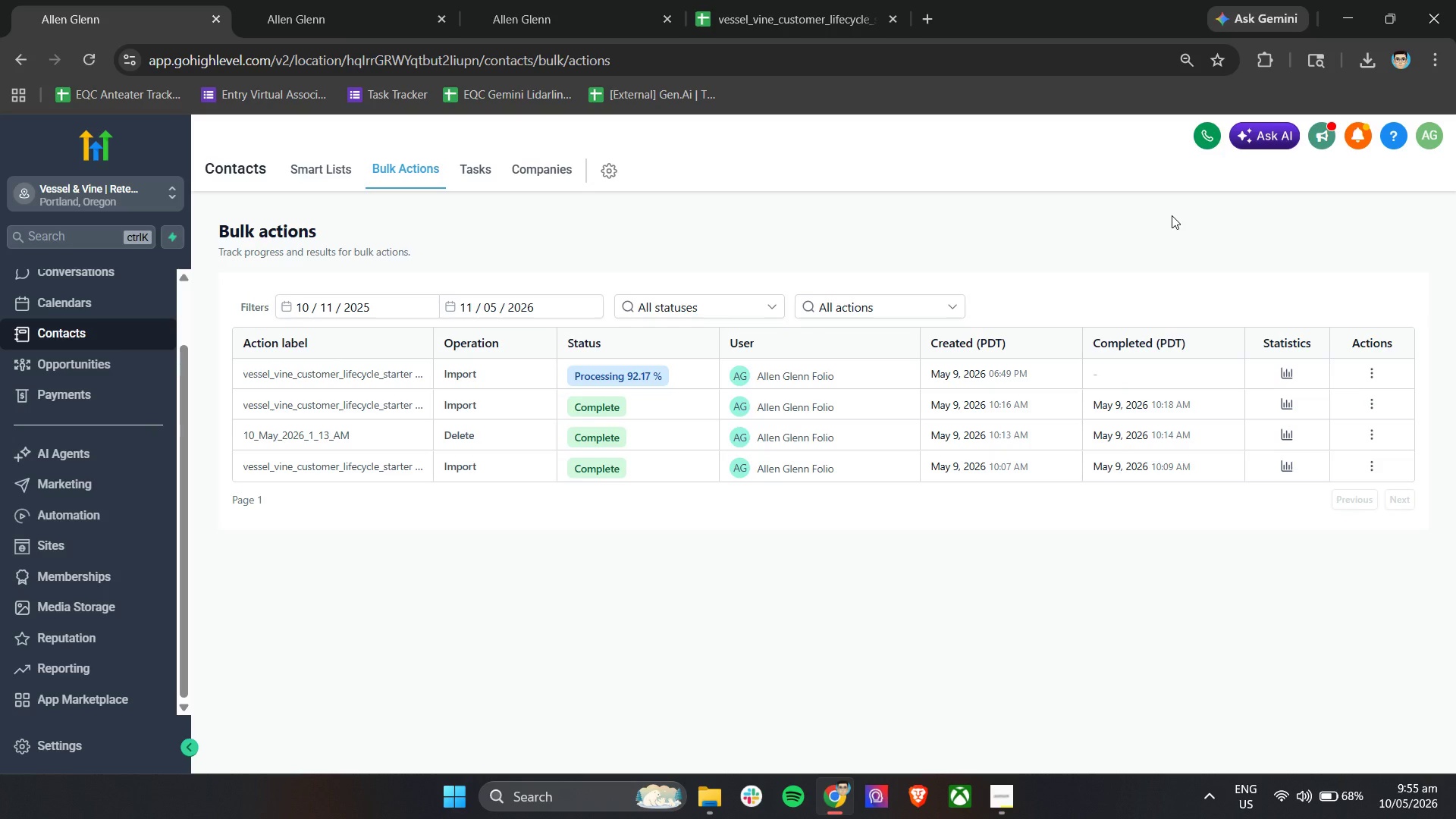 
wait(38.17)
 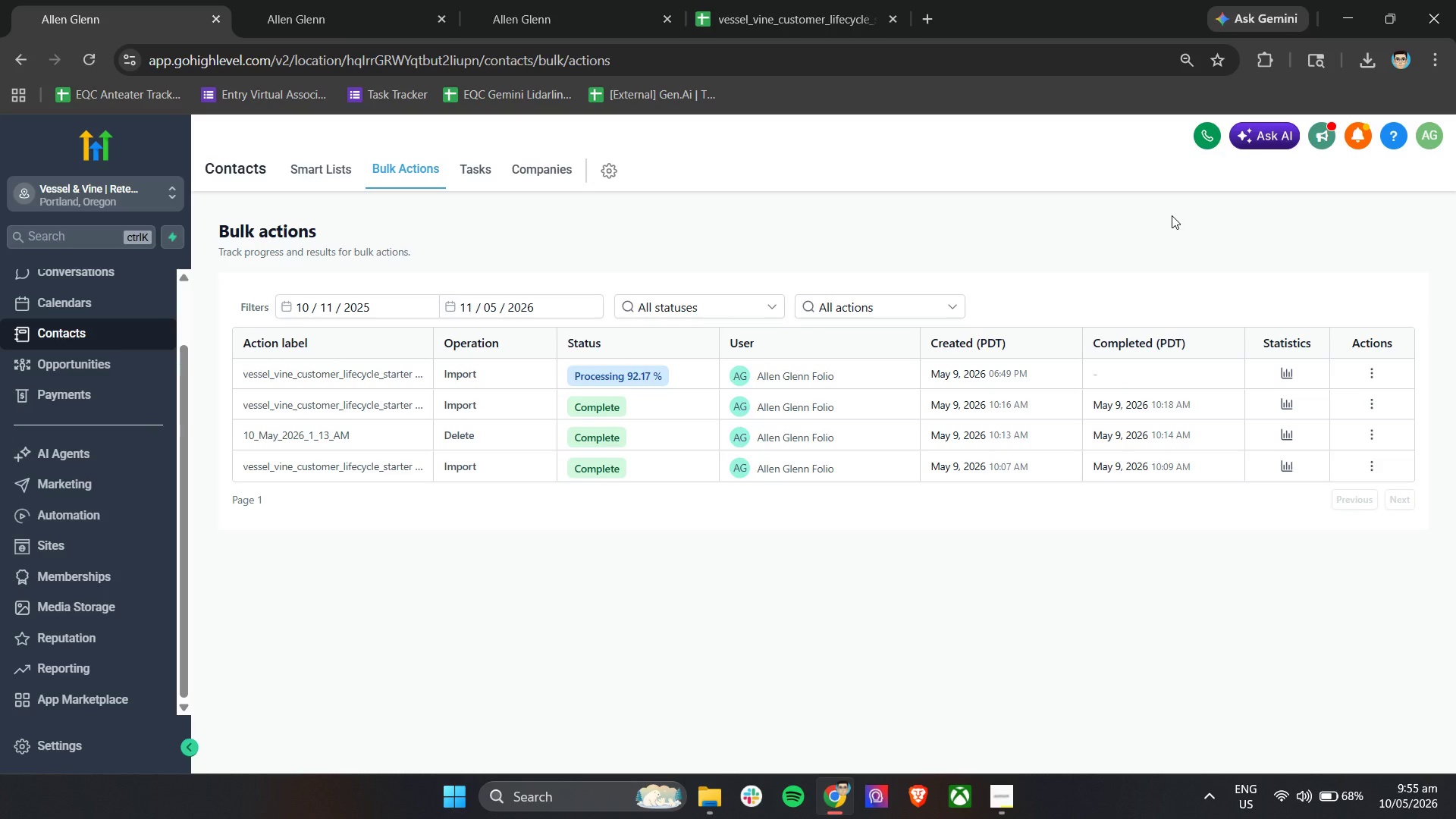 
left_click([1291, 369])
 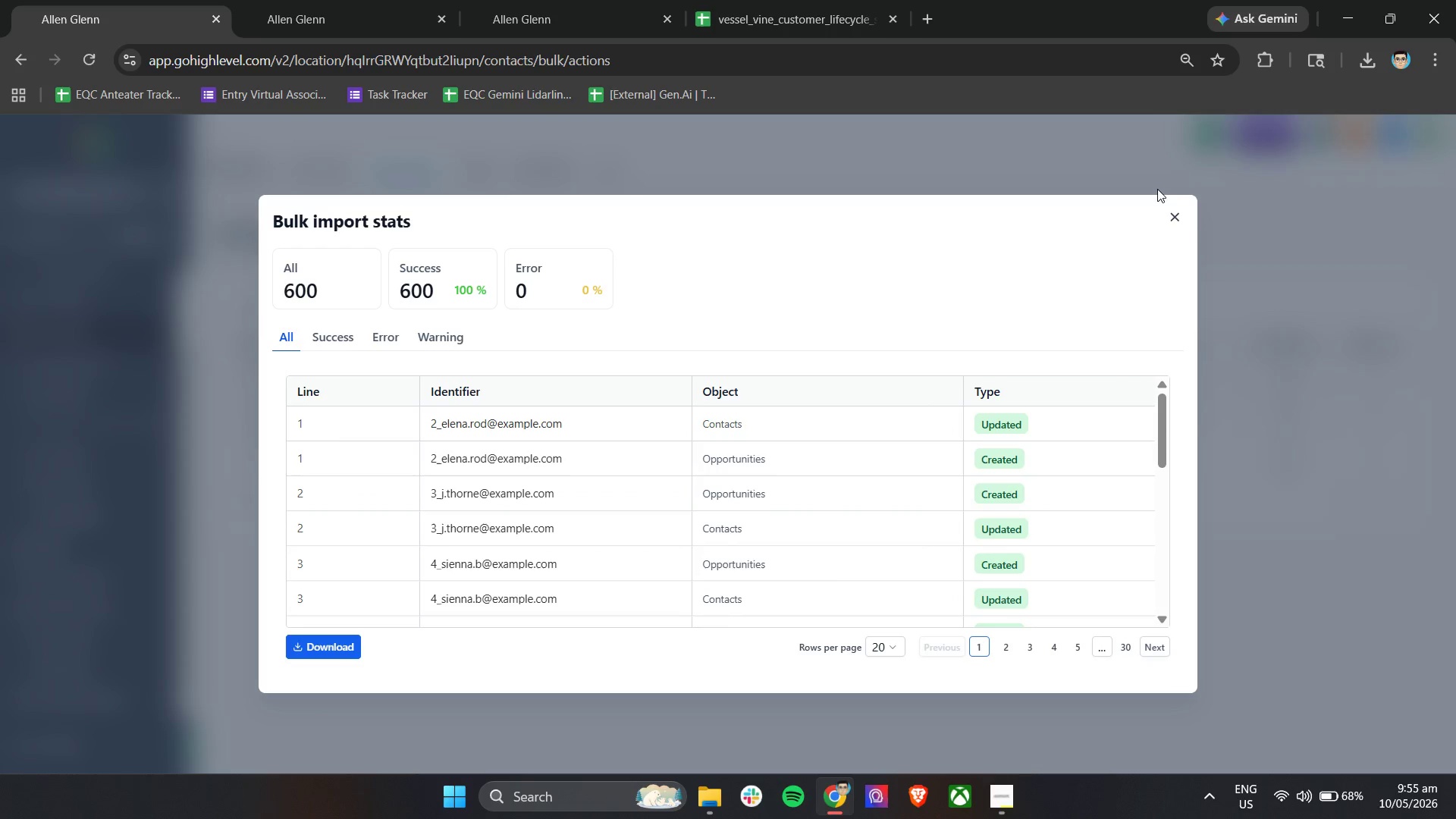 
left_click([1175, 214])
 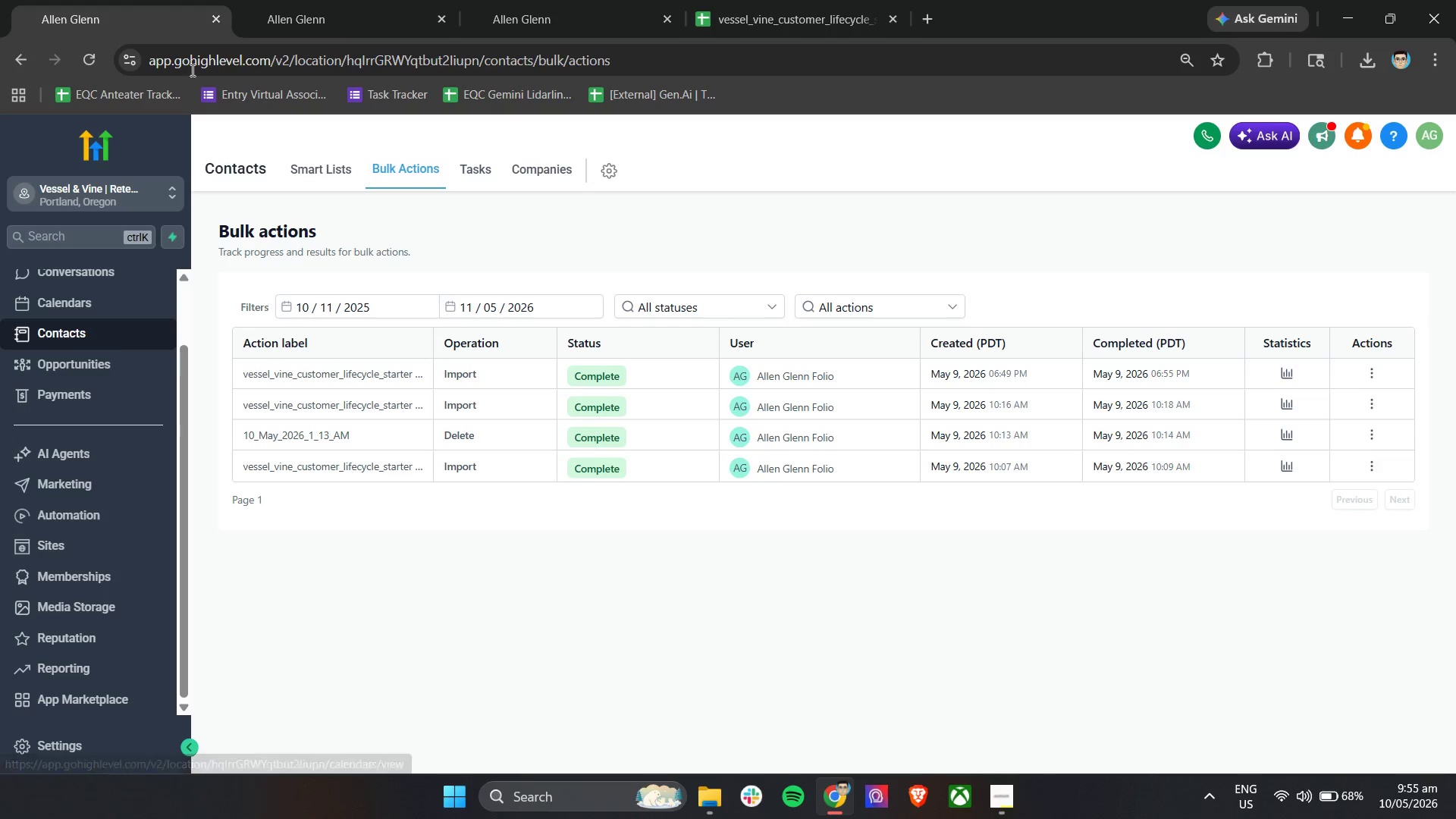 
left_click([297, 0])
 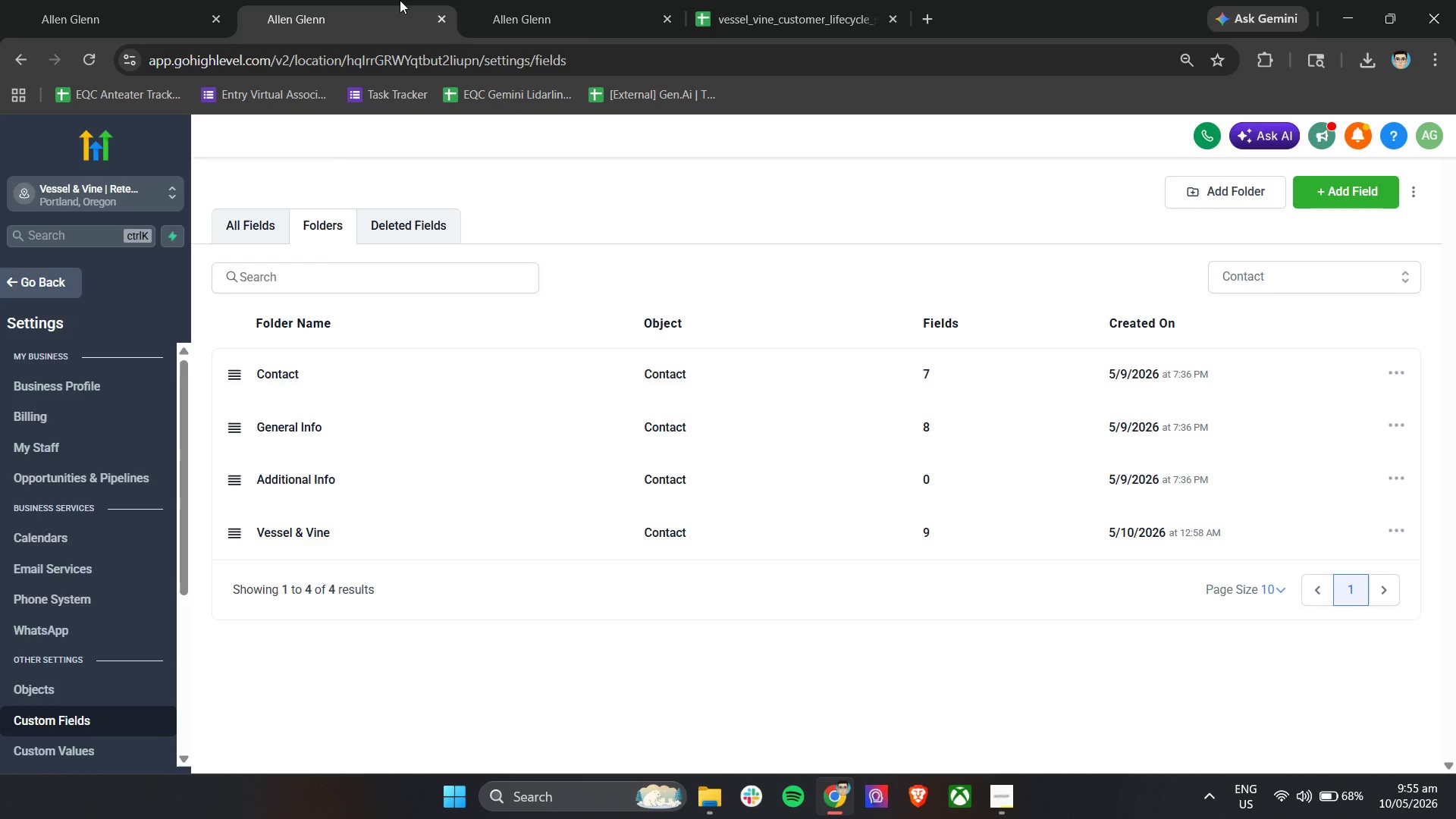 
left_click_drag(start_coordinate=[464, 0], to_coordinate=[469, 0])
 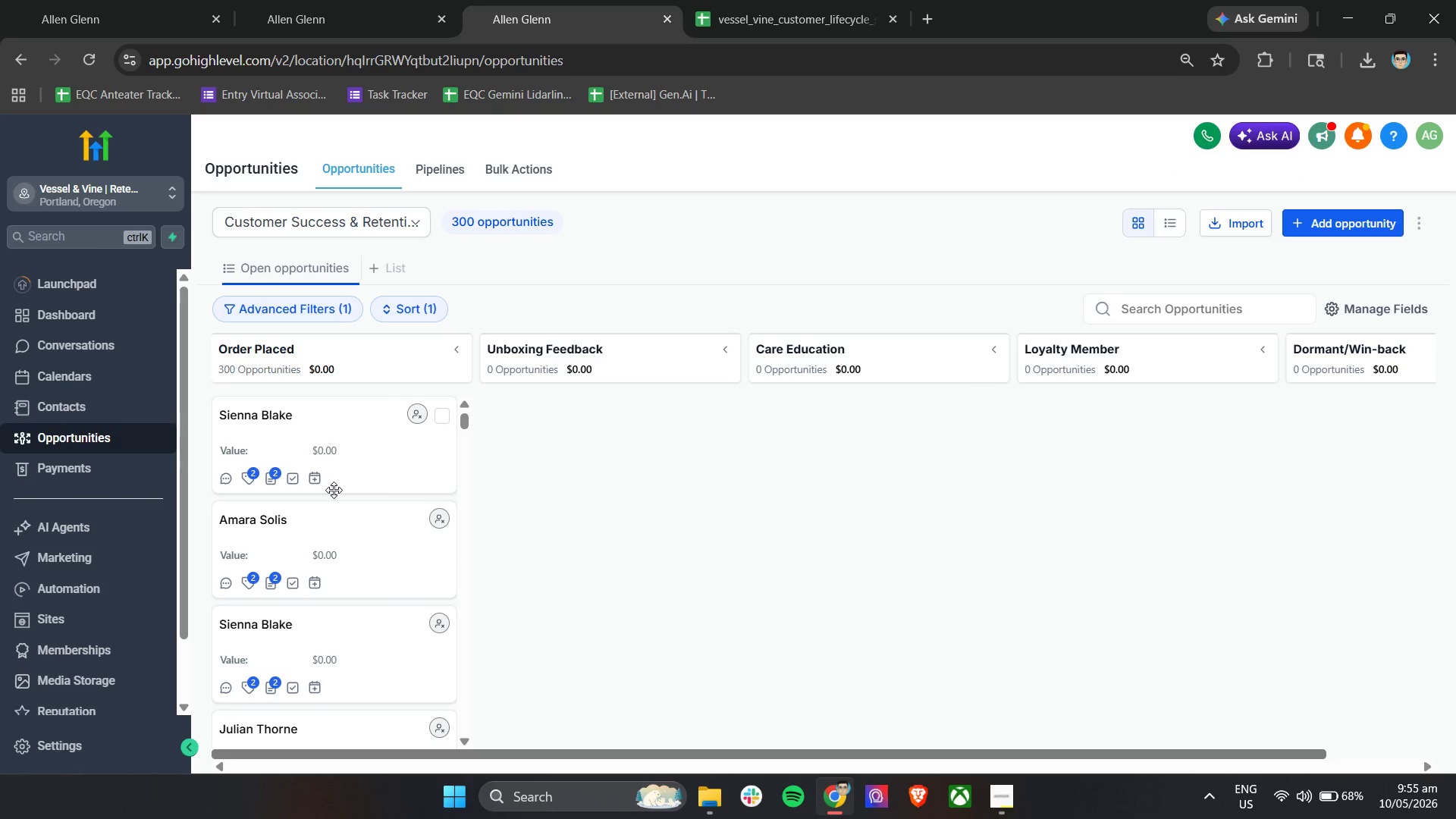 
wait(5.73)
 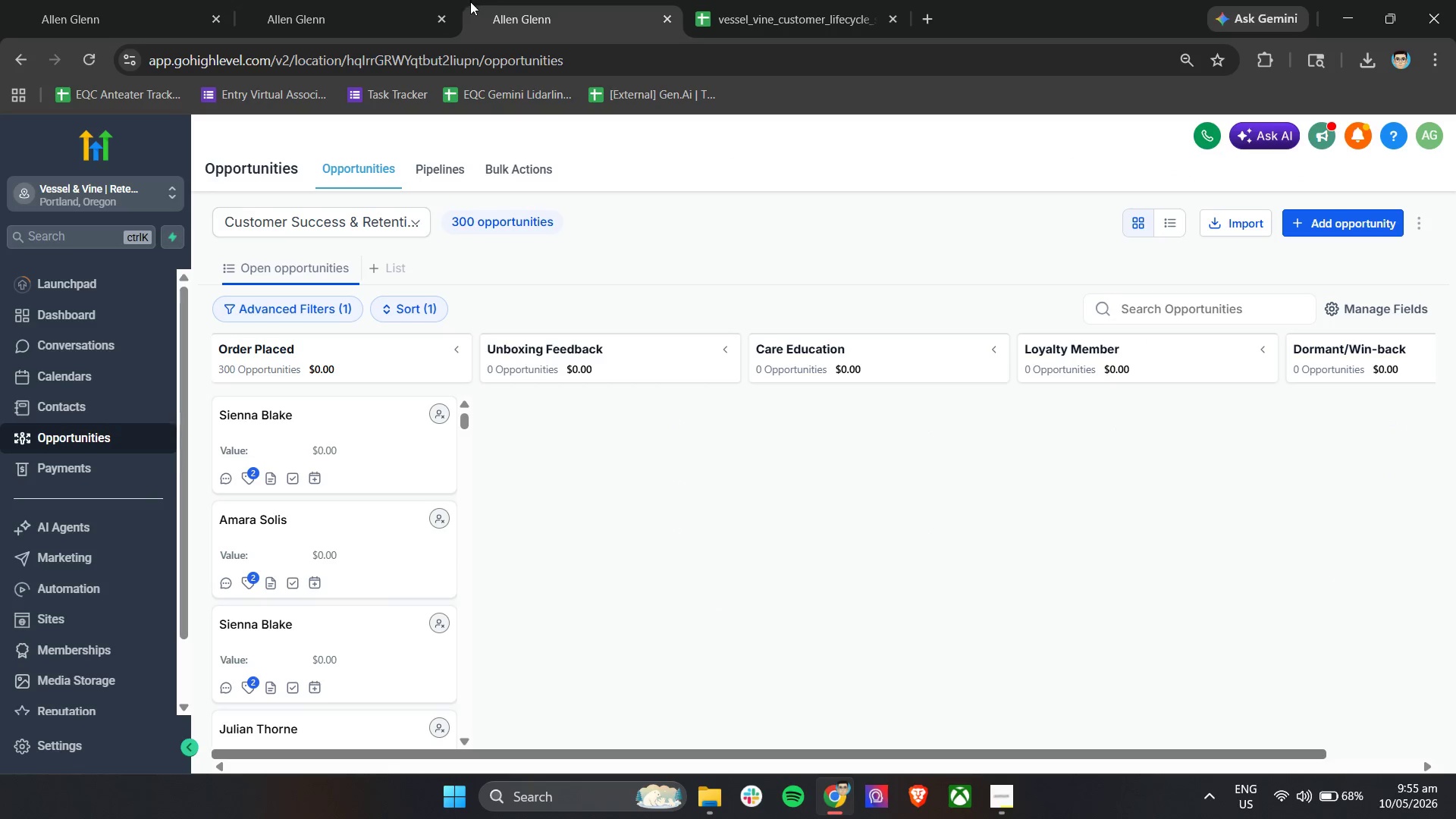 
left_click([776, 0])
 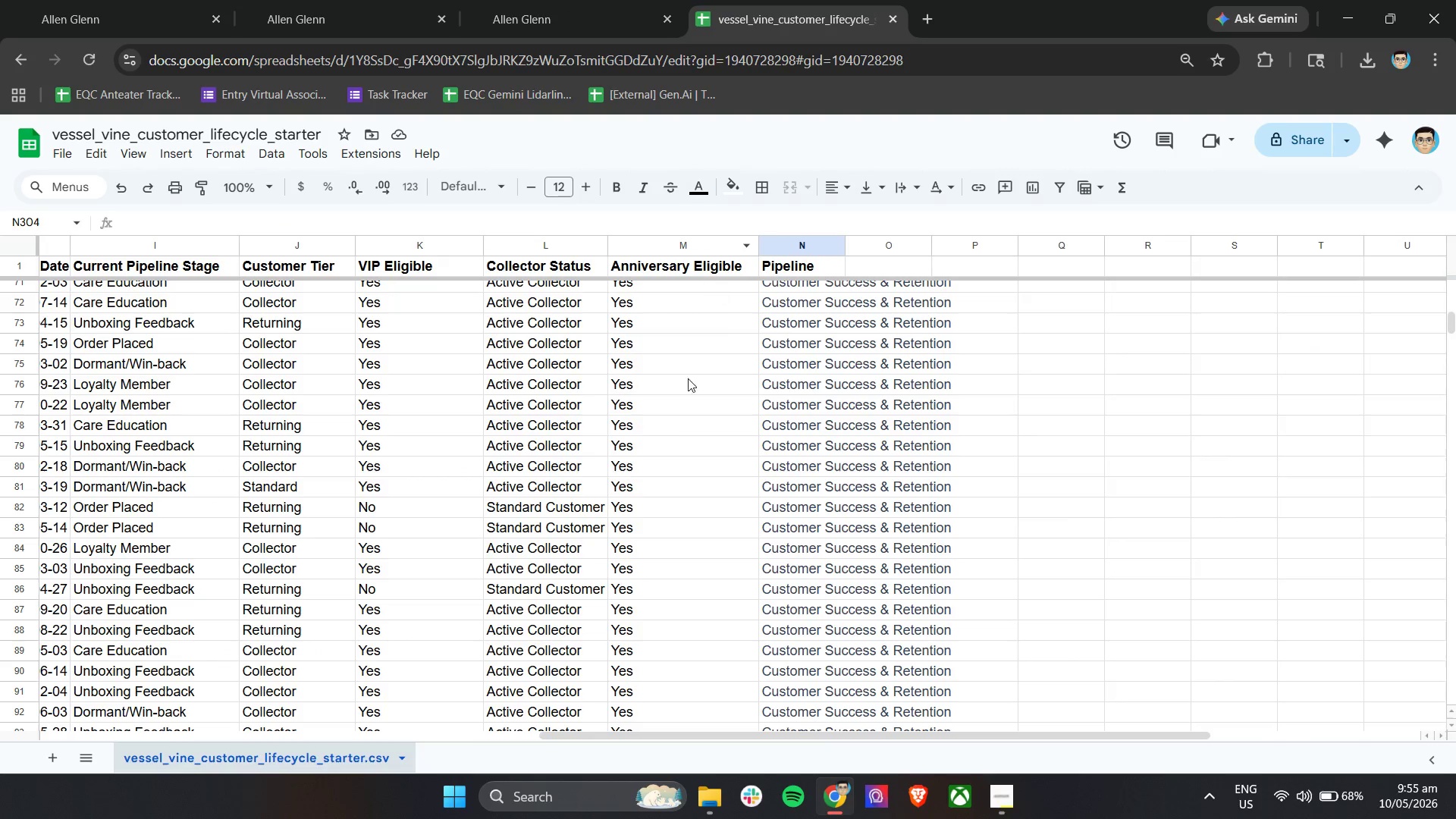 
scroll: coordinate [441, 483], scroll_direction: up, amount: 22.0
 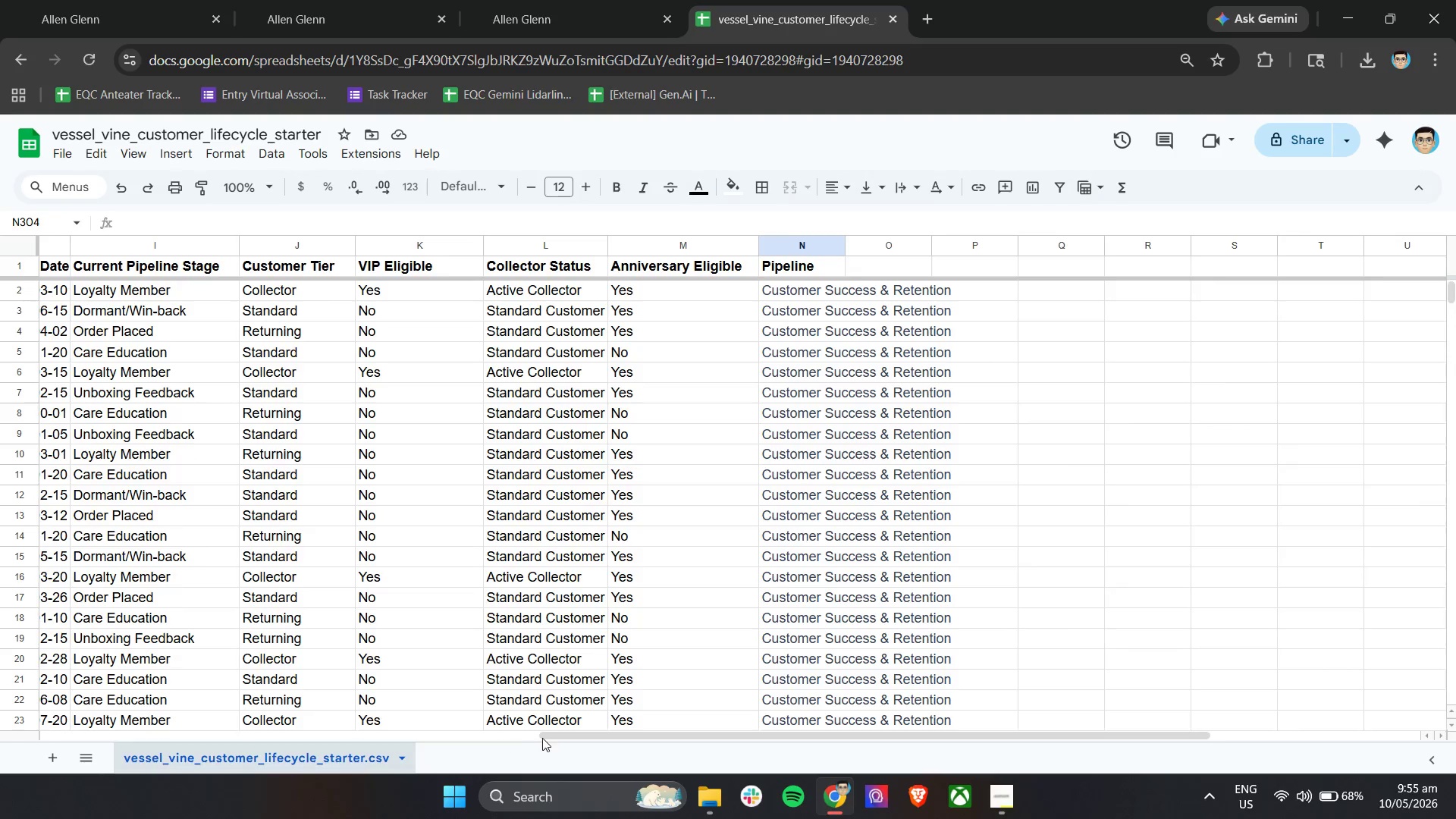 
left_click_drag(start_coordinate=[545, 738], to_coordinate=[201, 700])
 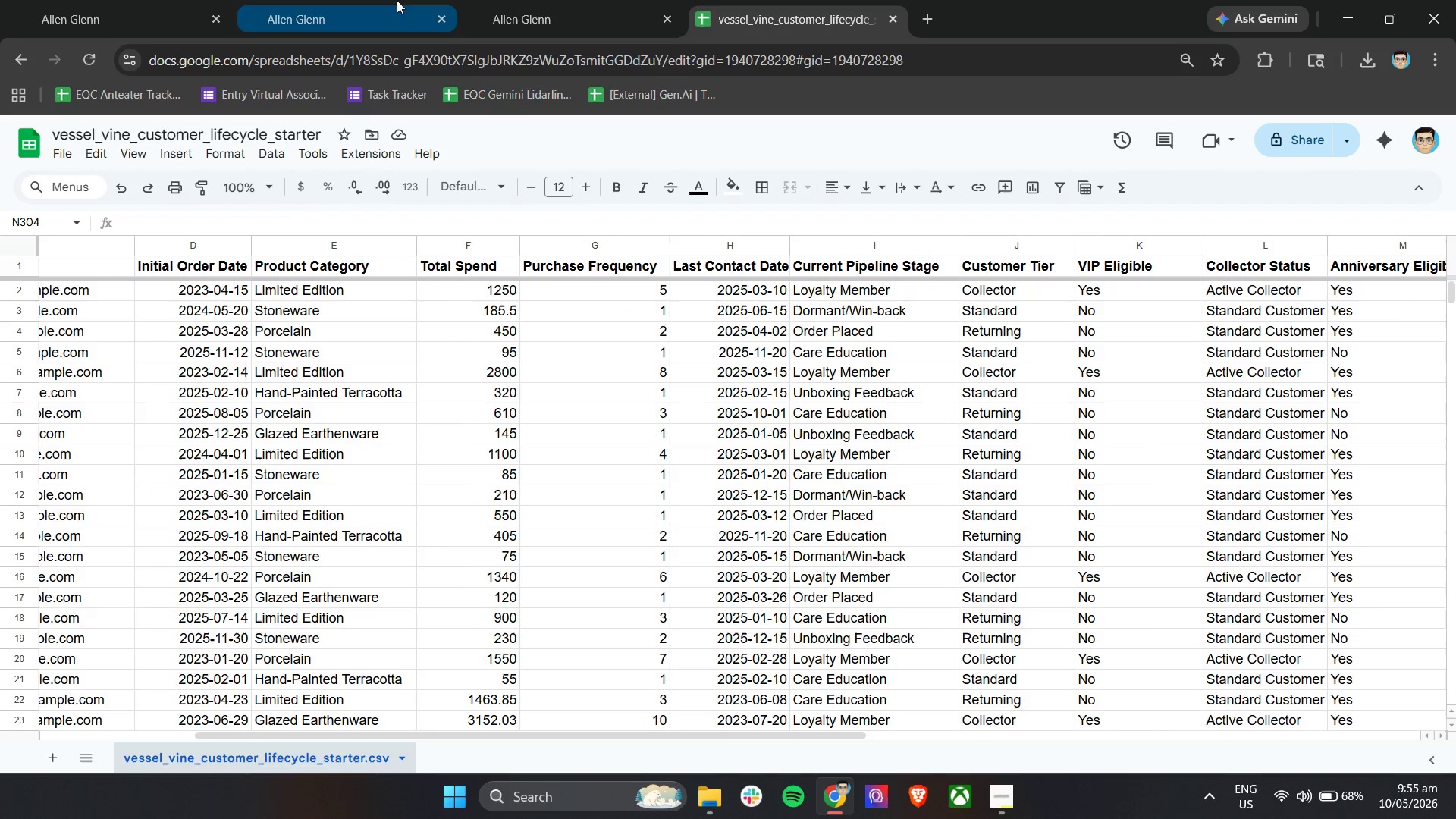 
left_click([311, 0])
 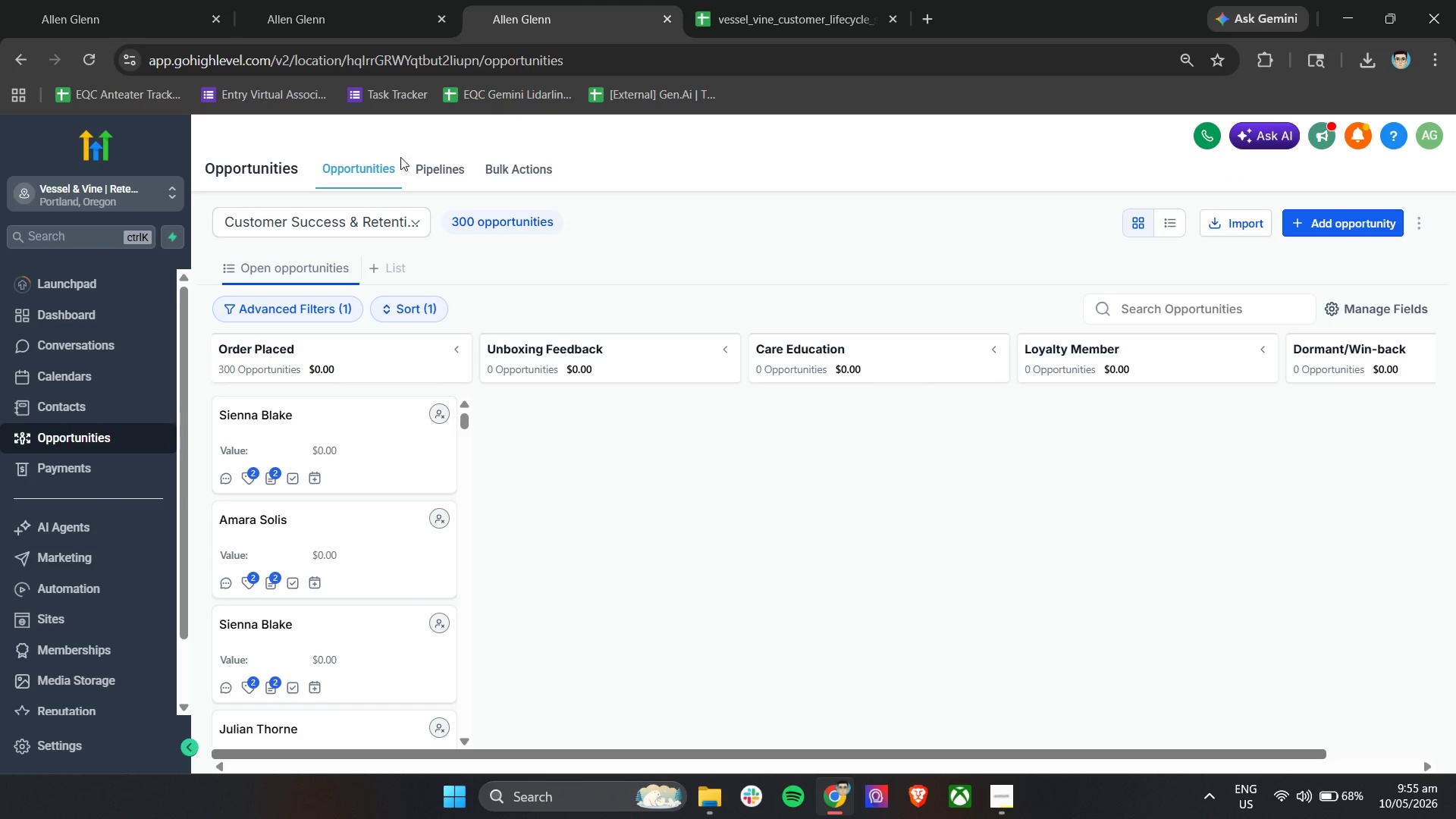 
left_click([96, 58])
 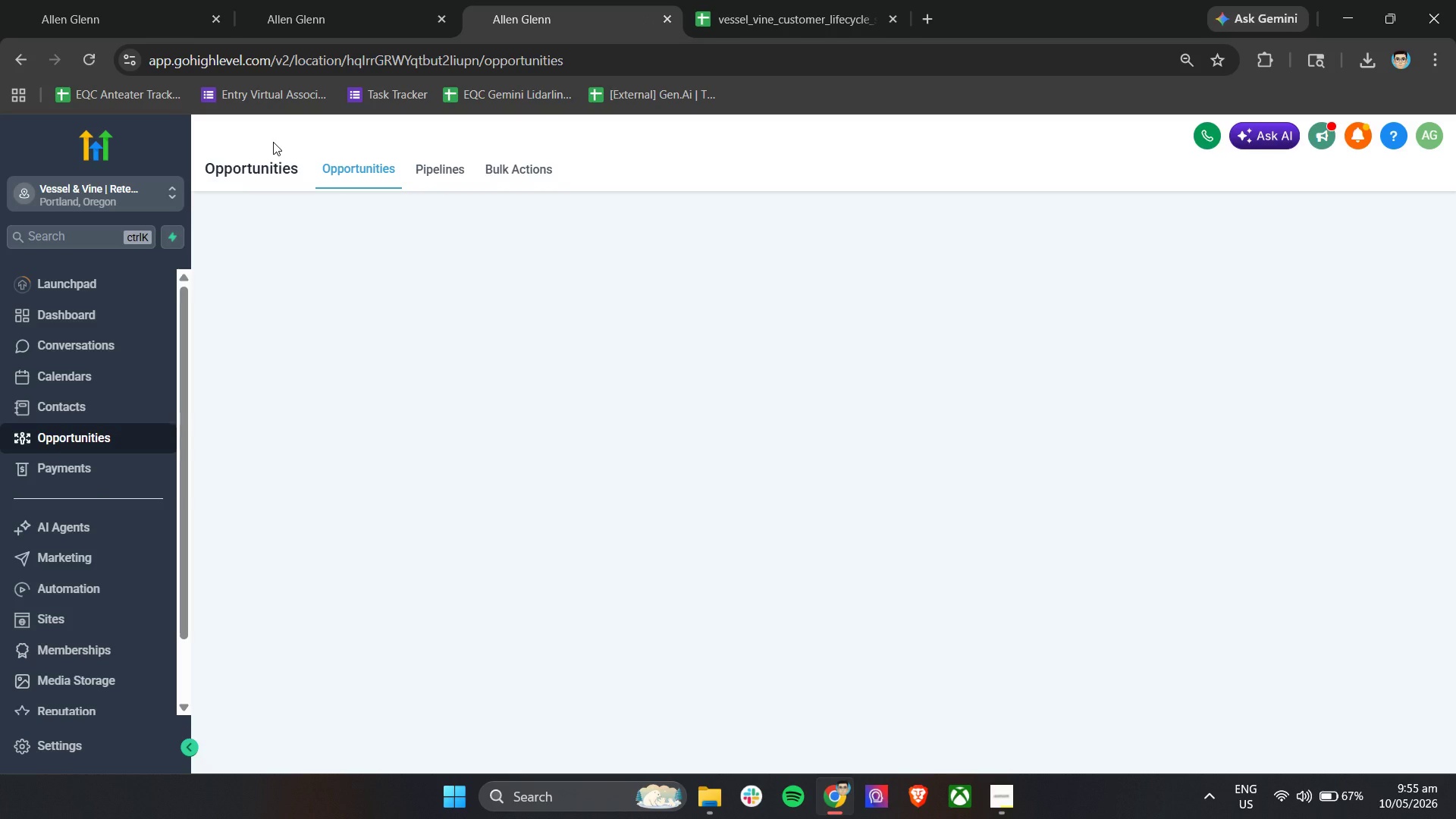 
wait(13.89)
 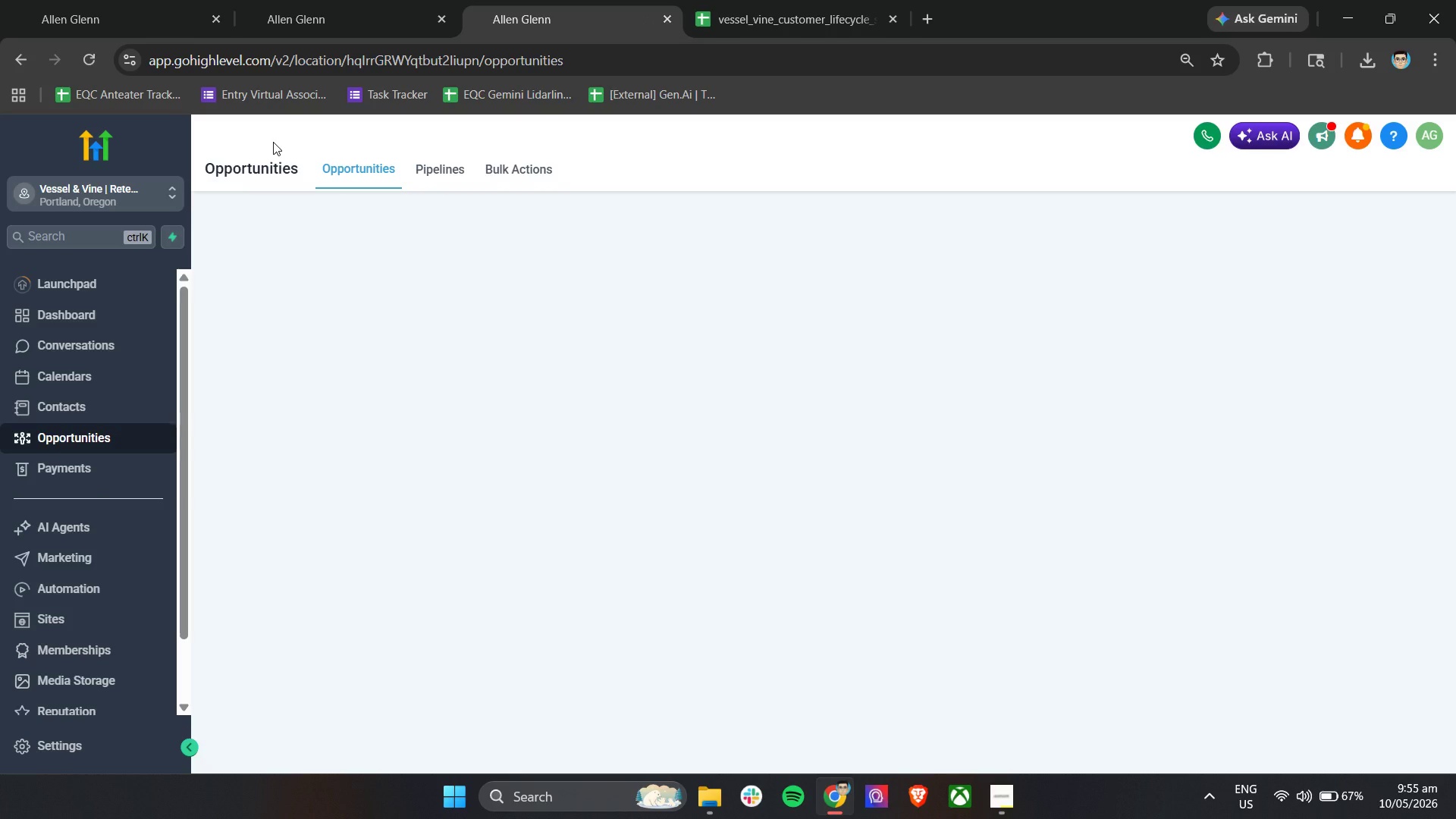 
mouse_move([265, 475])
 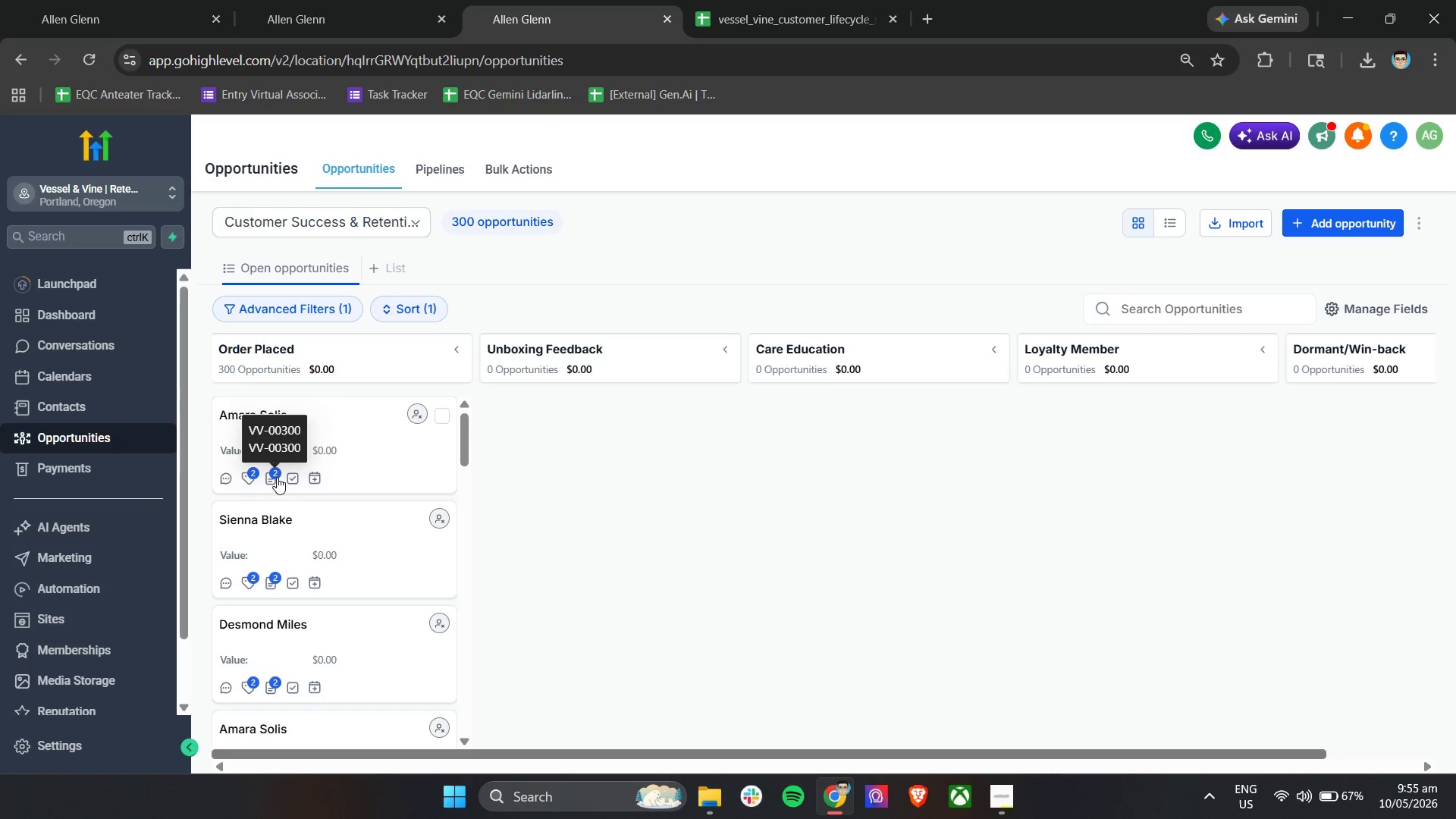 
mouse_move([281, 472])
 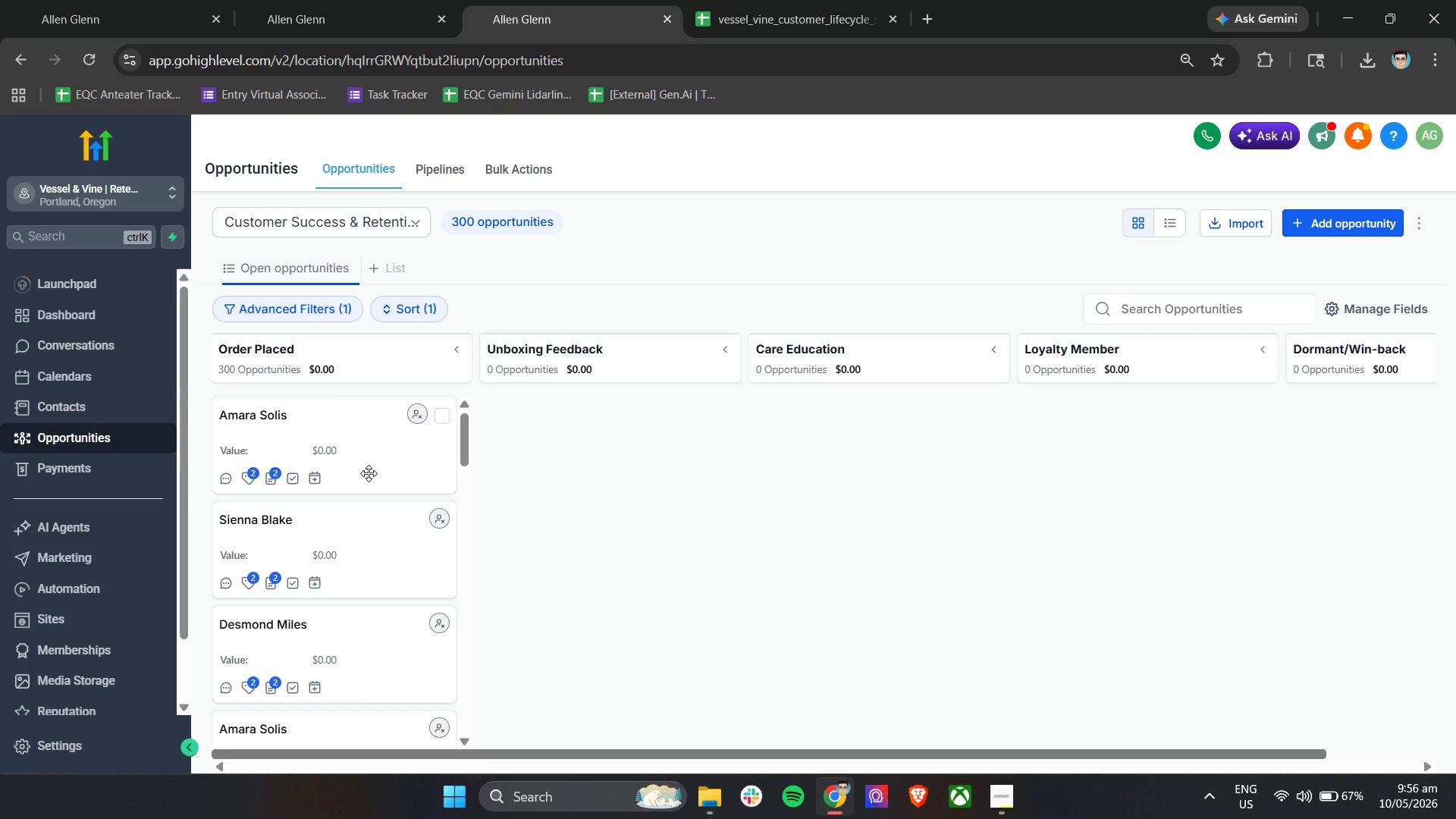 
wait(5.22)
 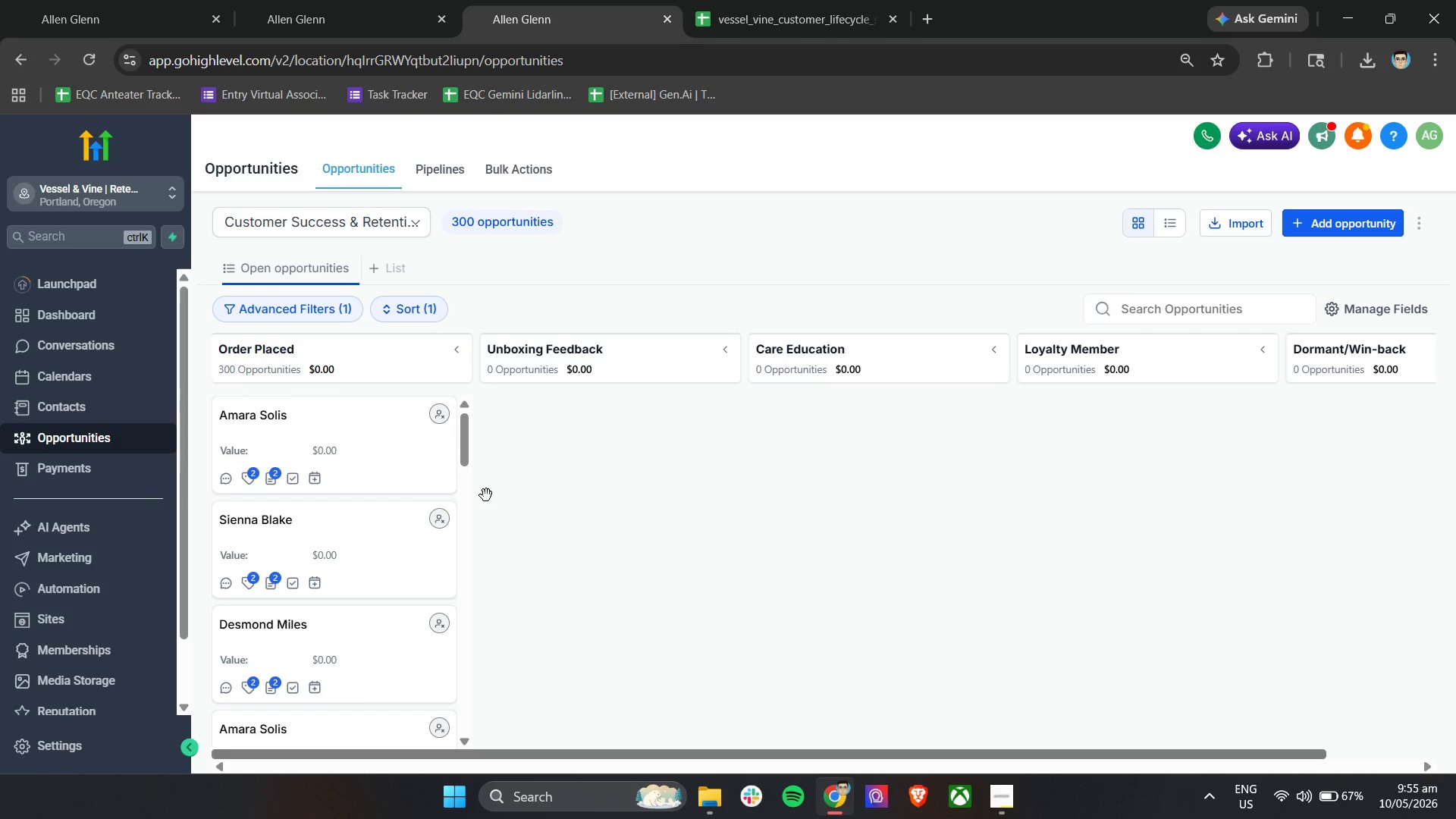 
scroll: coordinate [369, 473], scroll_direction: down, amount: 6.0
 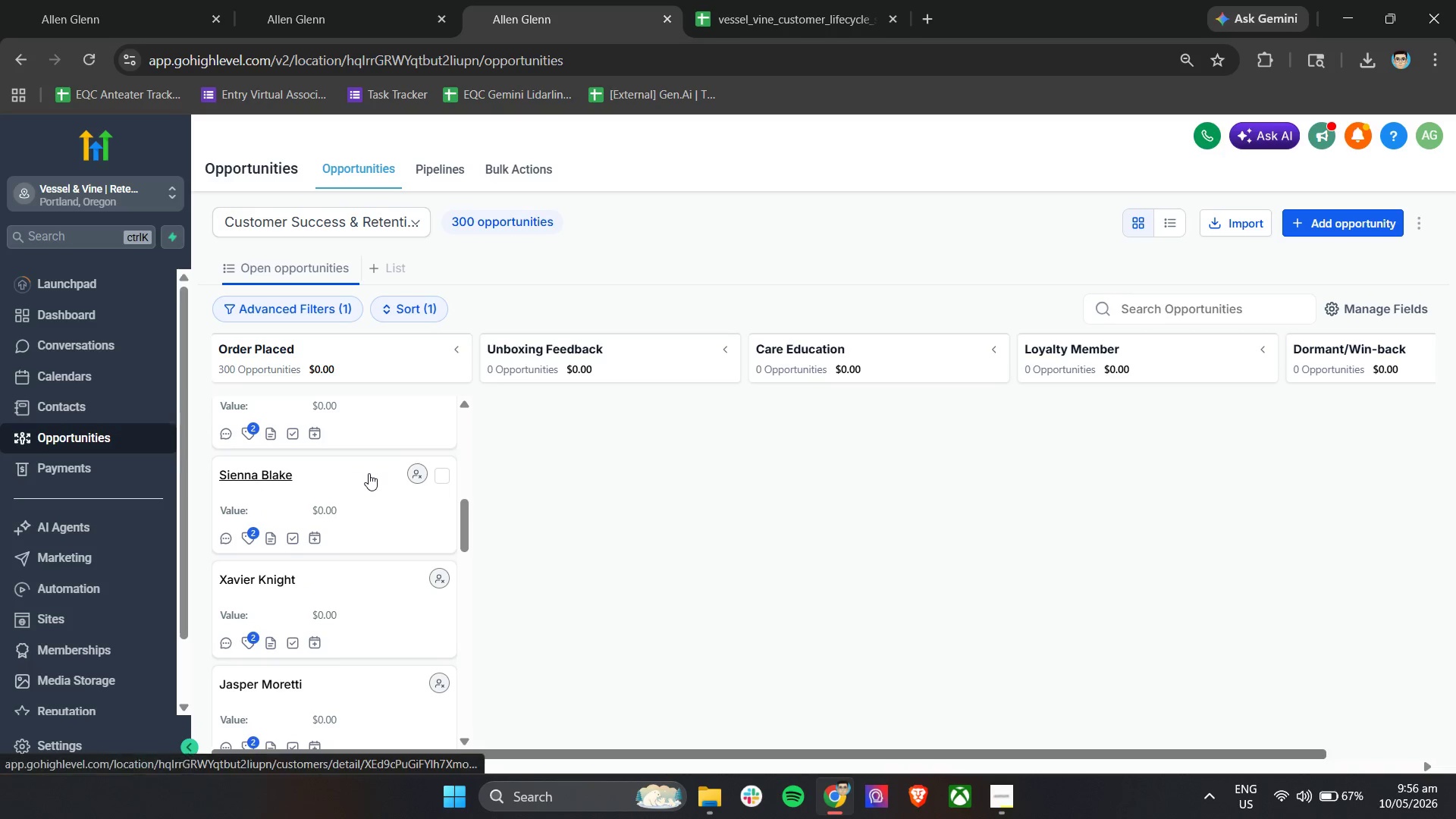 
scroll: coordinate [368, 473], scroll_direction: up, amount: 10.0
 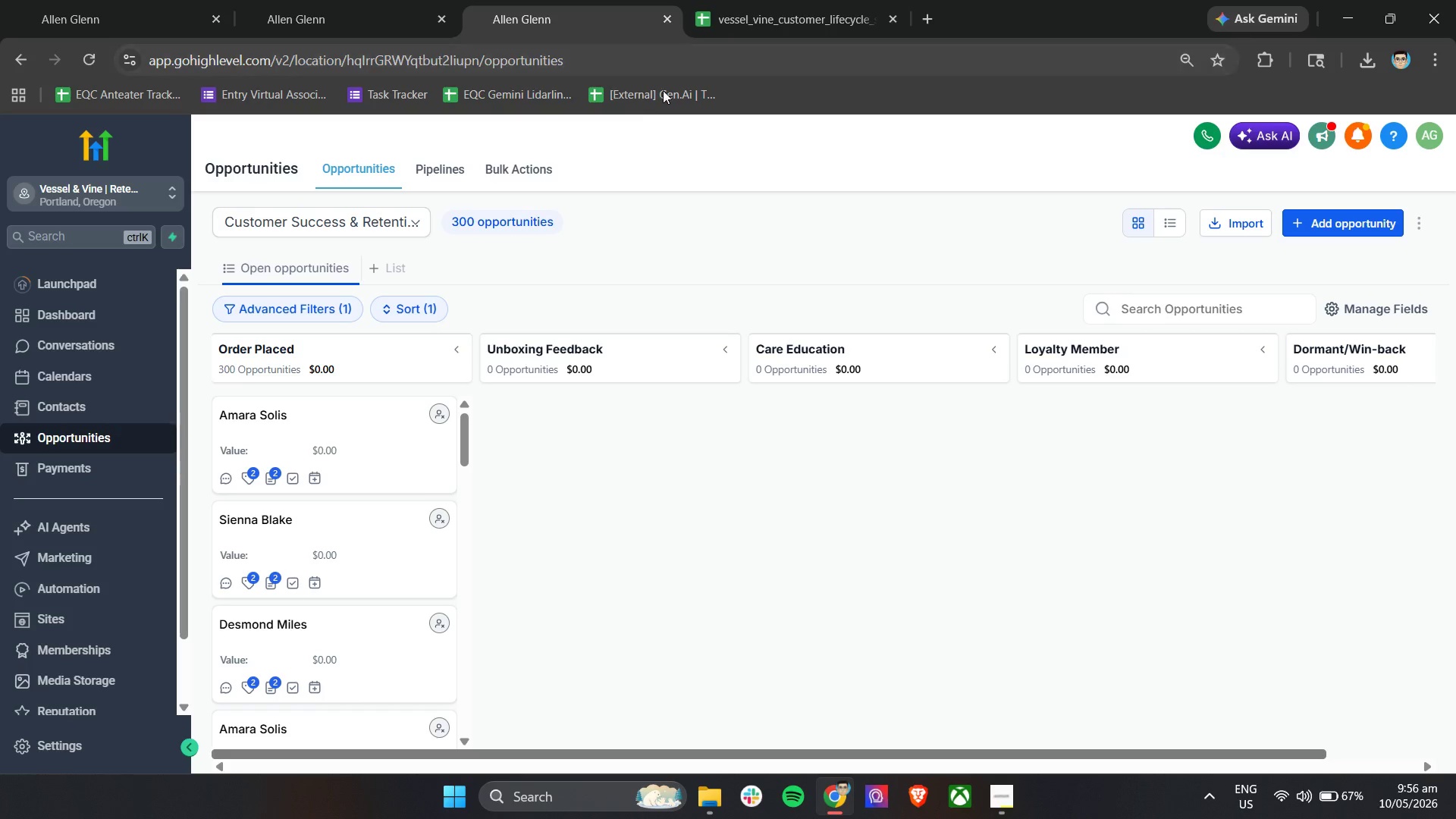 
left_click([787, 0])
 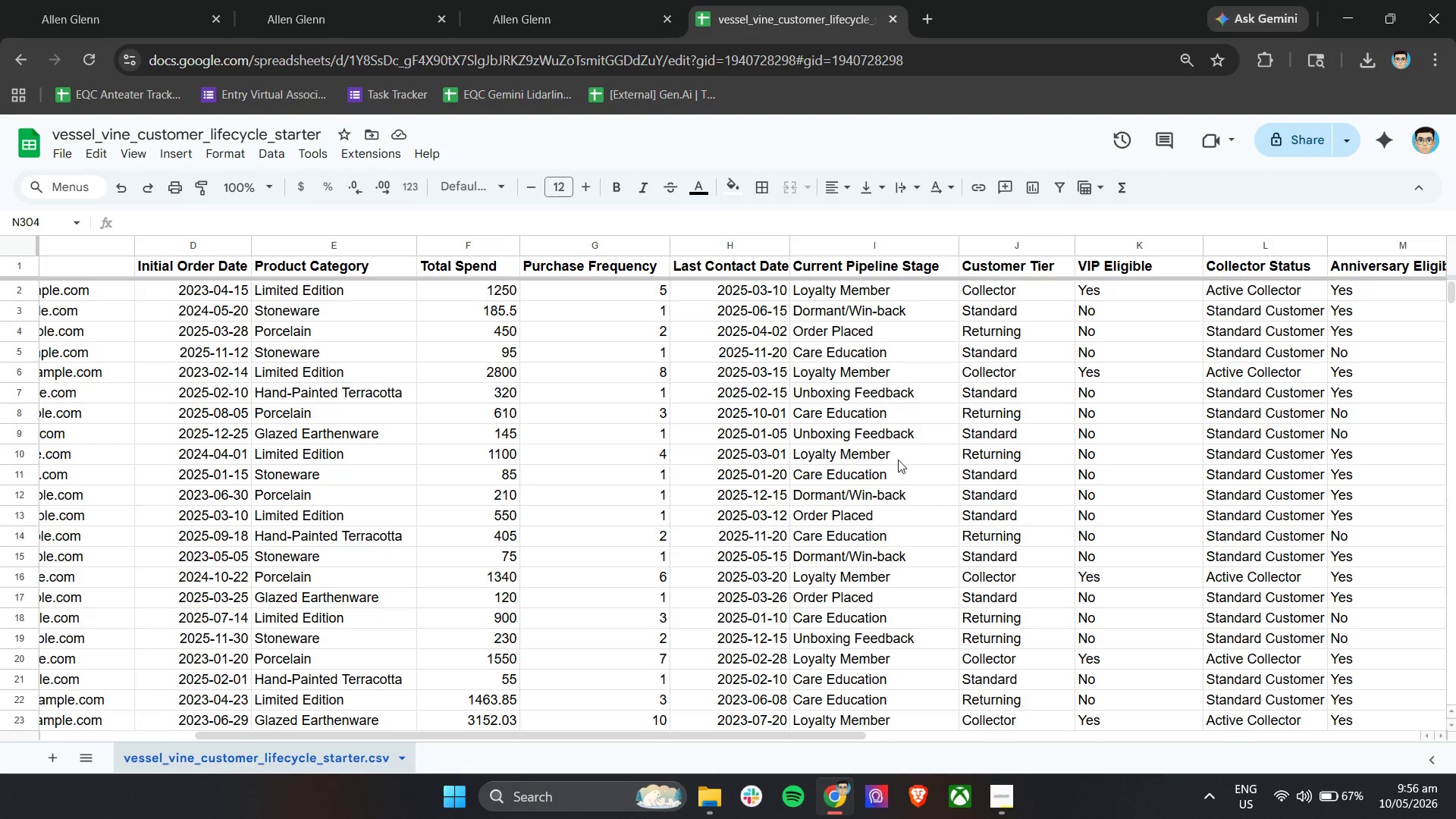 
scroll: coordinate [869, 468], scroll_direction: up, amount: 4.0
 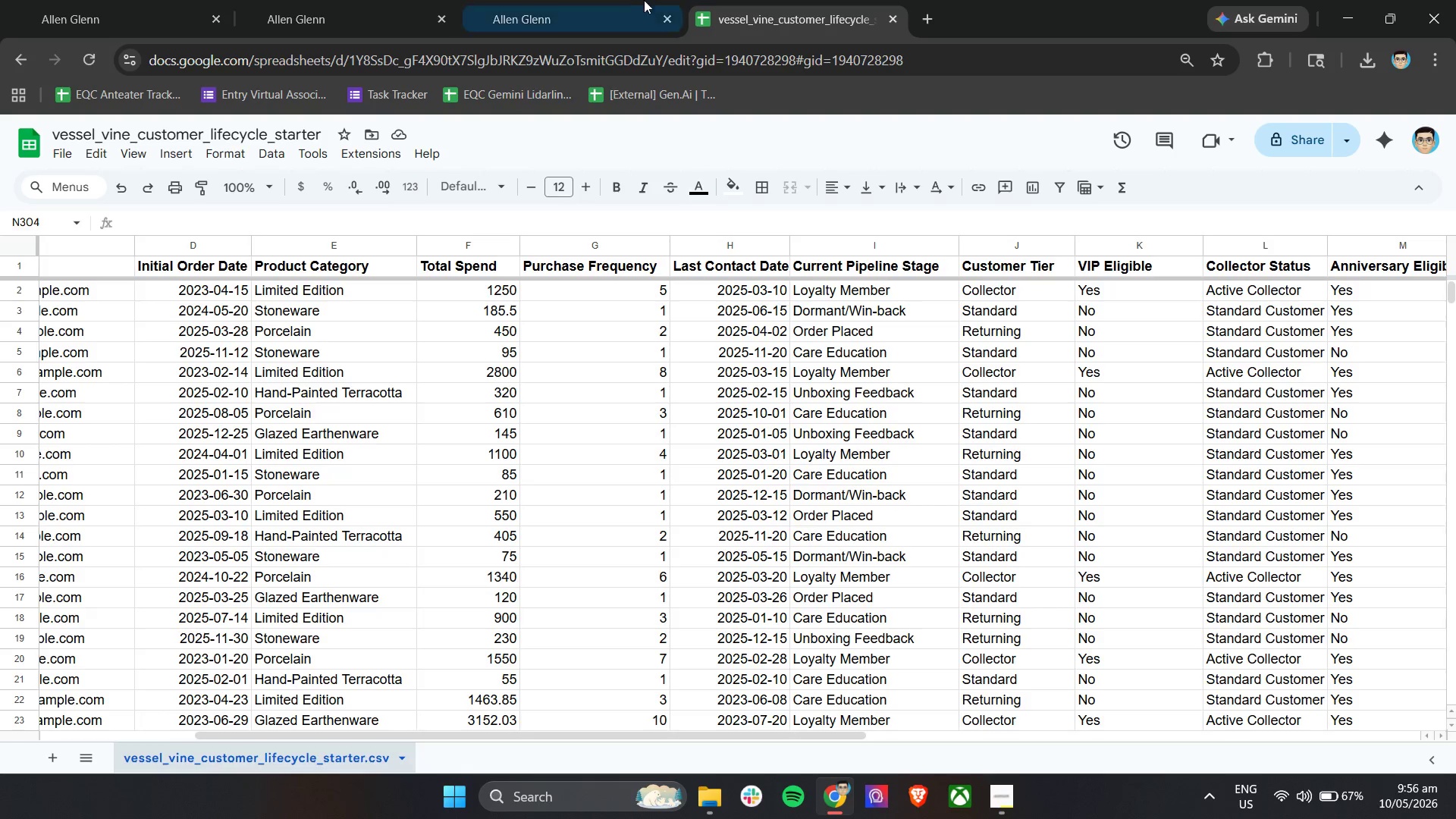 
left_click([553, 0])
 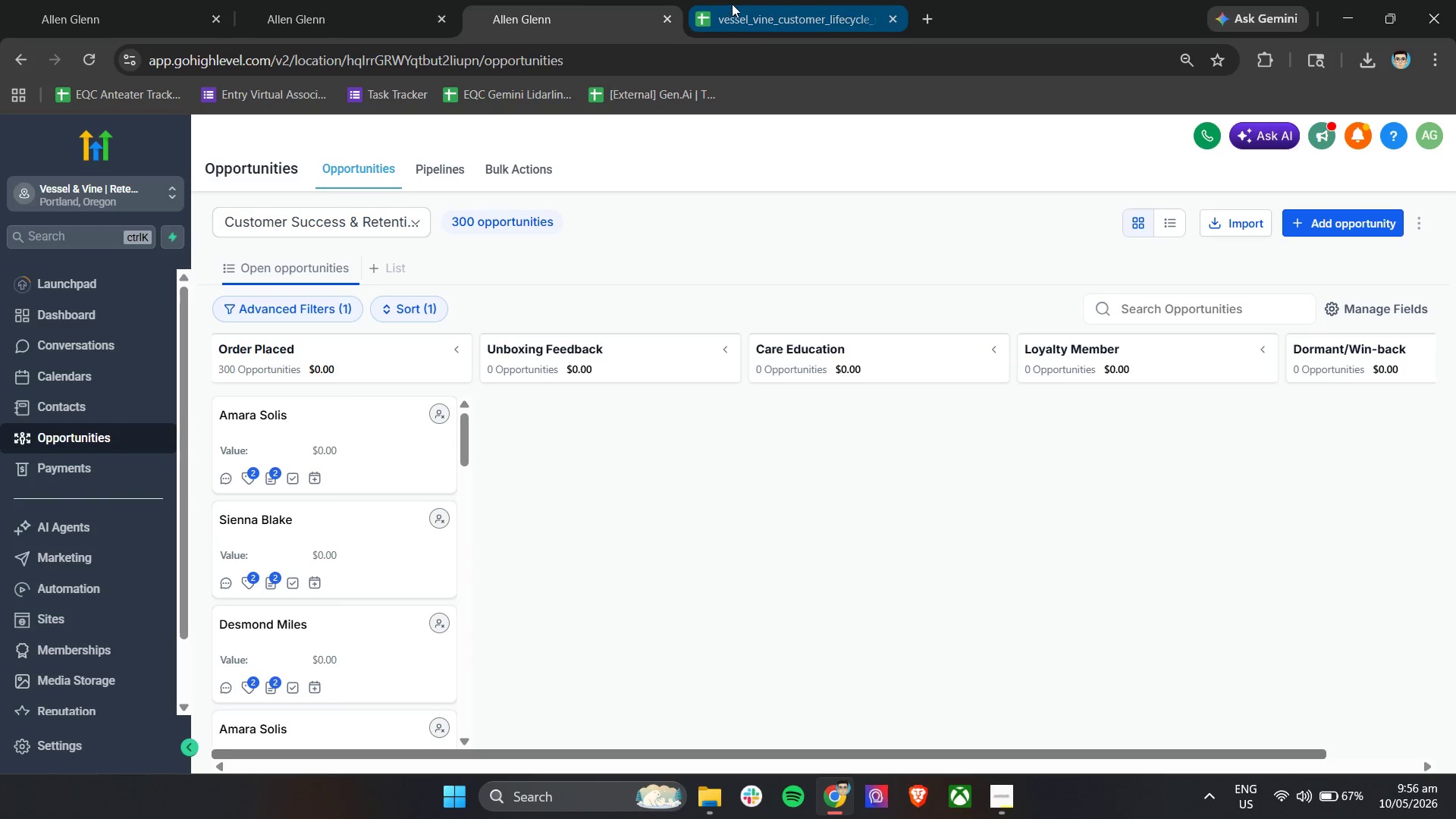 
double_click([754, 4])
 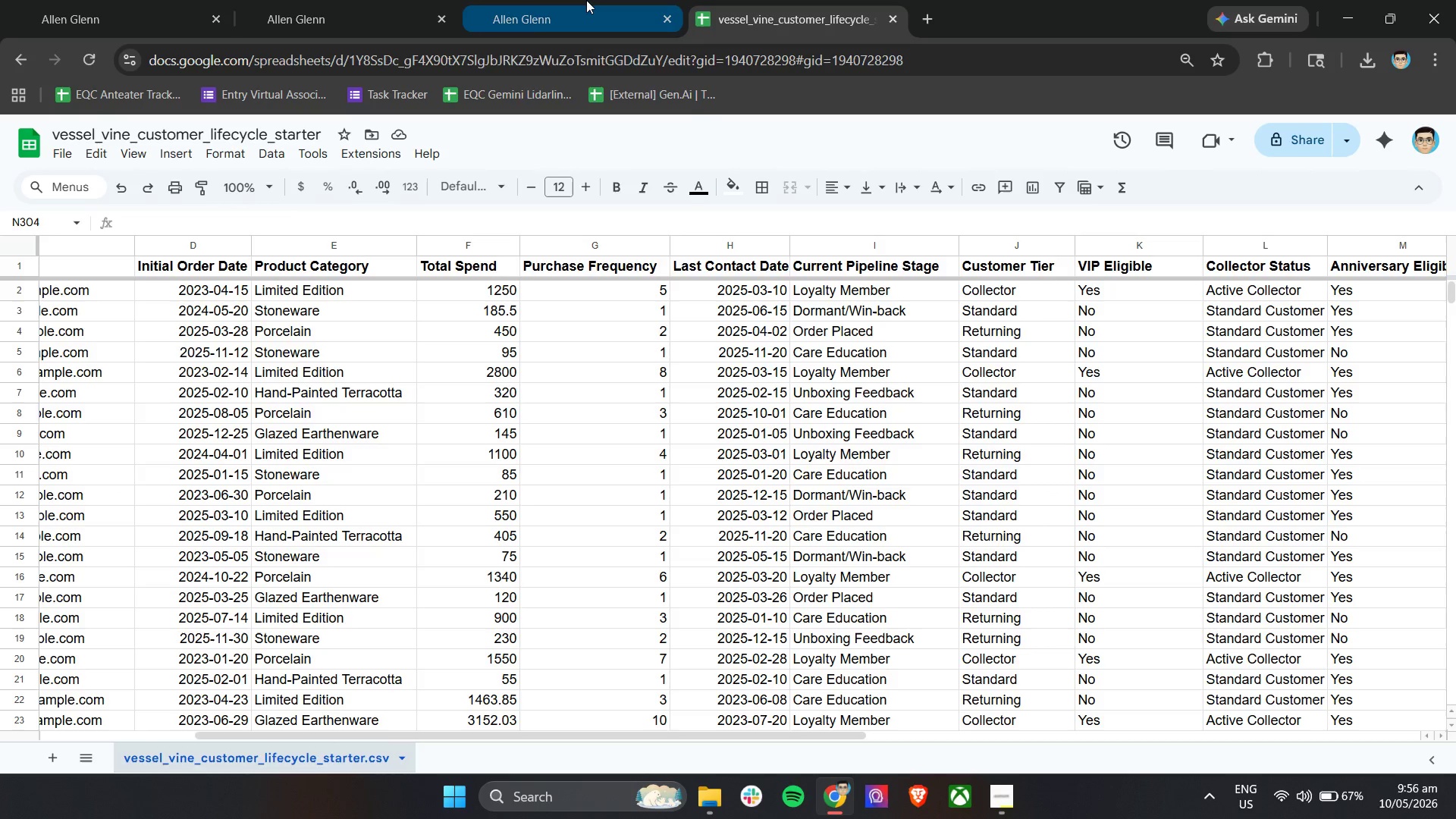 
wait(7.69)
 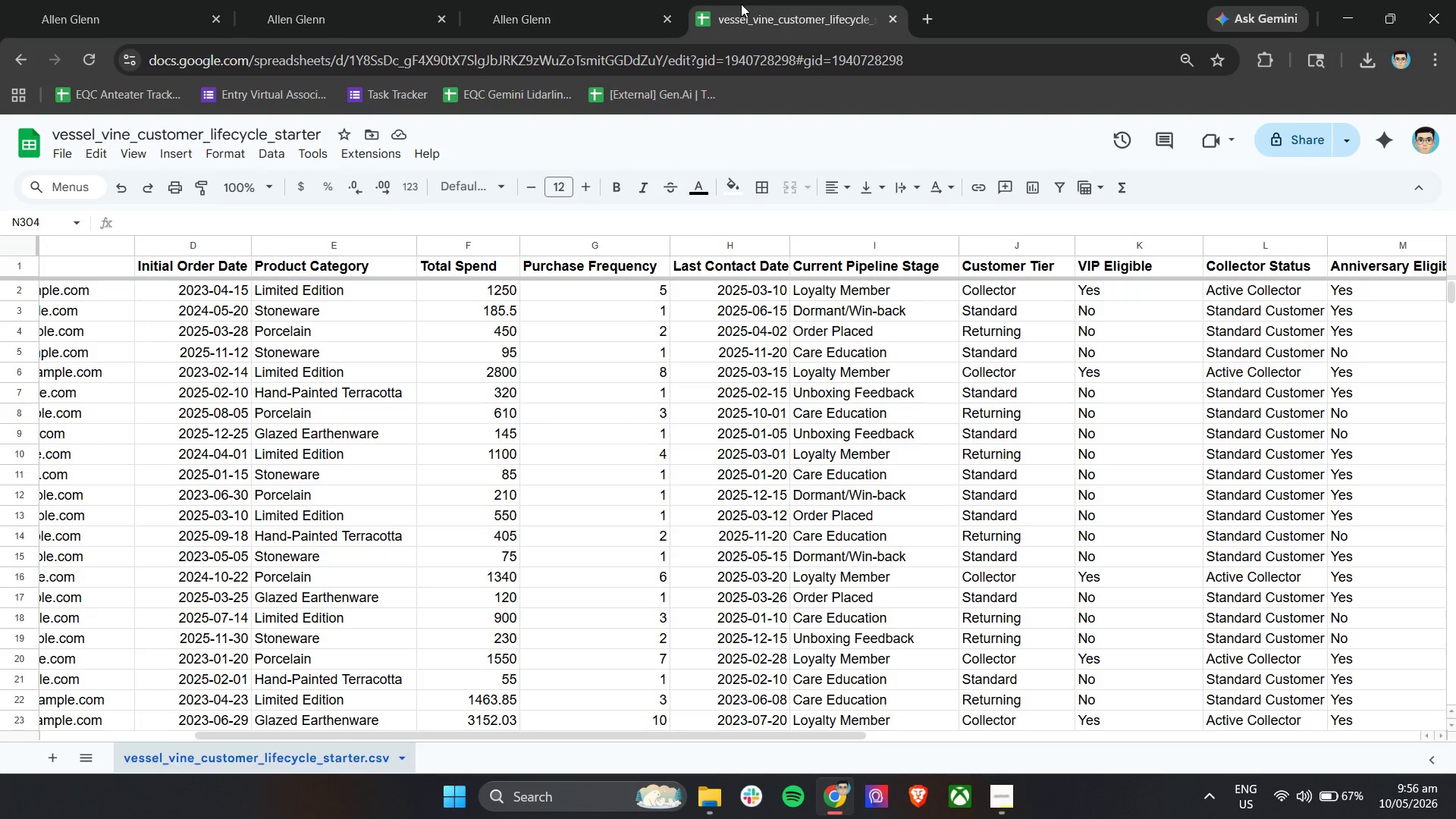 
left_click([586, 0])
 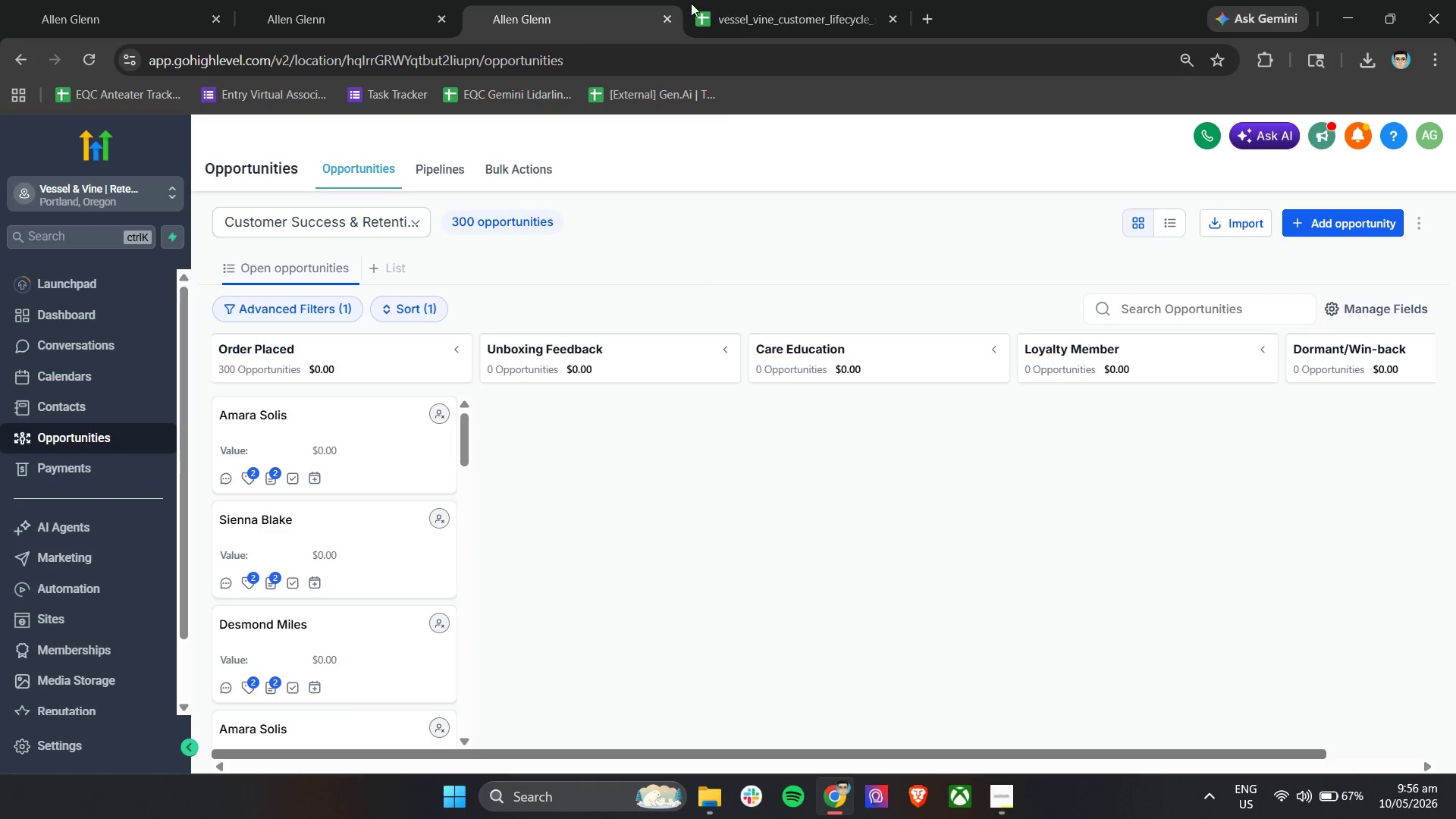 
left_click([721, 0])
 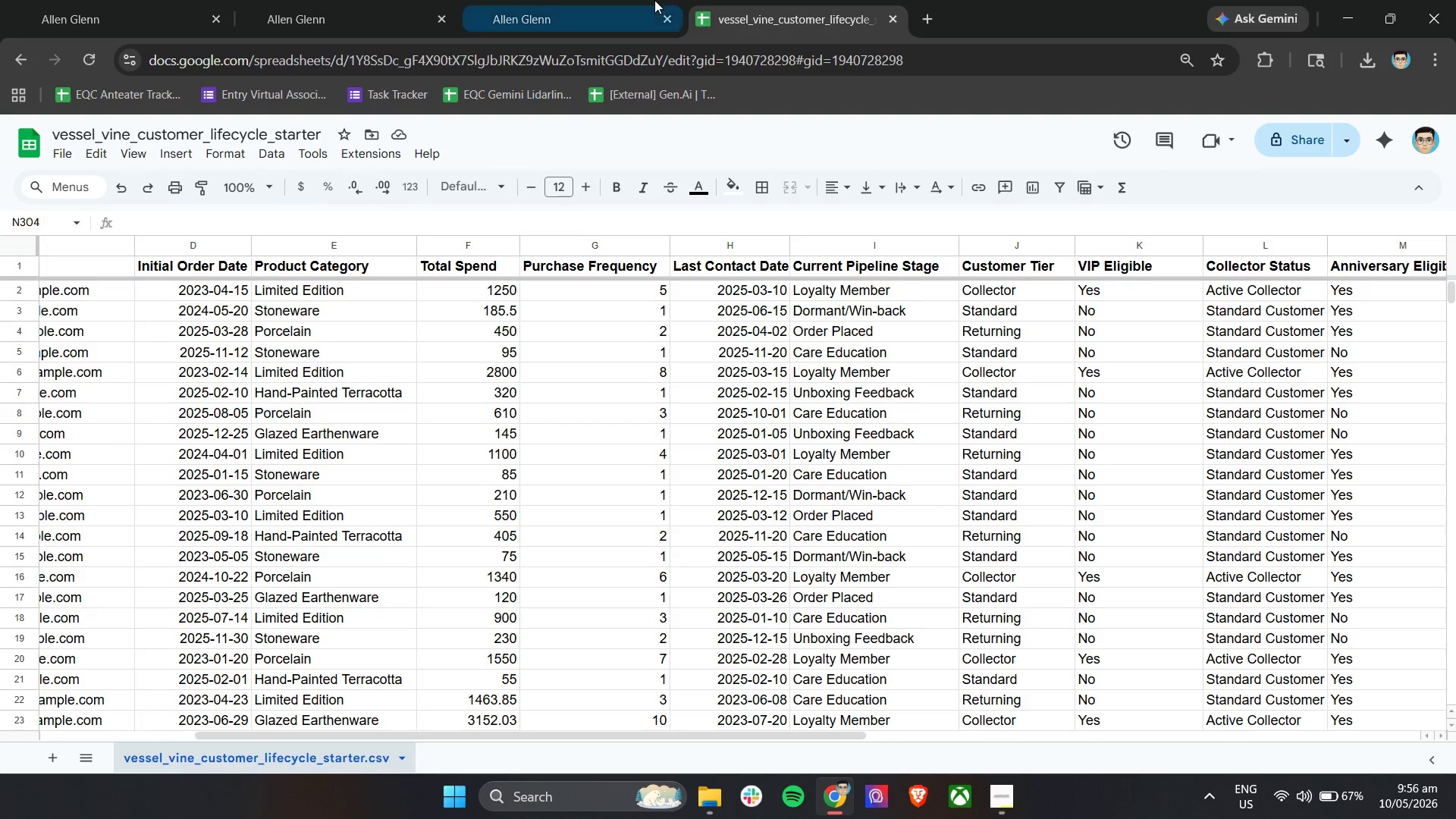 
left_click([654, 0])
 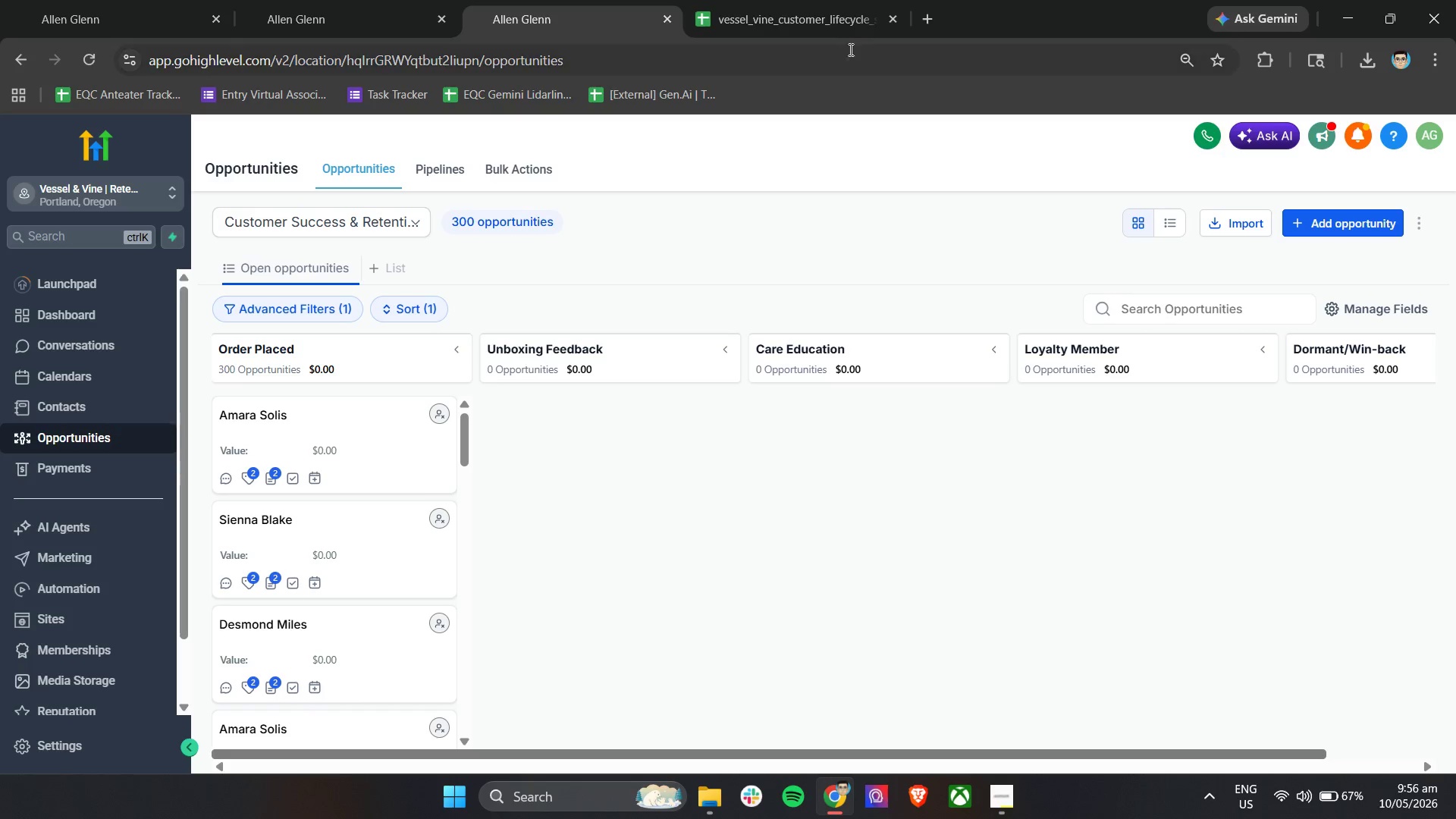 
left_click([792, 0])
 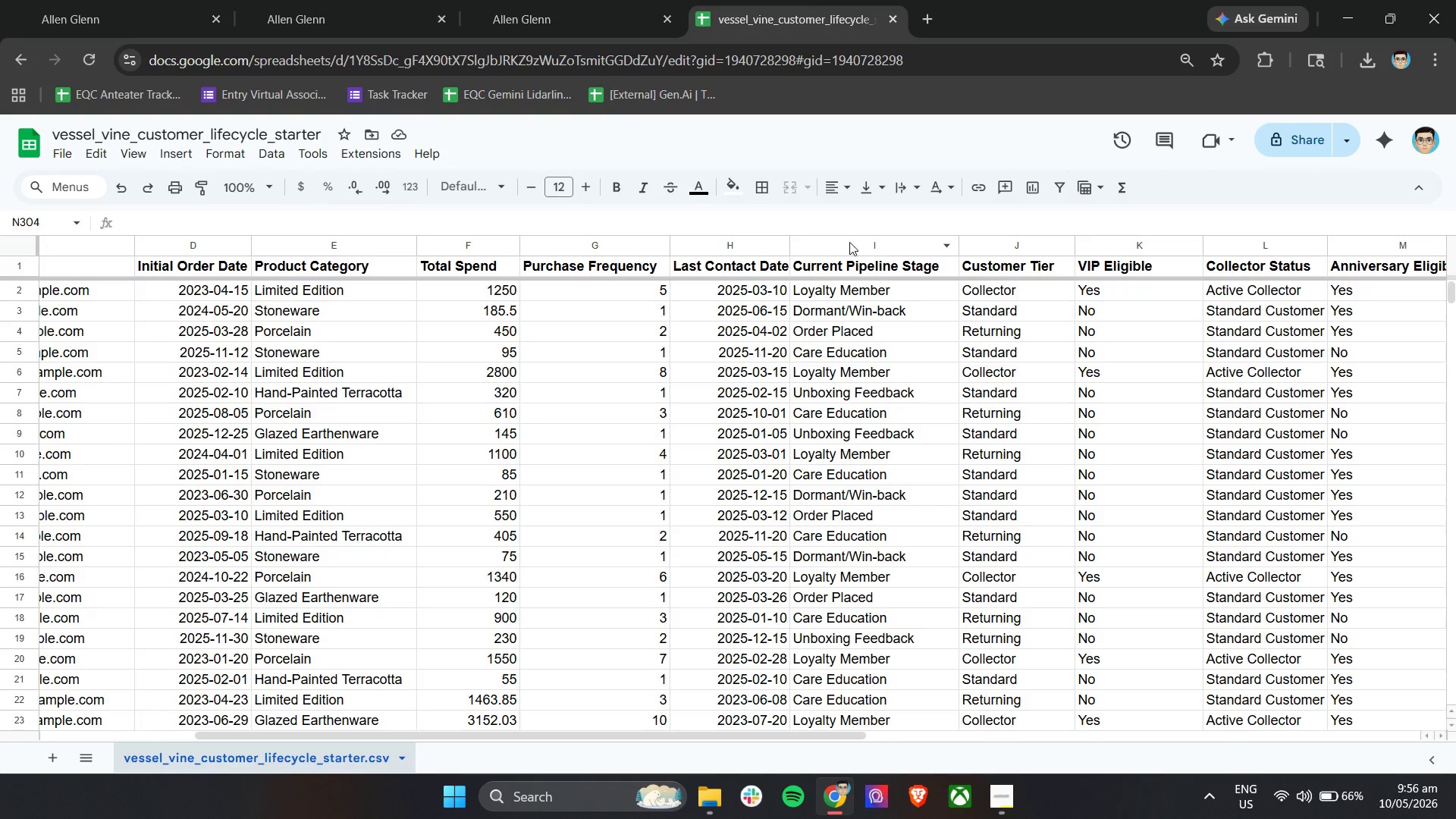 
left_click([532, 0])
 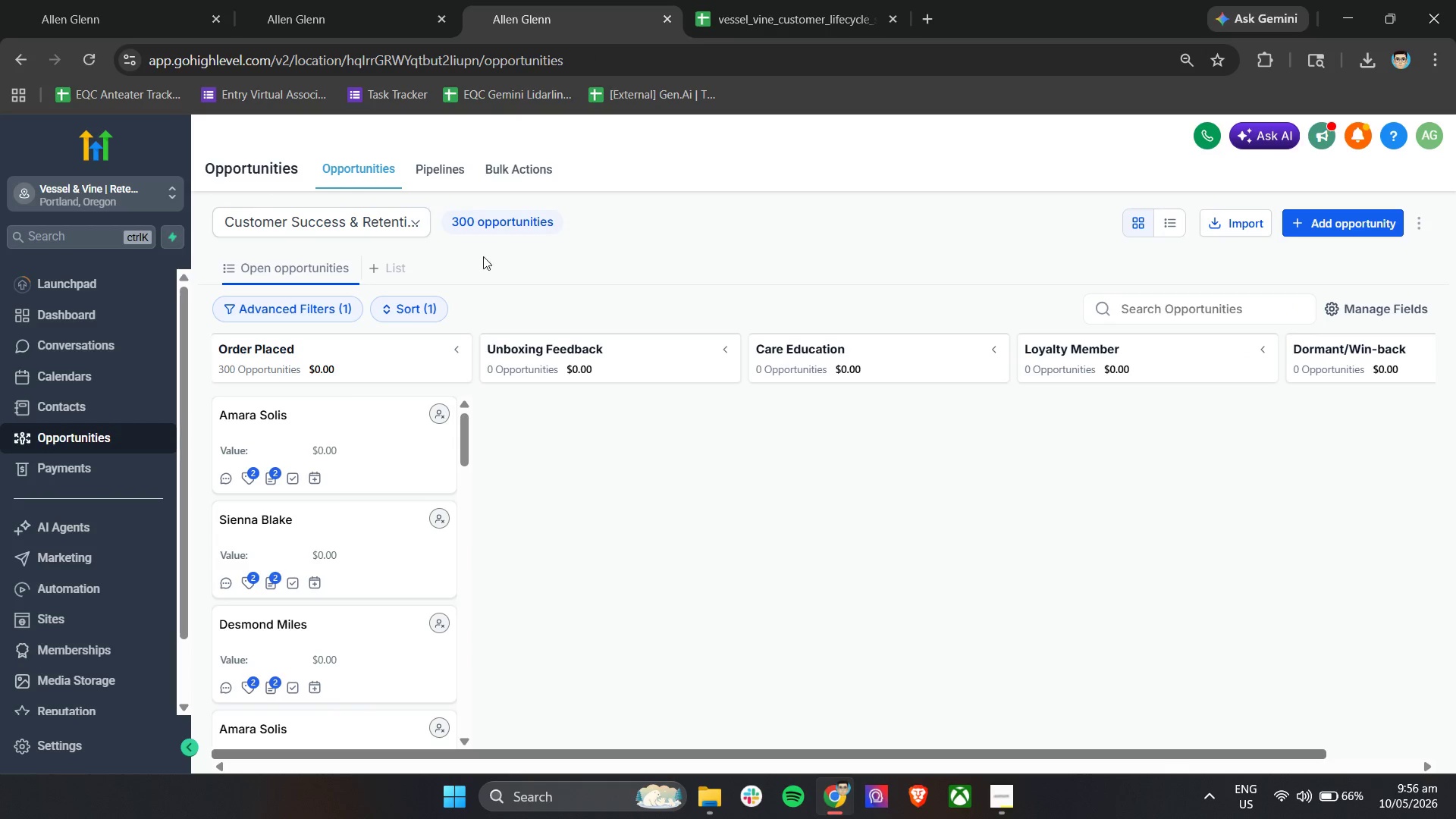 
wait(8.84)
 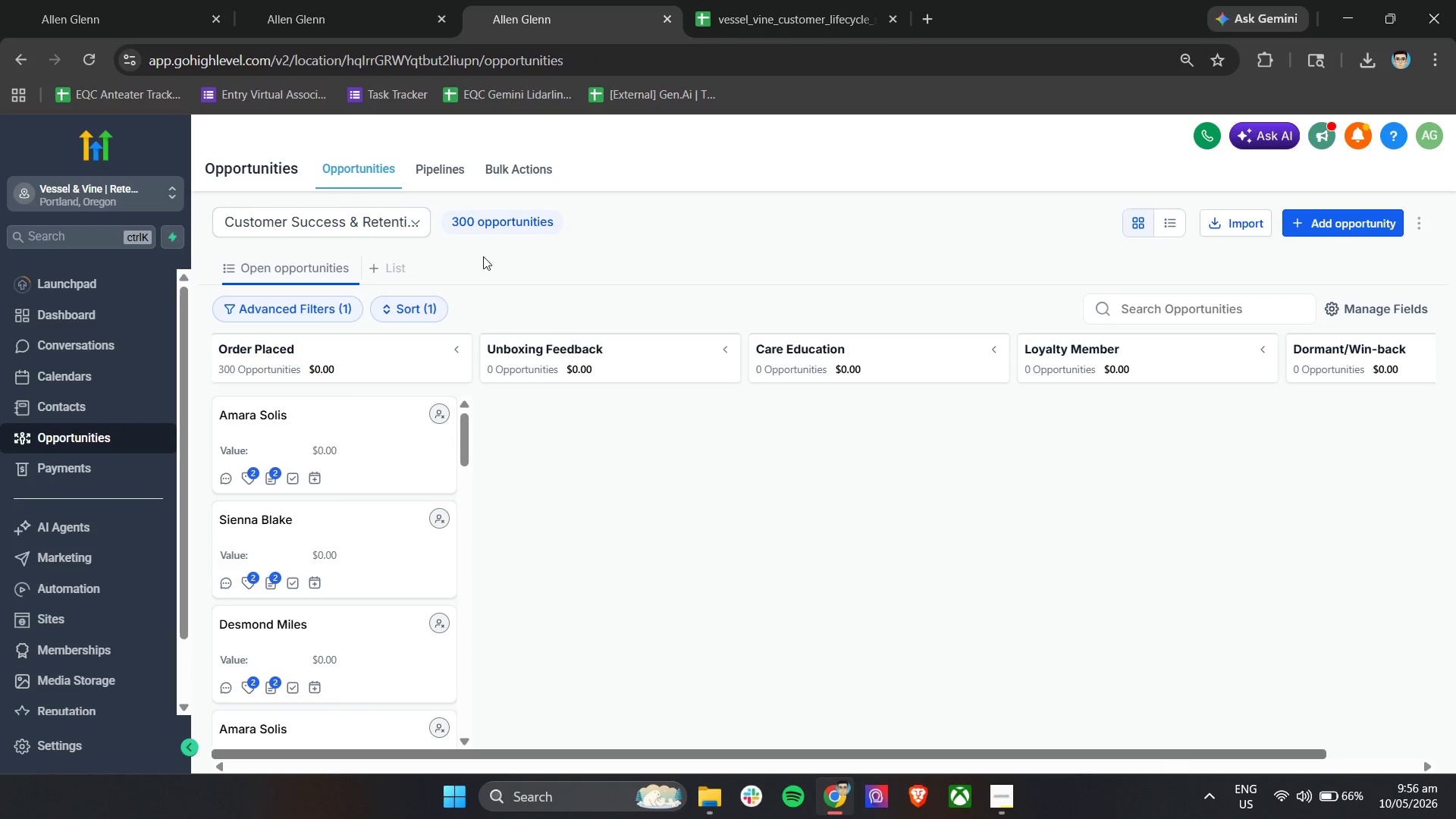 
left_click([327, 309])
 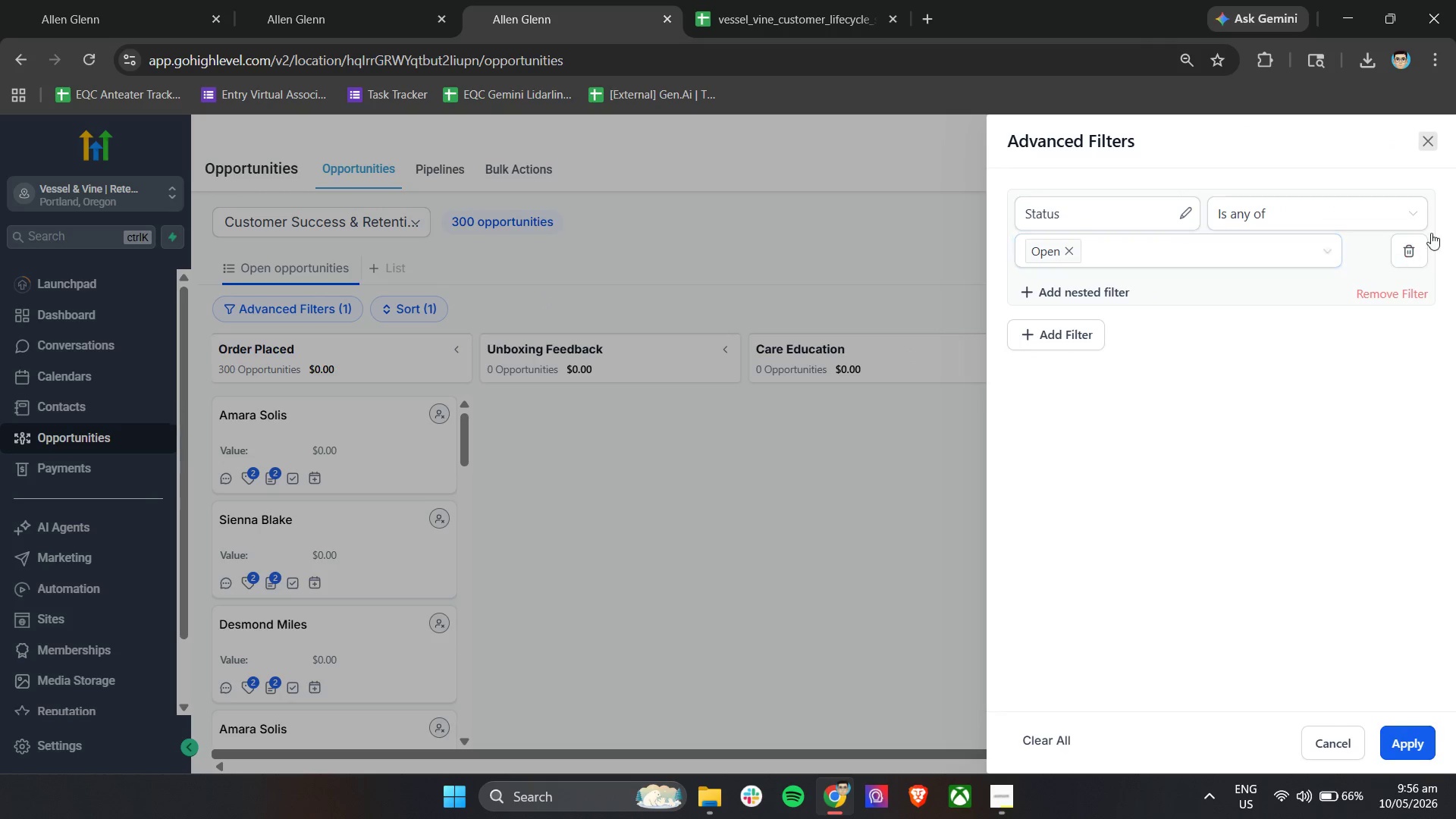 
left_click([1425, 143])
 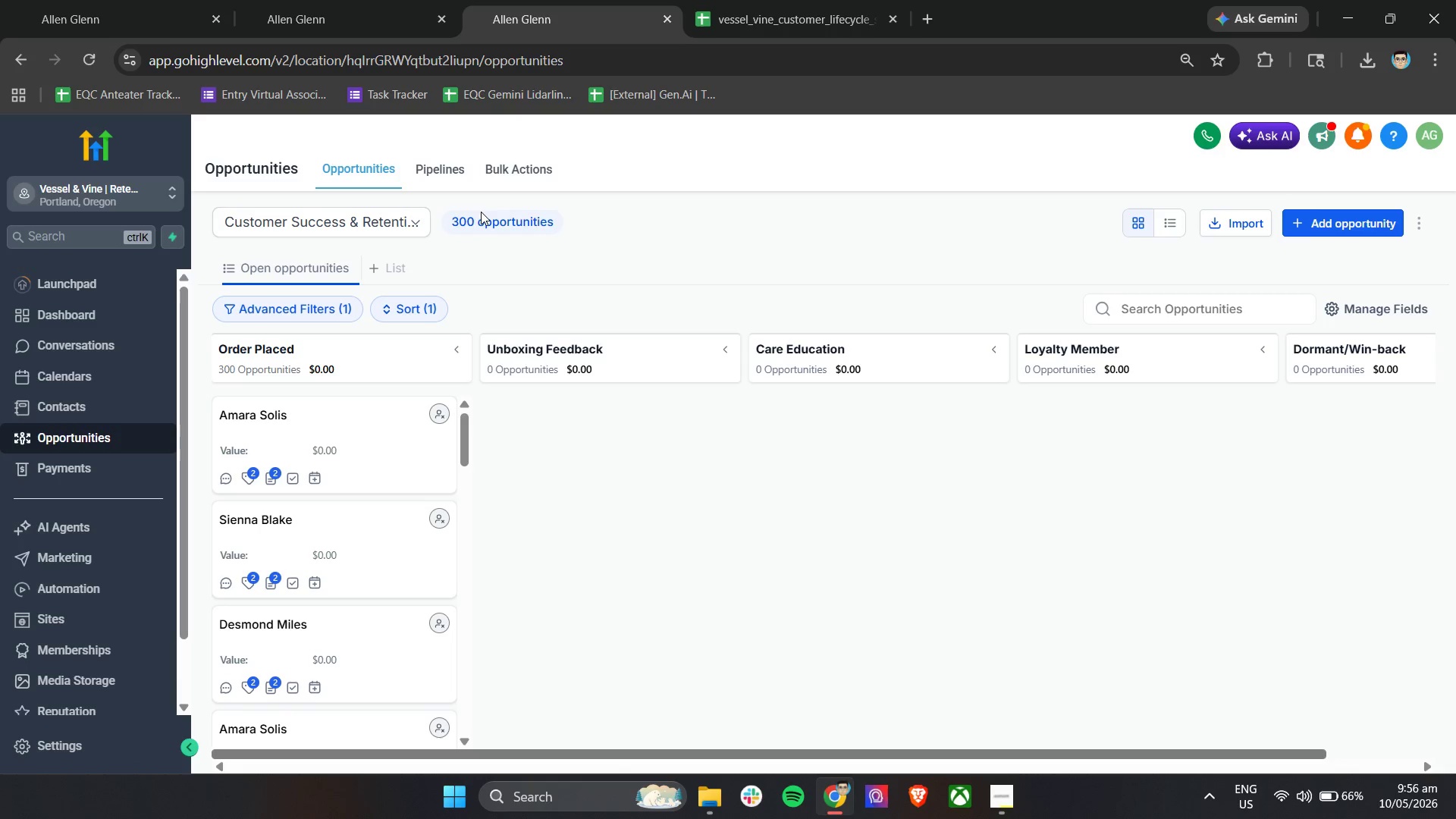 
left_click([476, 221])
 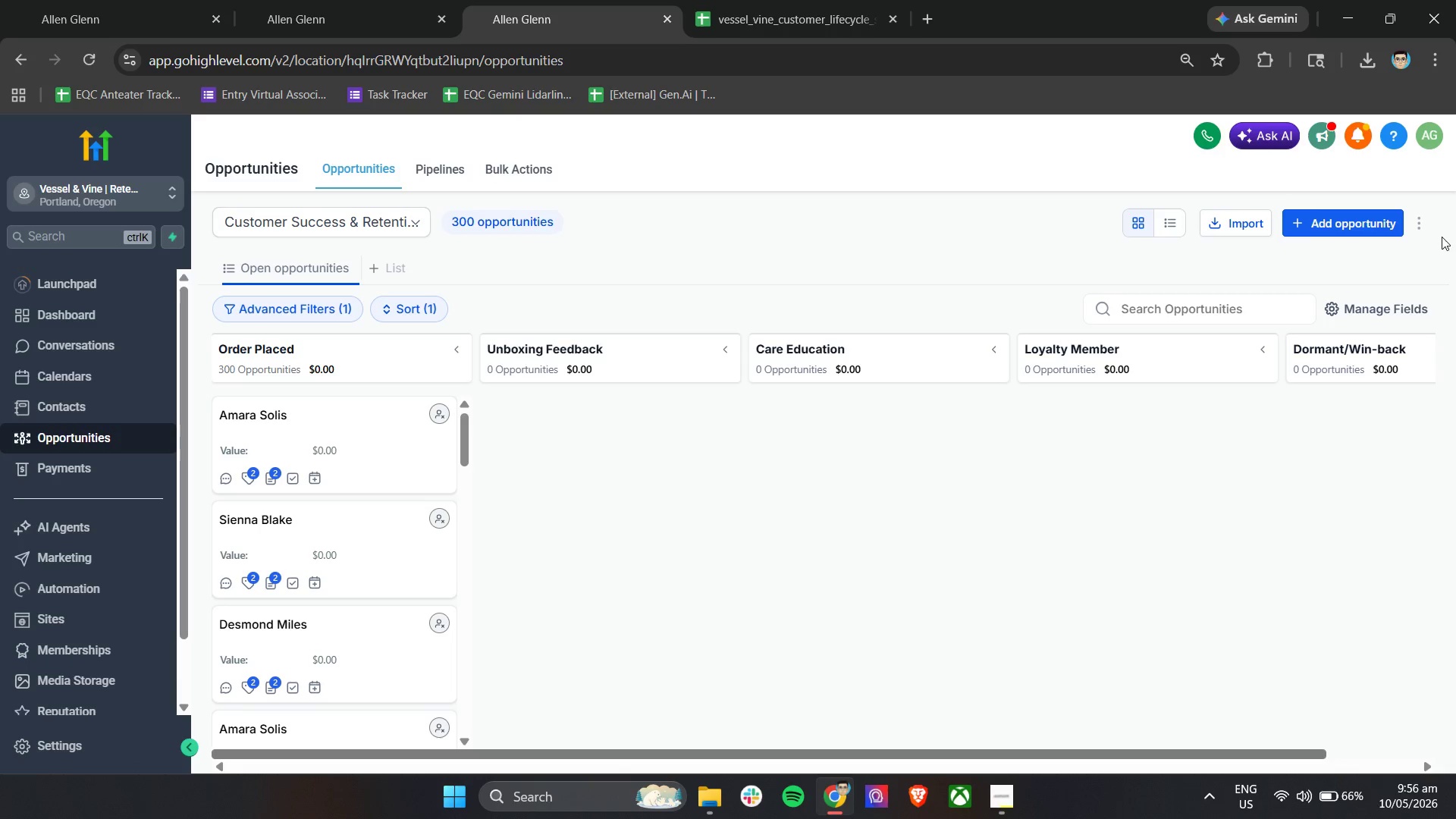 
left_click([1422, 231])
 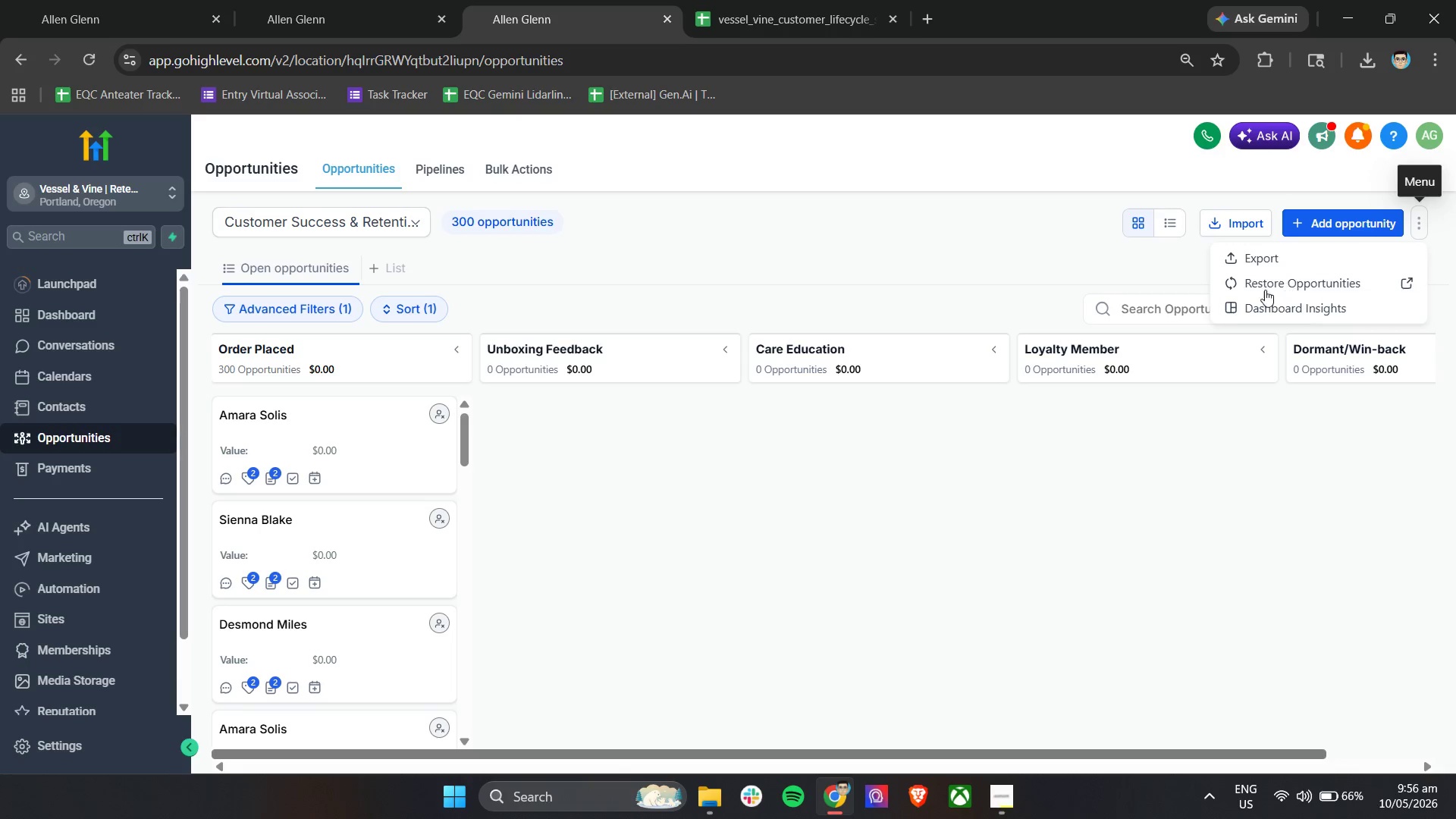 
left_click([1106, 457])
 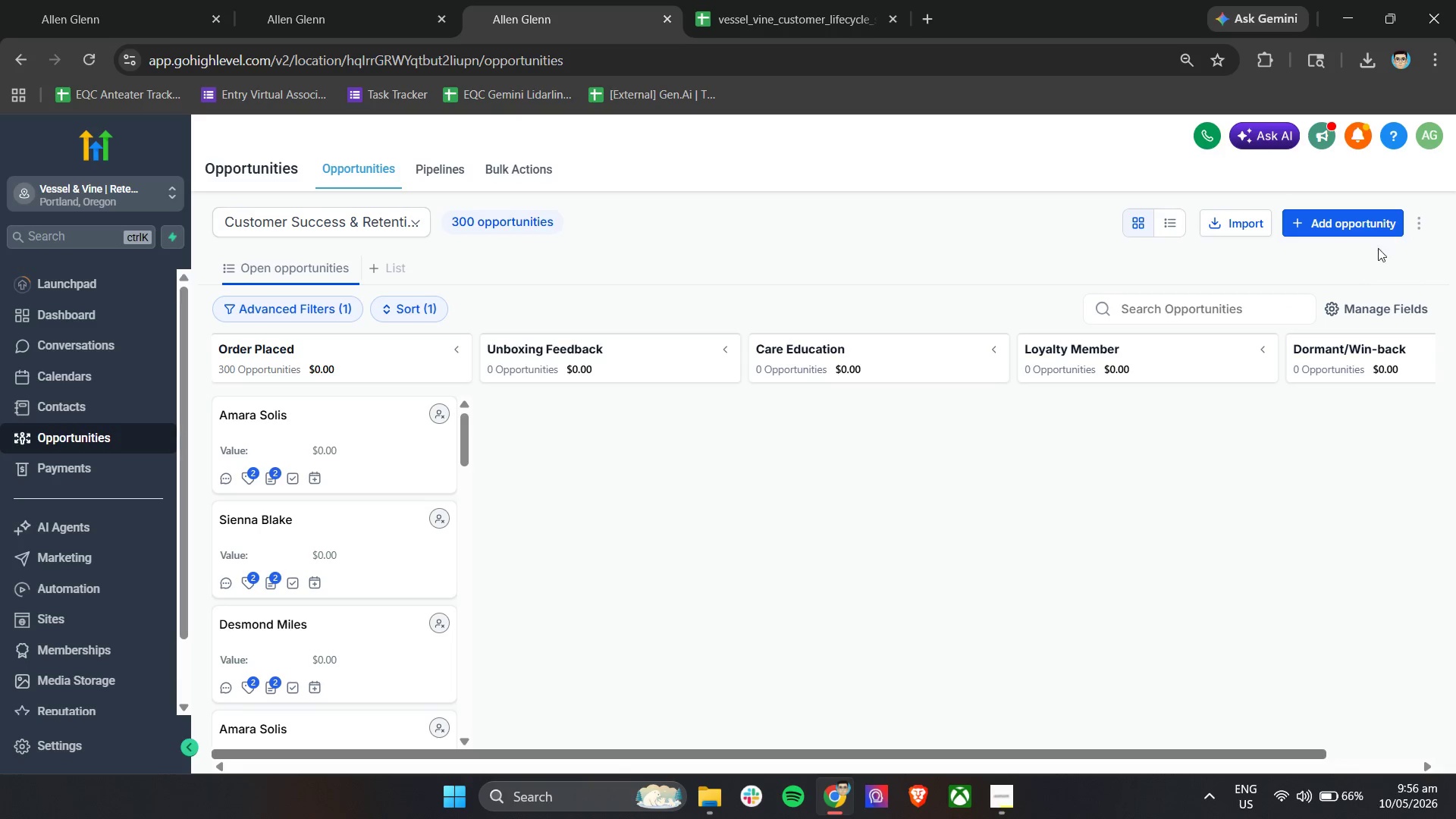 
left_click([1423, 221])
 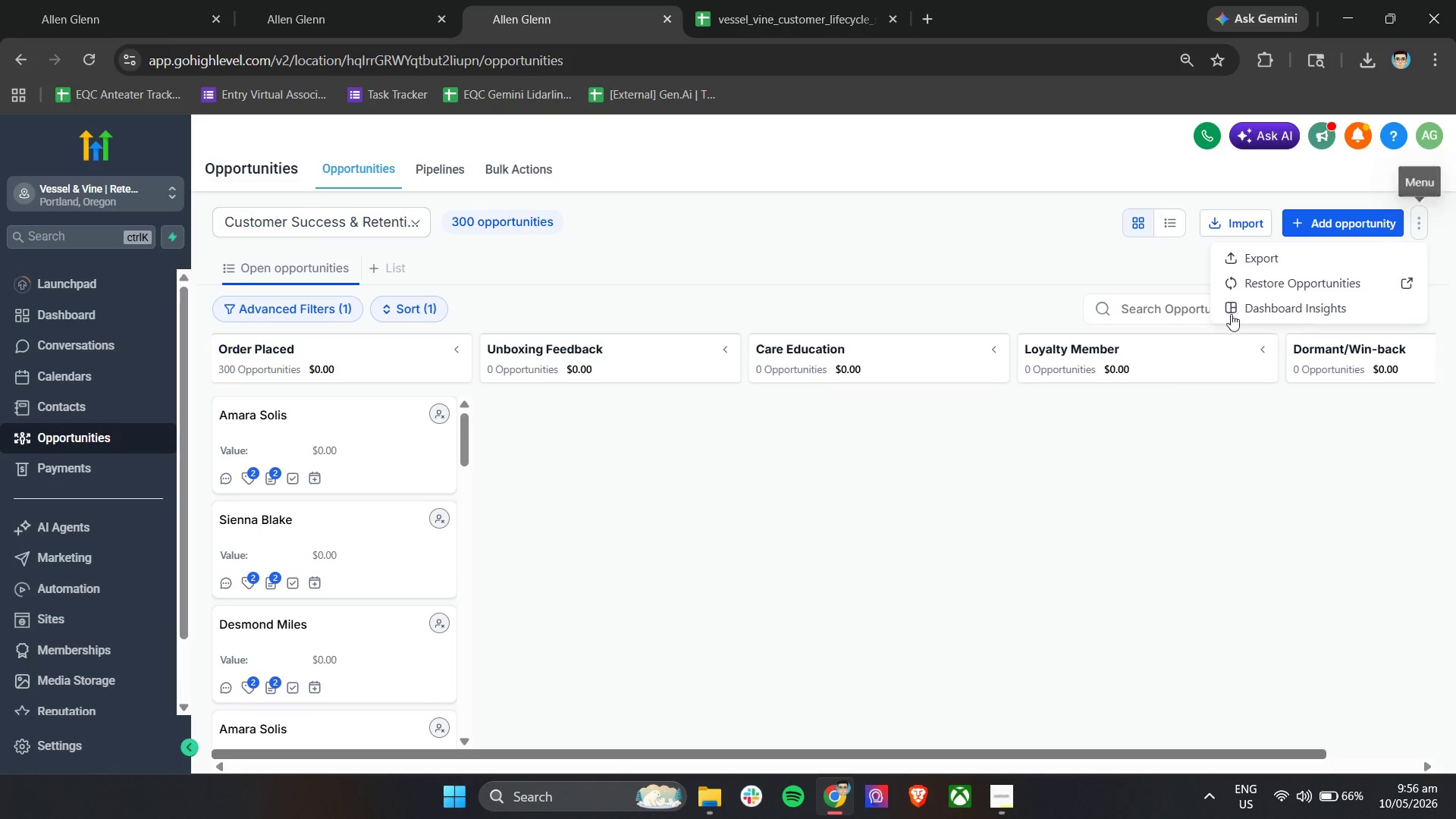 
left_click_drag(start_coordinate=[1160, 408], to_coordinate=[1160, 414])
 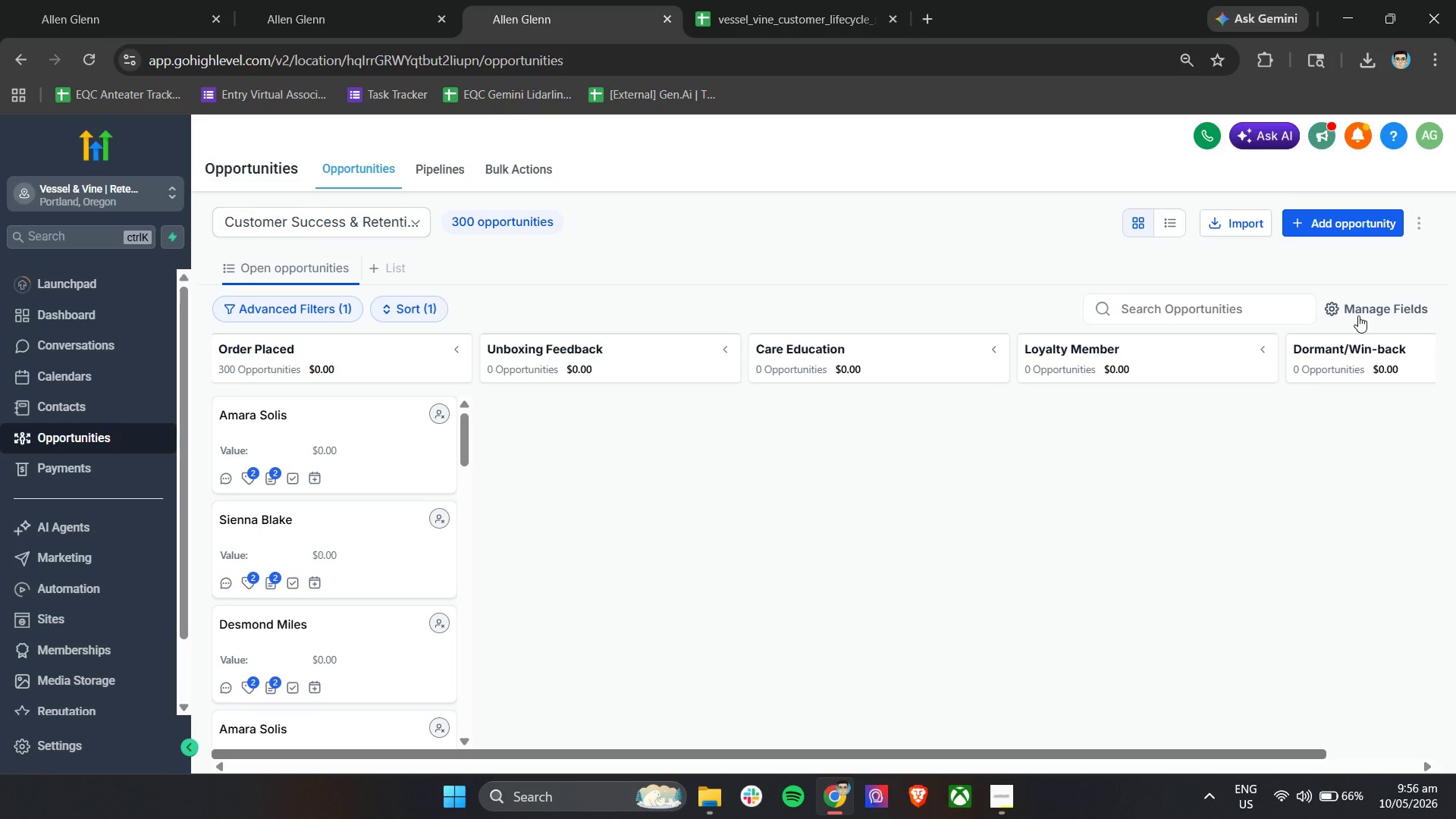 
double_click([1358, 315])
 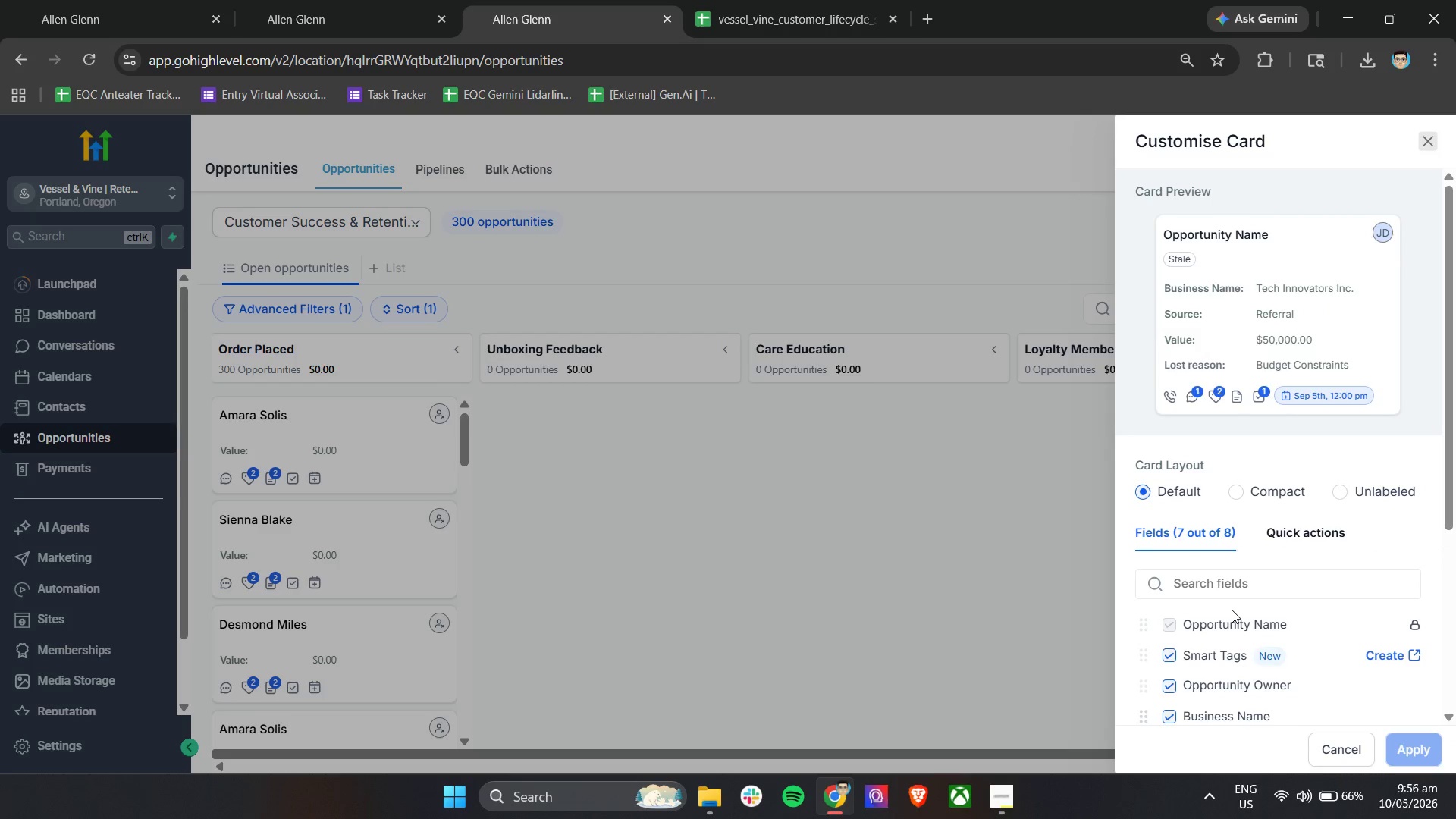 
scroll: coordinate [1235, 610], scroll_direction: down, amount: 4.0
 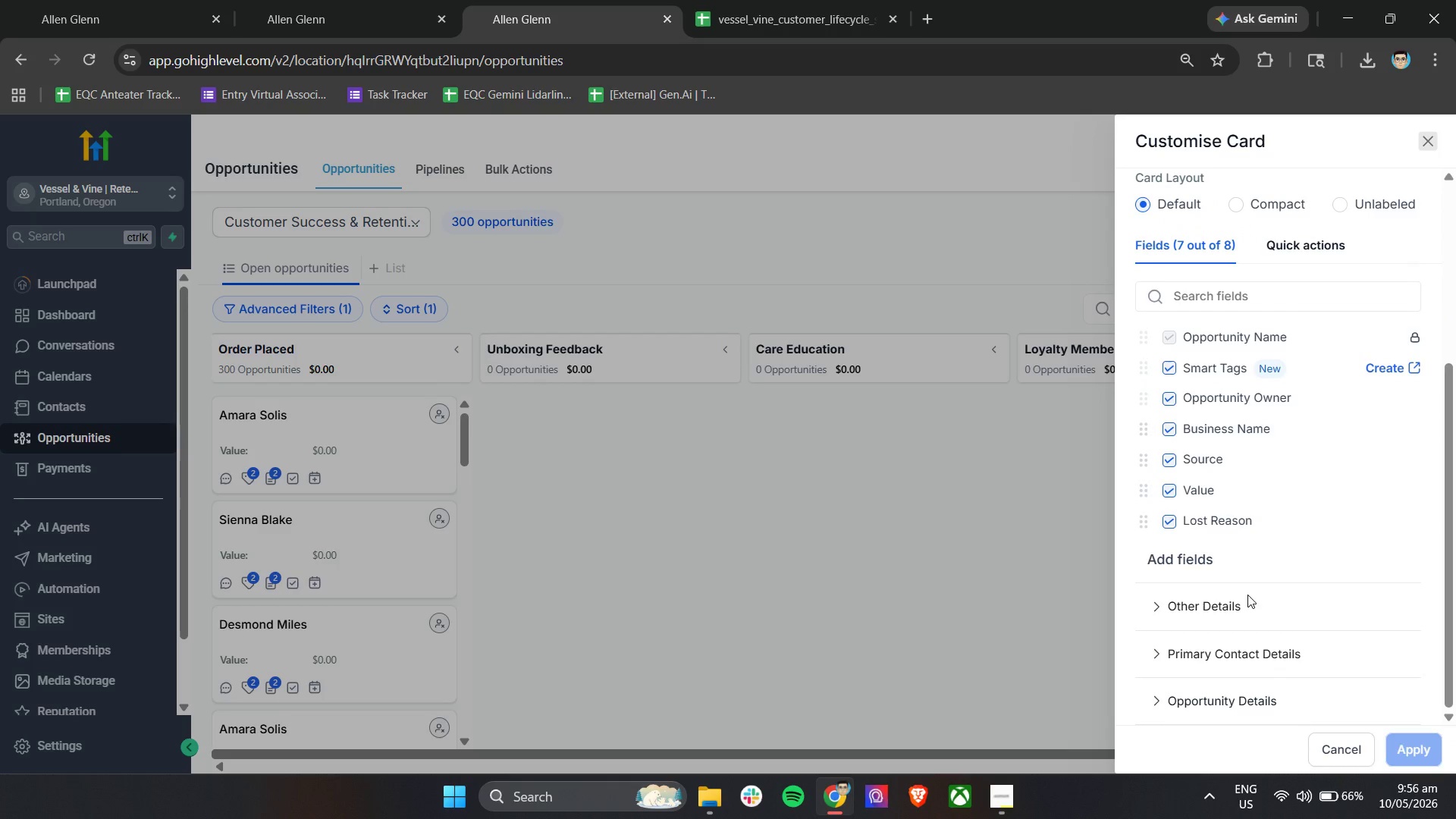 
scroll: coordinate [1247, 595], scroll_direction: up, amount: 2.0
 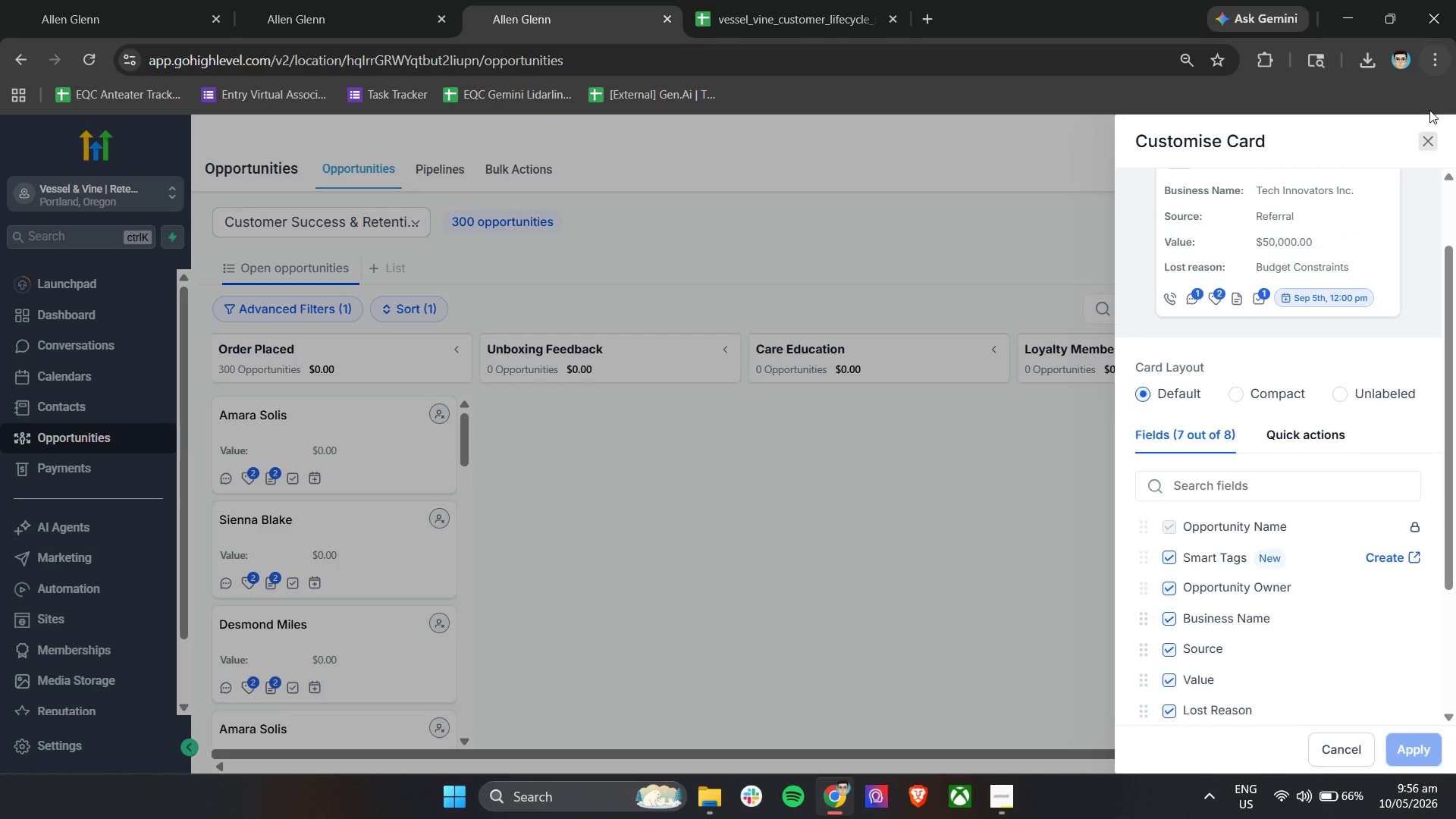 
left_click([1428, 133])
 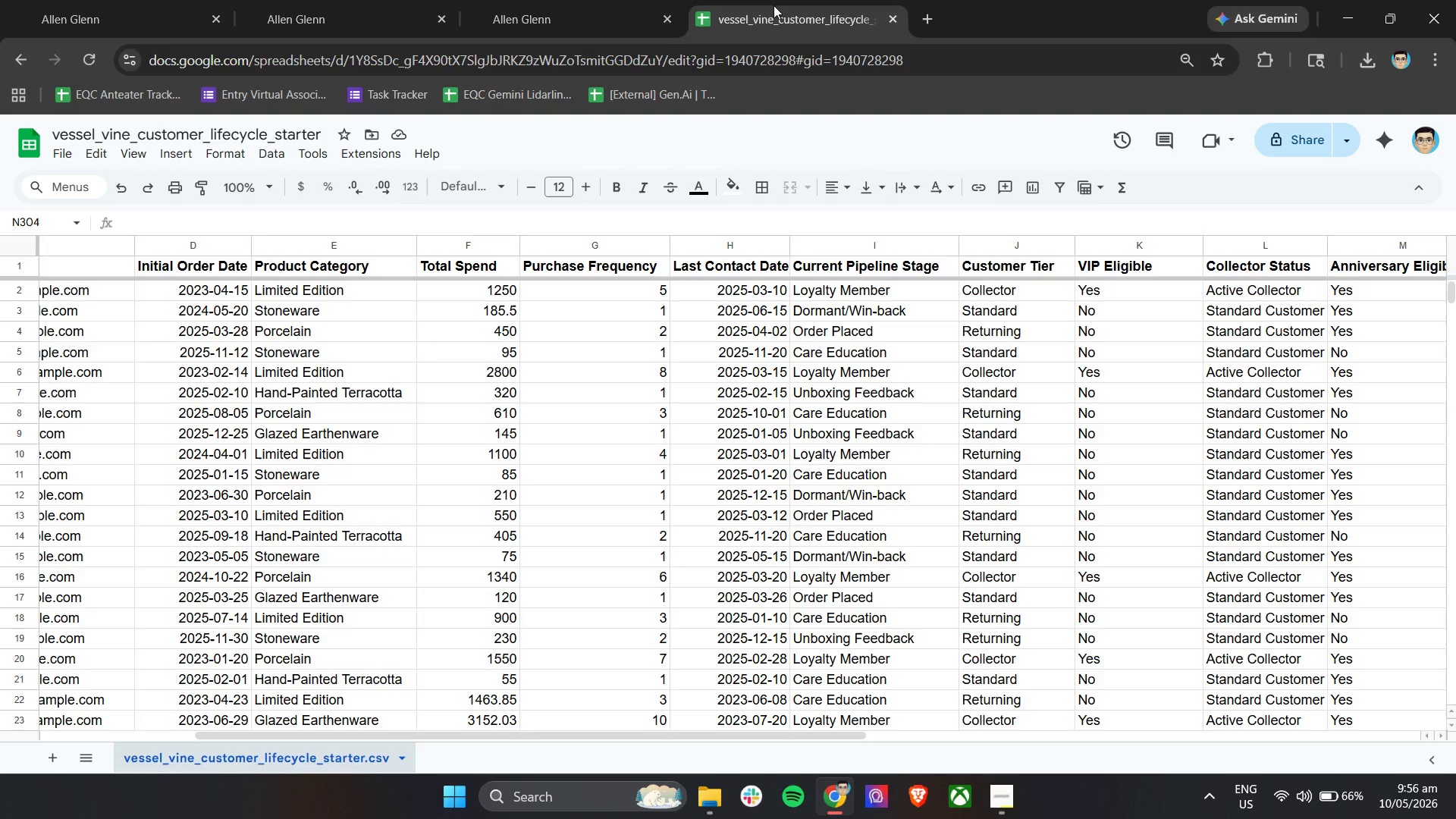 
left_click([639, 0])
 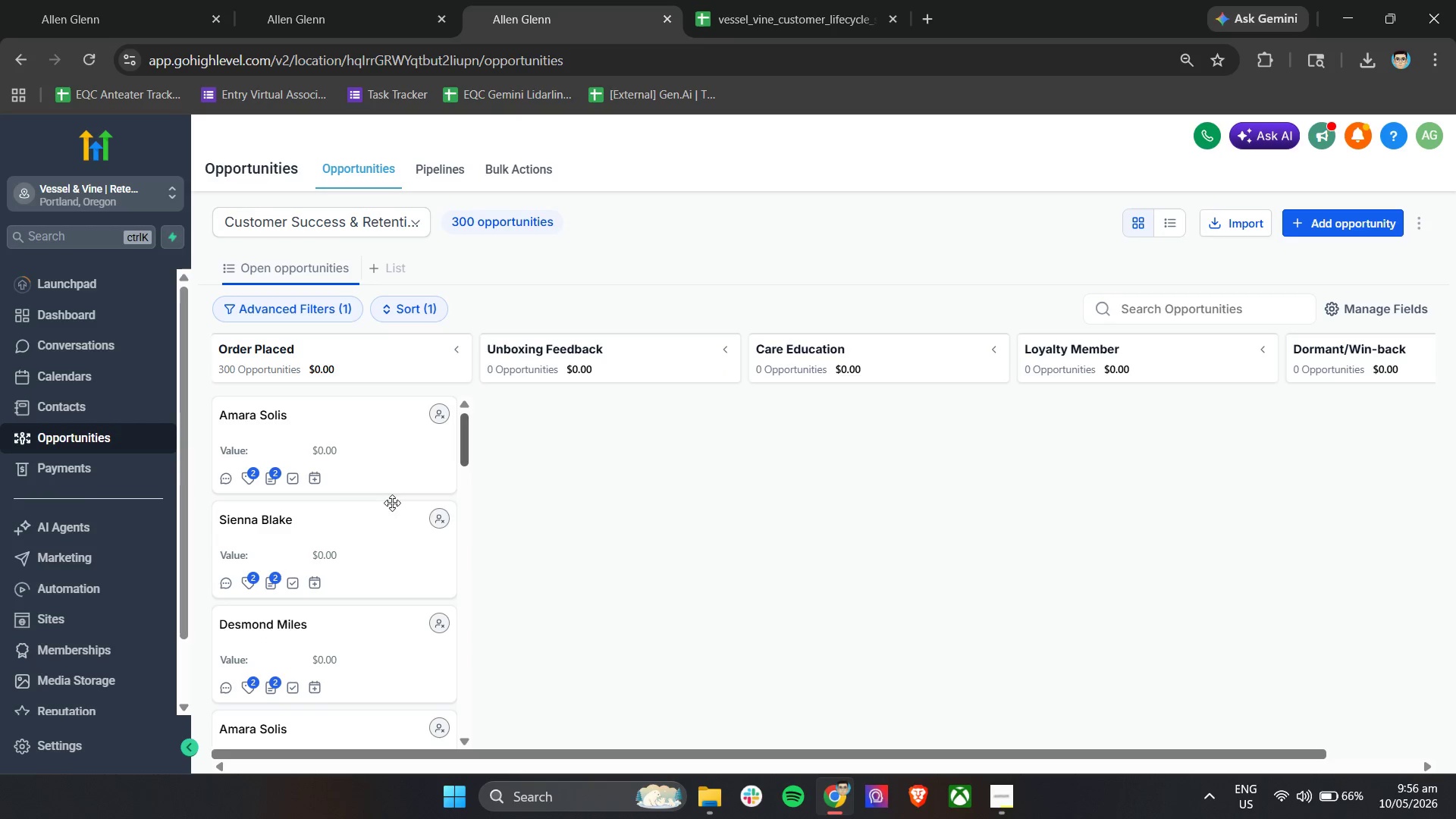 
scroll: coordinate [343, 426], scroll_direction: down, amount: 11.0
 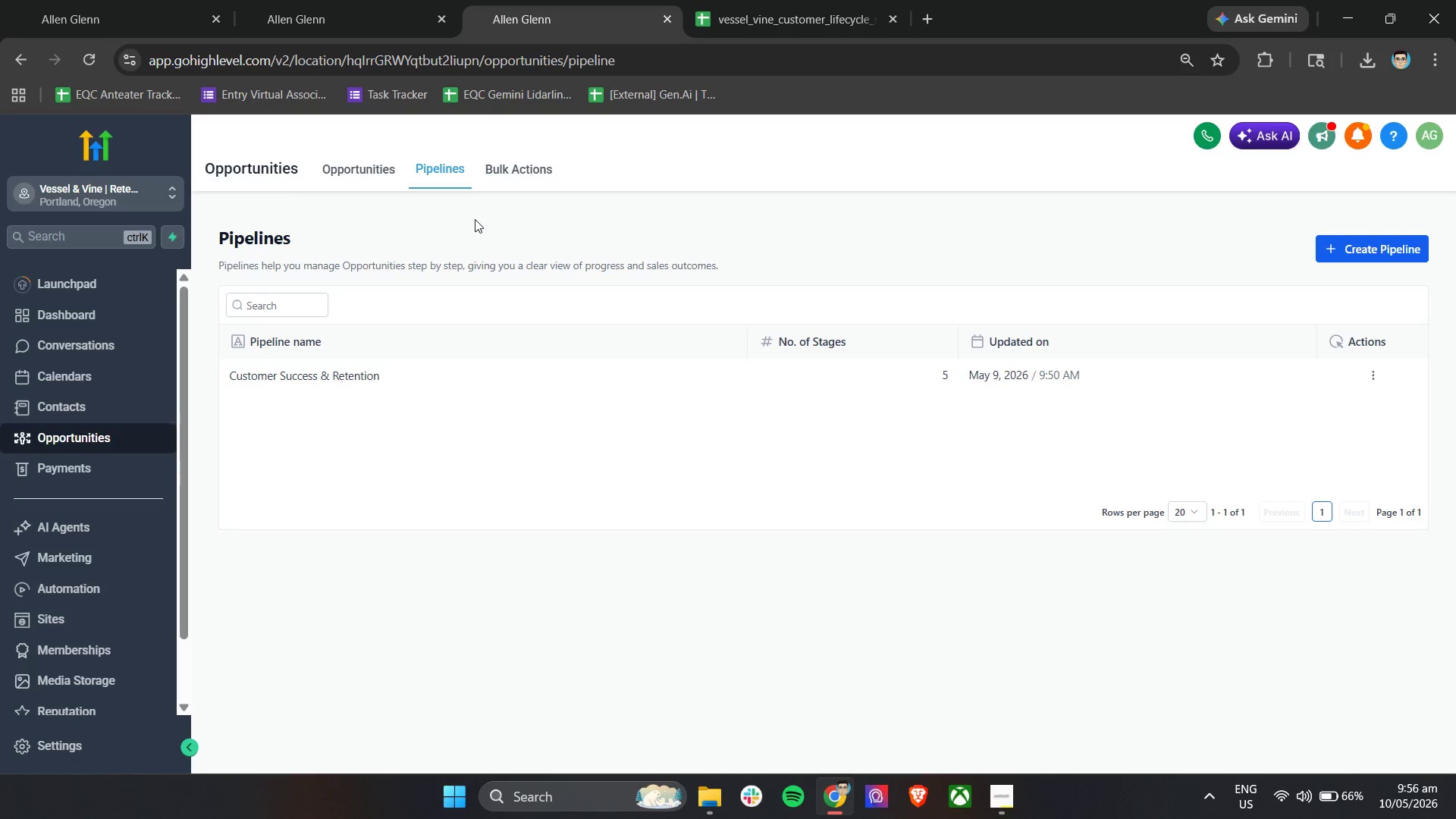 
left_click([353, 159])
 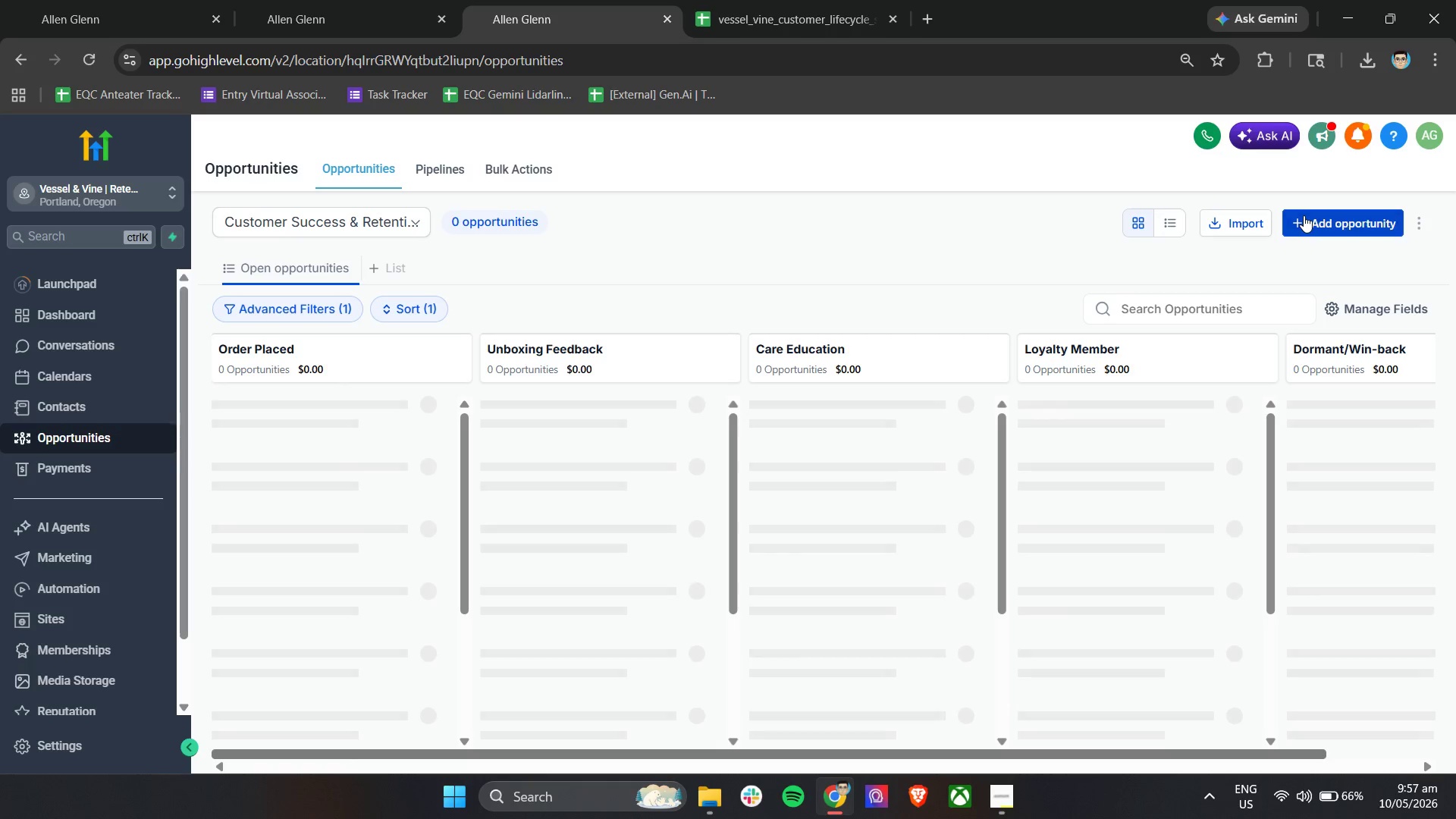 
left_click([1238, 223])
 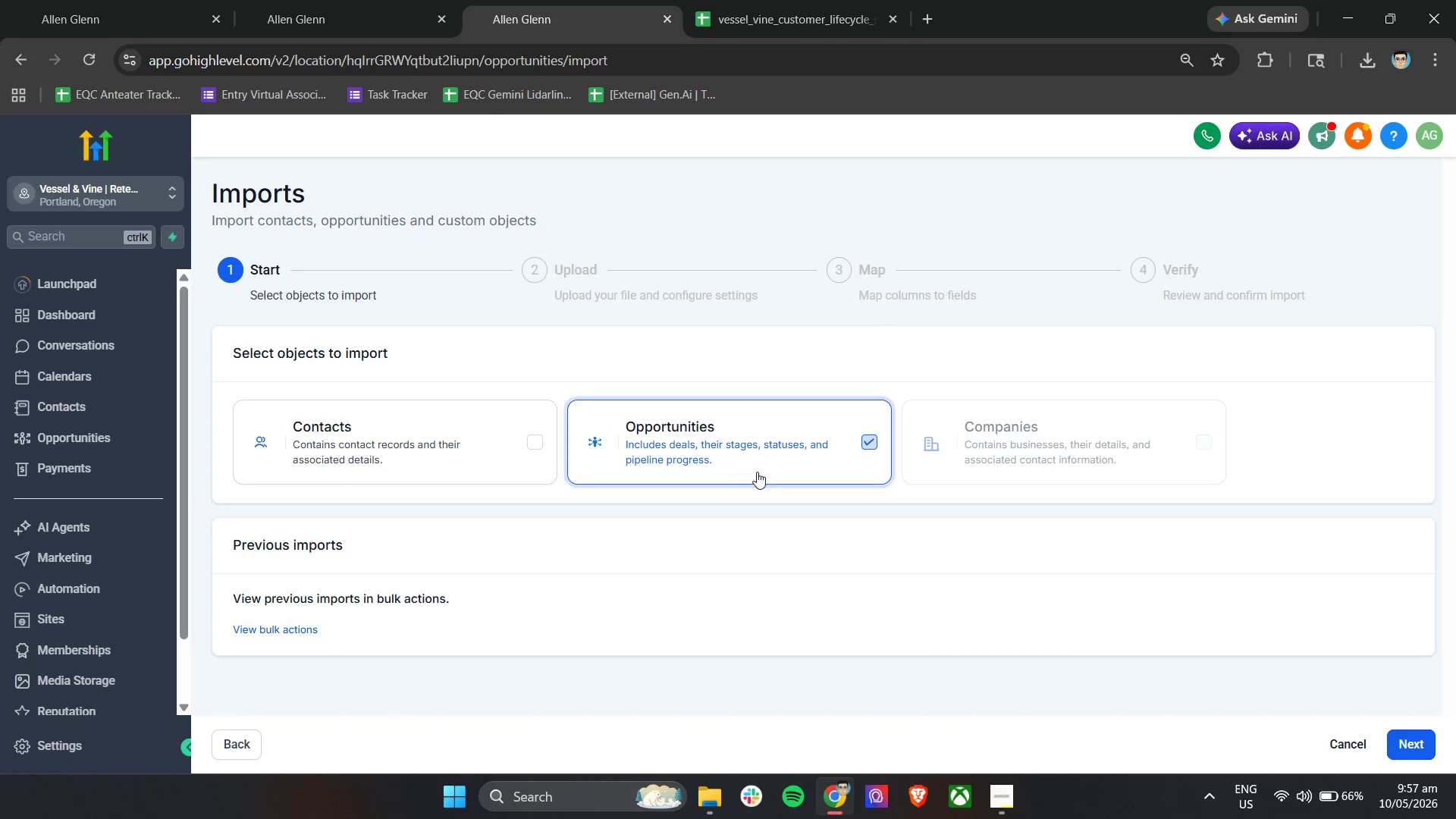 
scroll: coordinate [782, 462], scroll_direction: down, amount: 4.0
 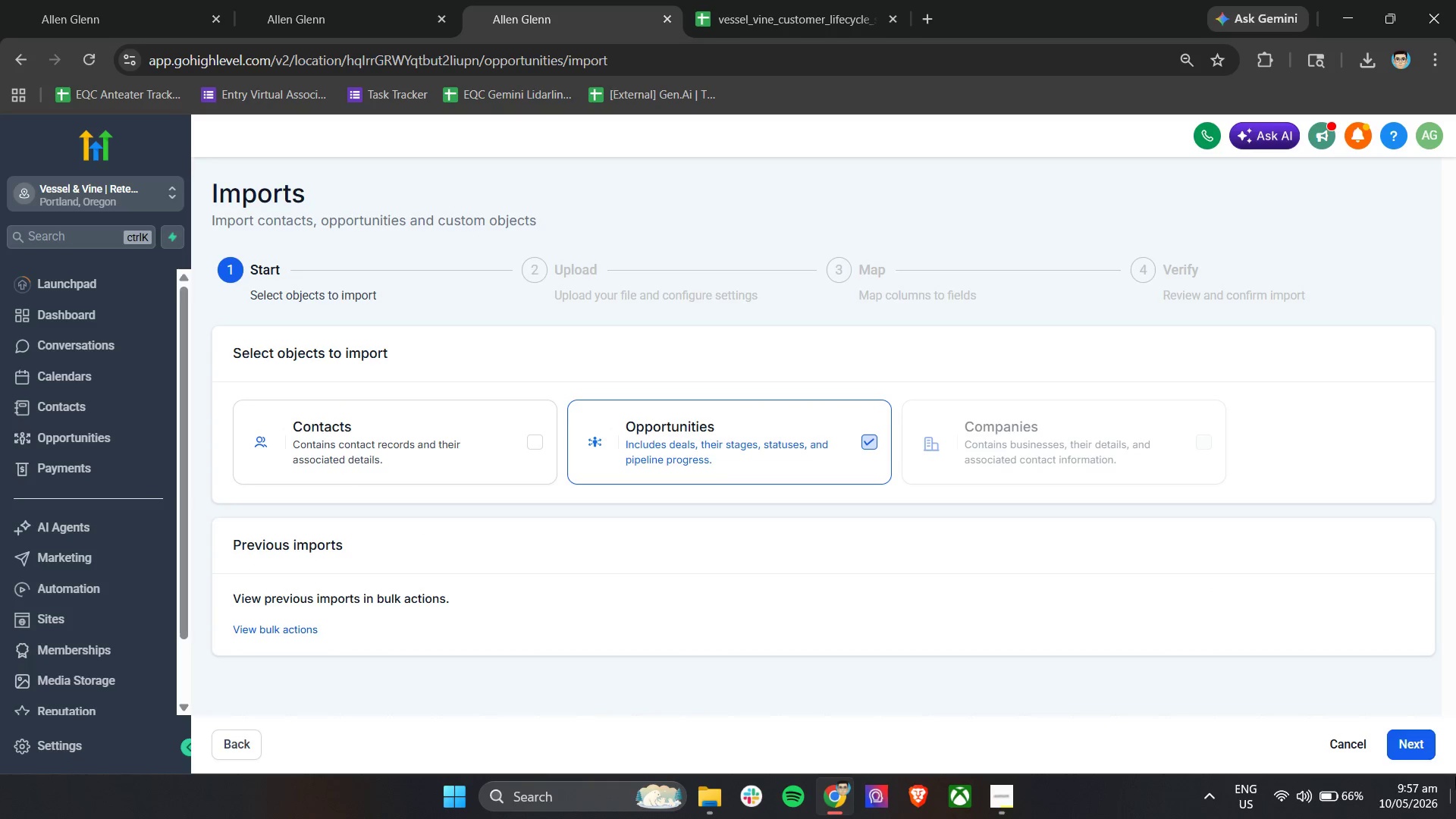 
left_click([1410, 746])
 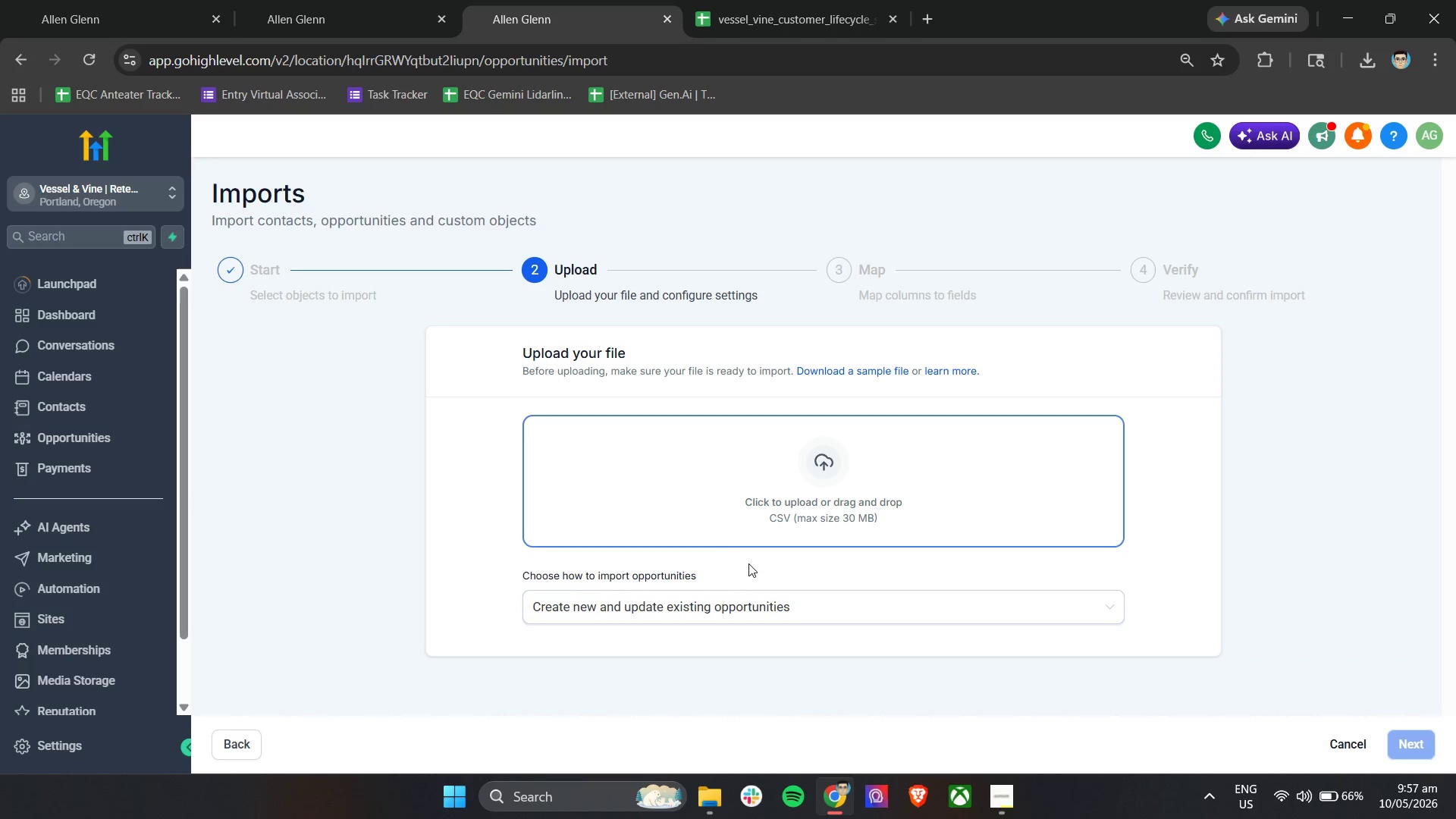 
left_click([708, 596])
 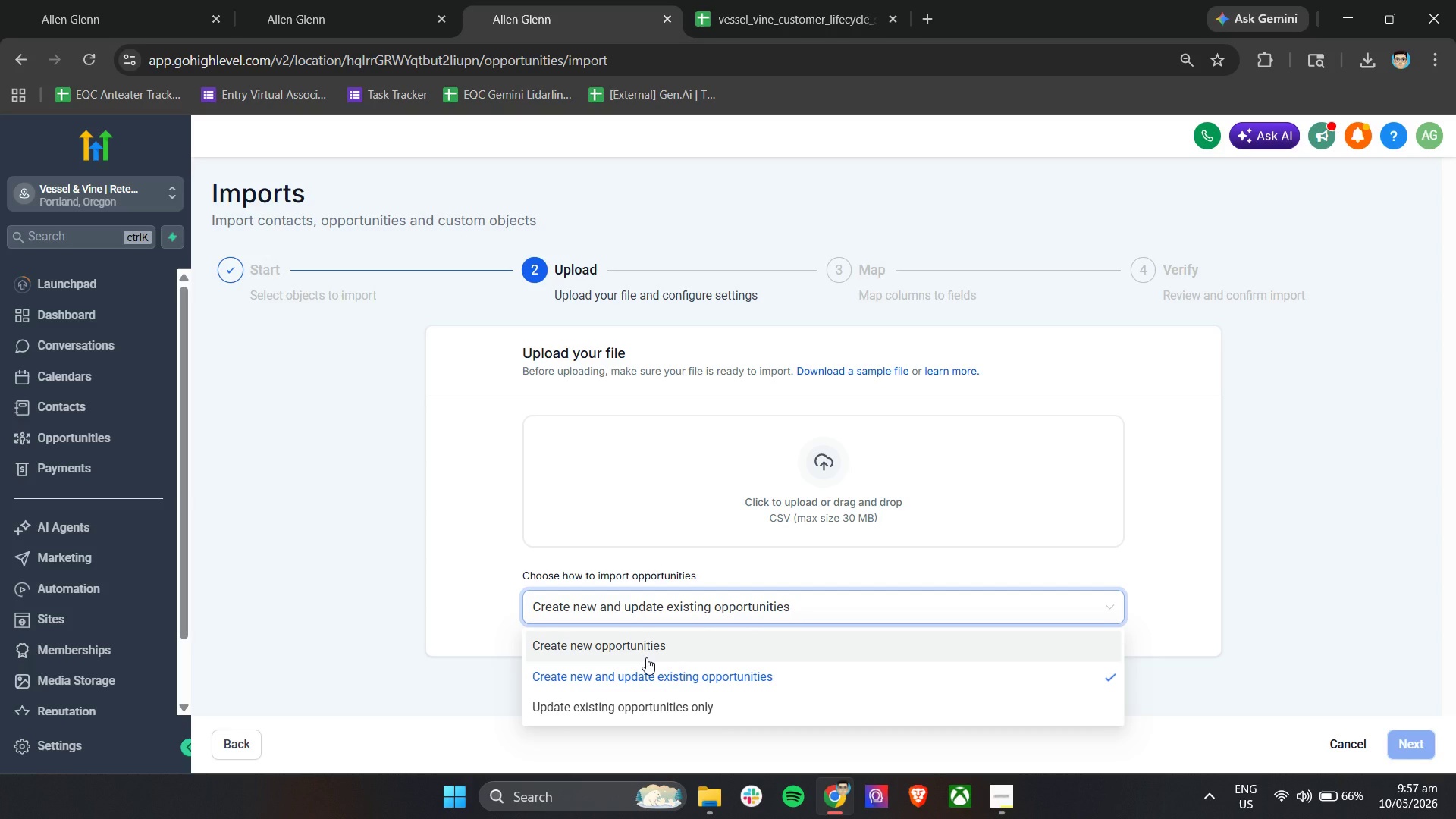 
wait(7.61)
 